 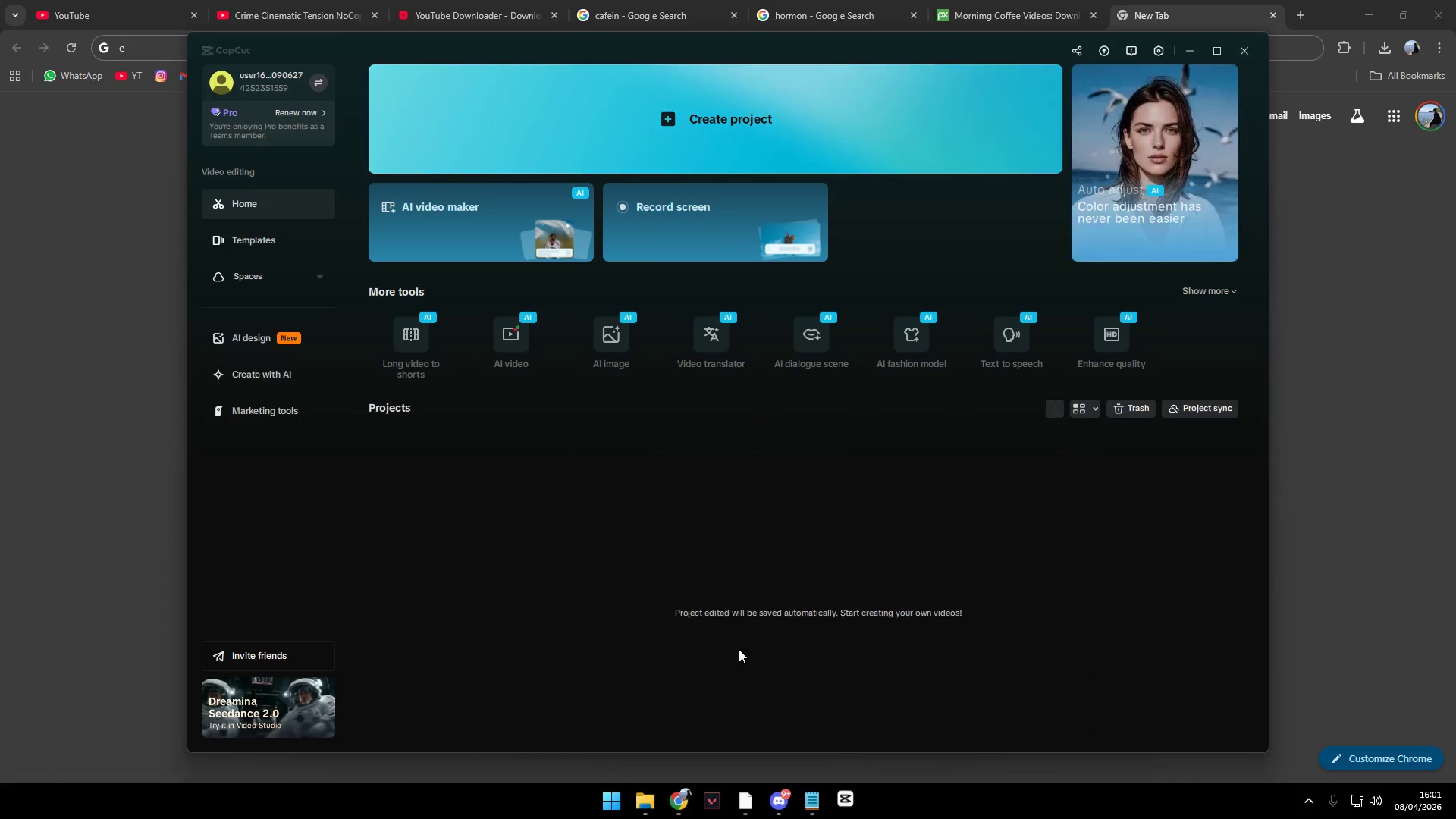 
scroll: coordinate [550, 551], scroll_direction: down, amount: 3.0
 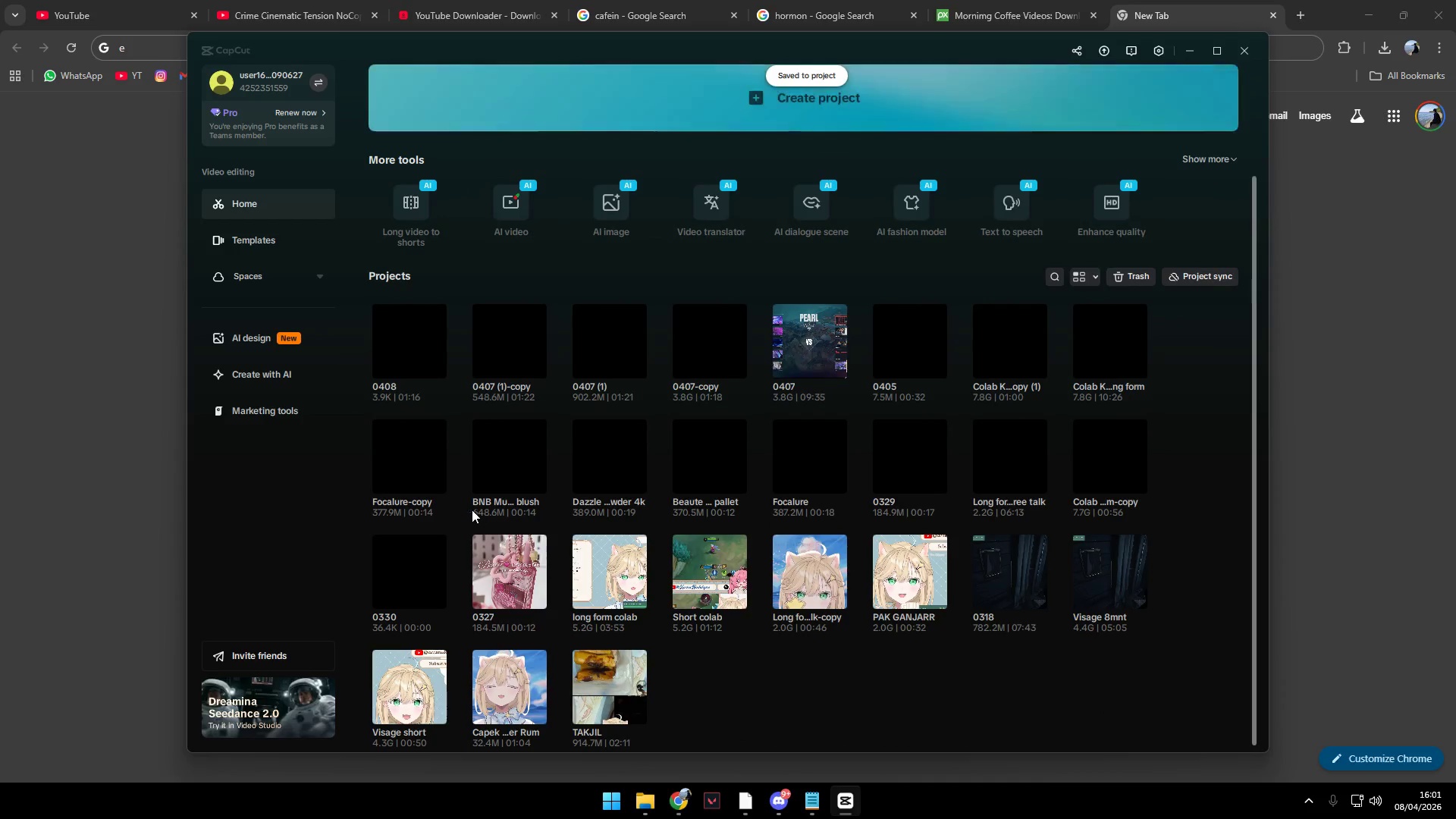 
scroll: coordinate [501, 532], scroll_direction: up, amount: 3.0
 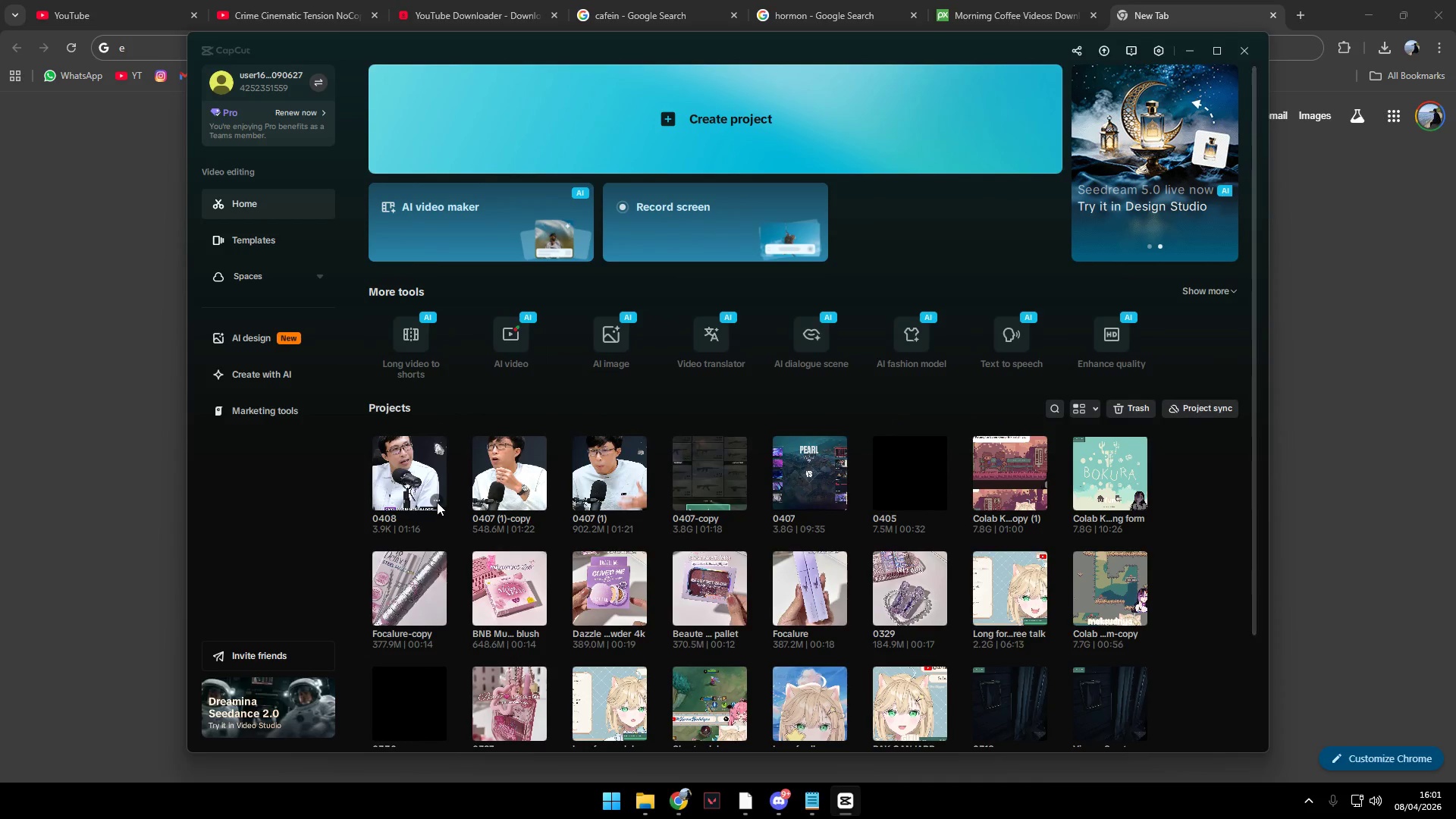 
left_click([436, 500])
 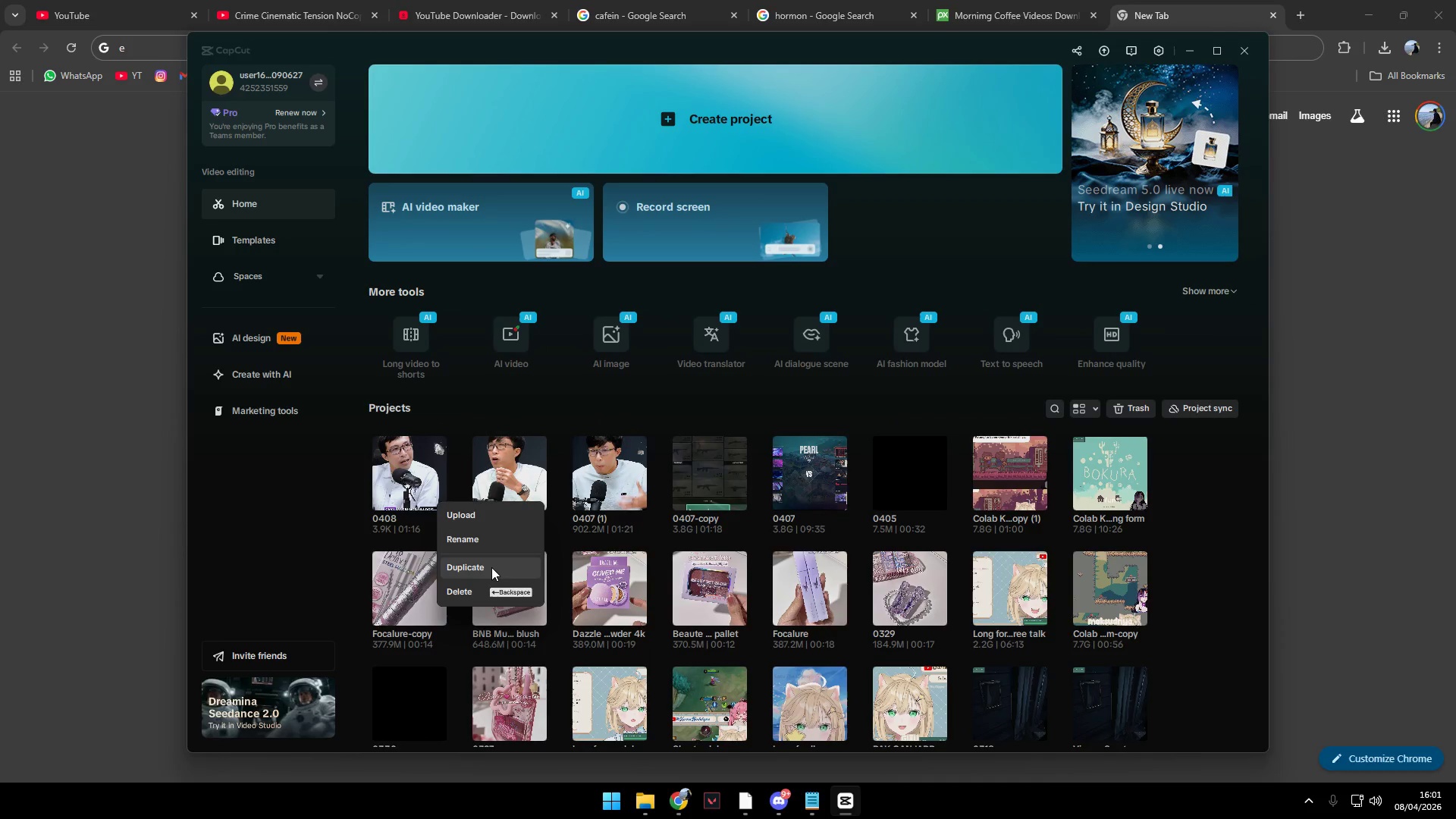 
left_click([491, 570])
 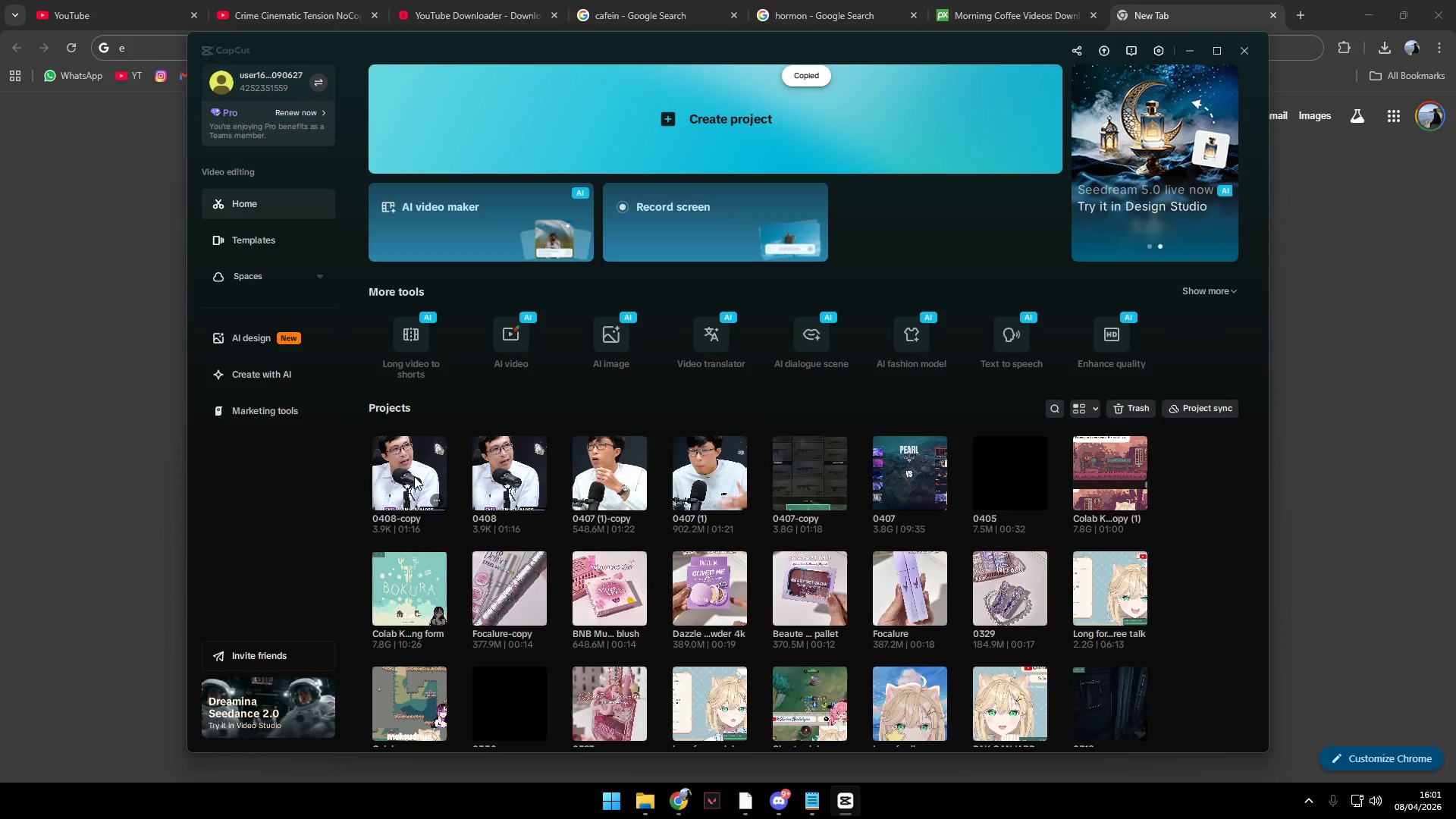 
left_click([414, 476])
 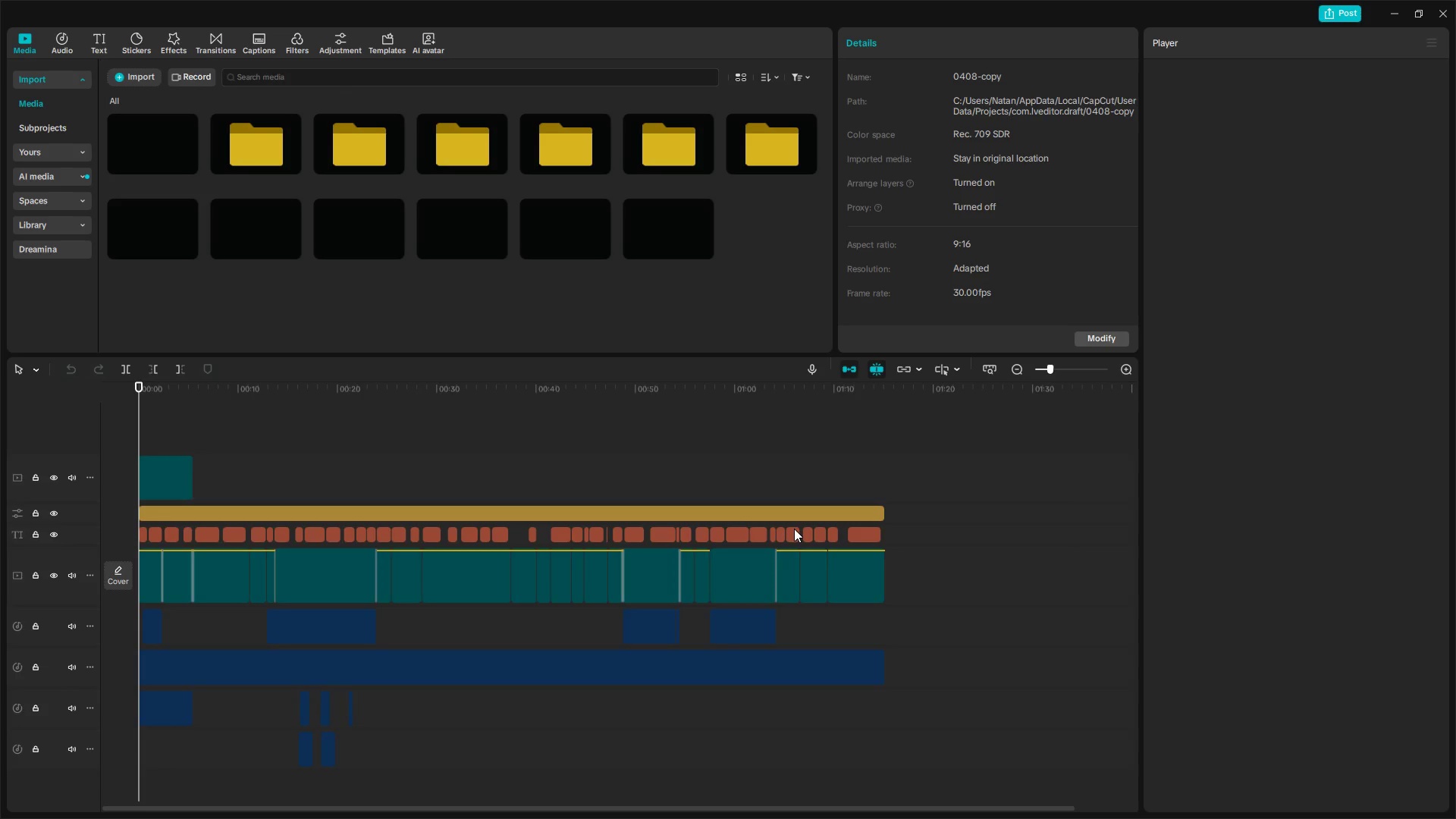 
wait(5.53)
 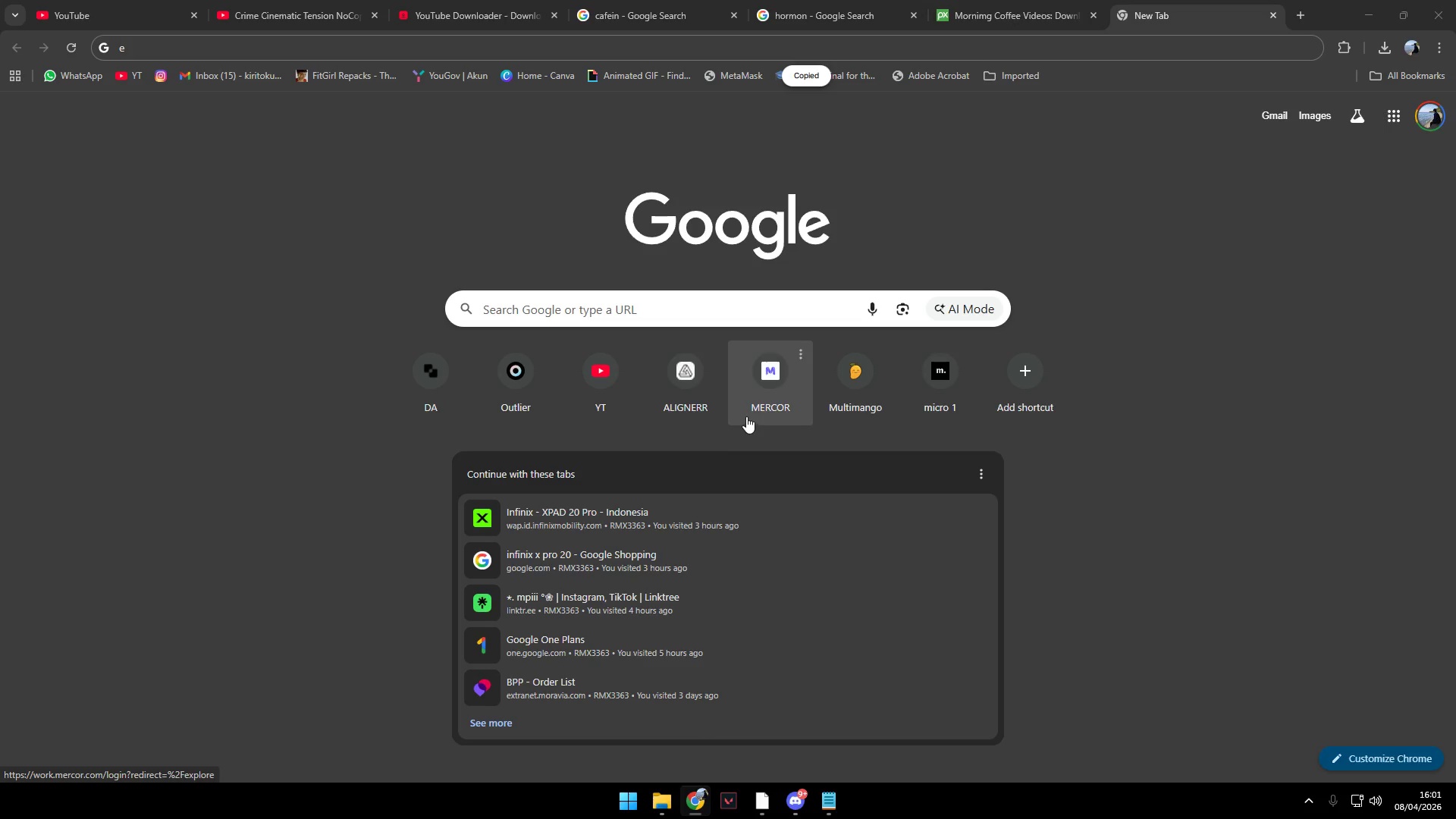 
key(Control+A)
 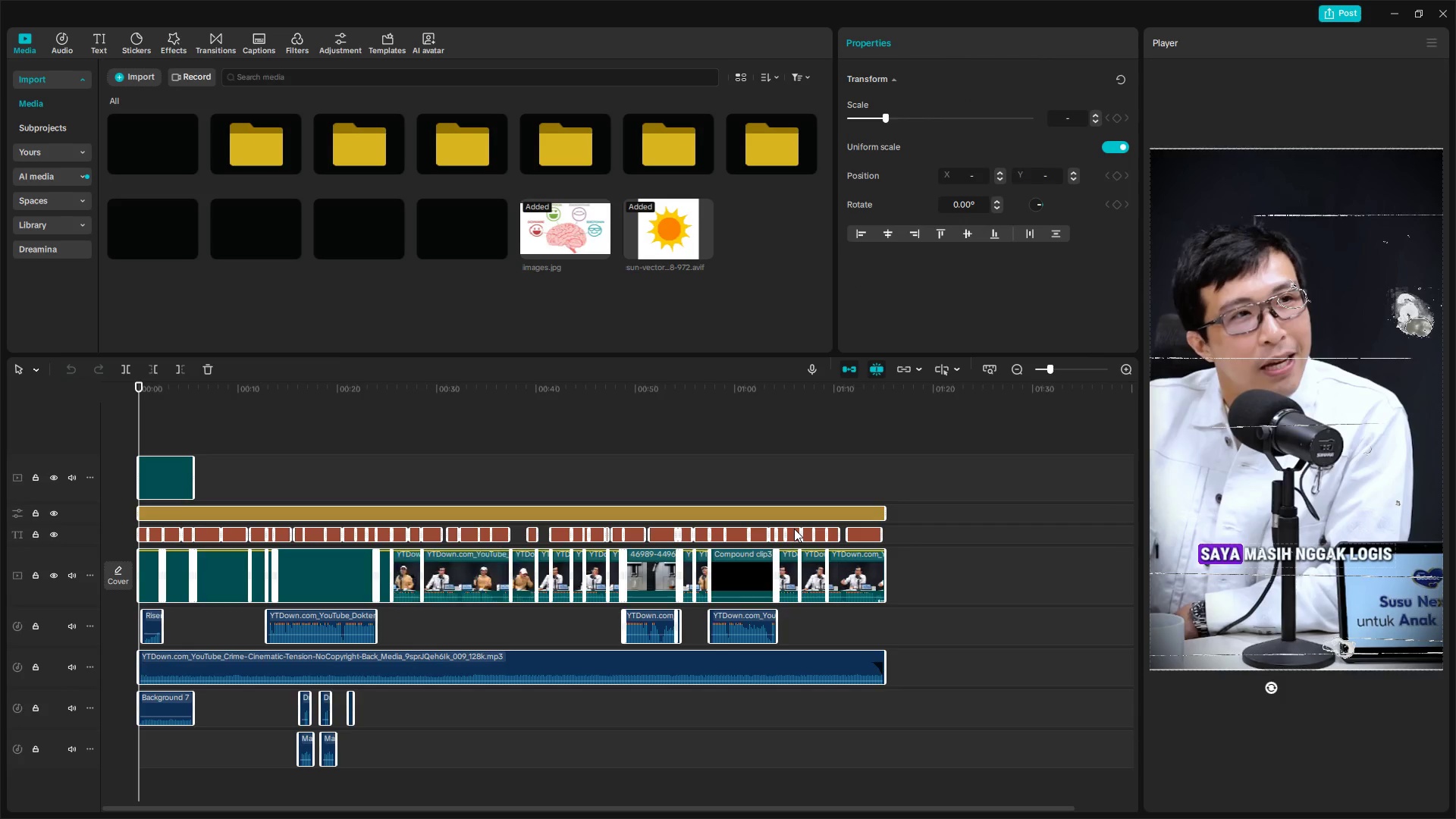 
key(Backspace)
 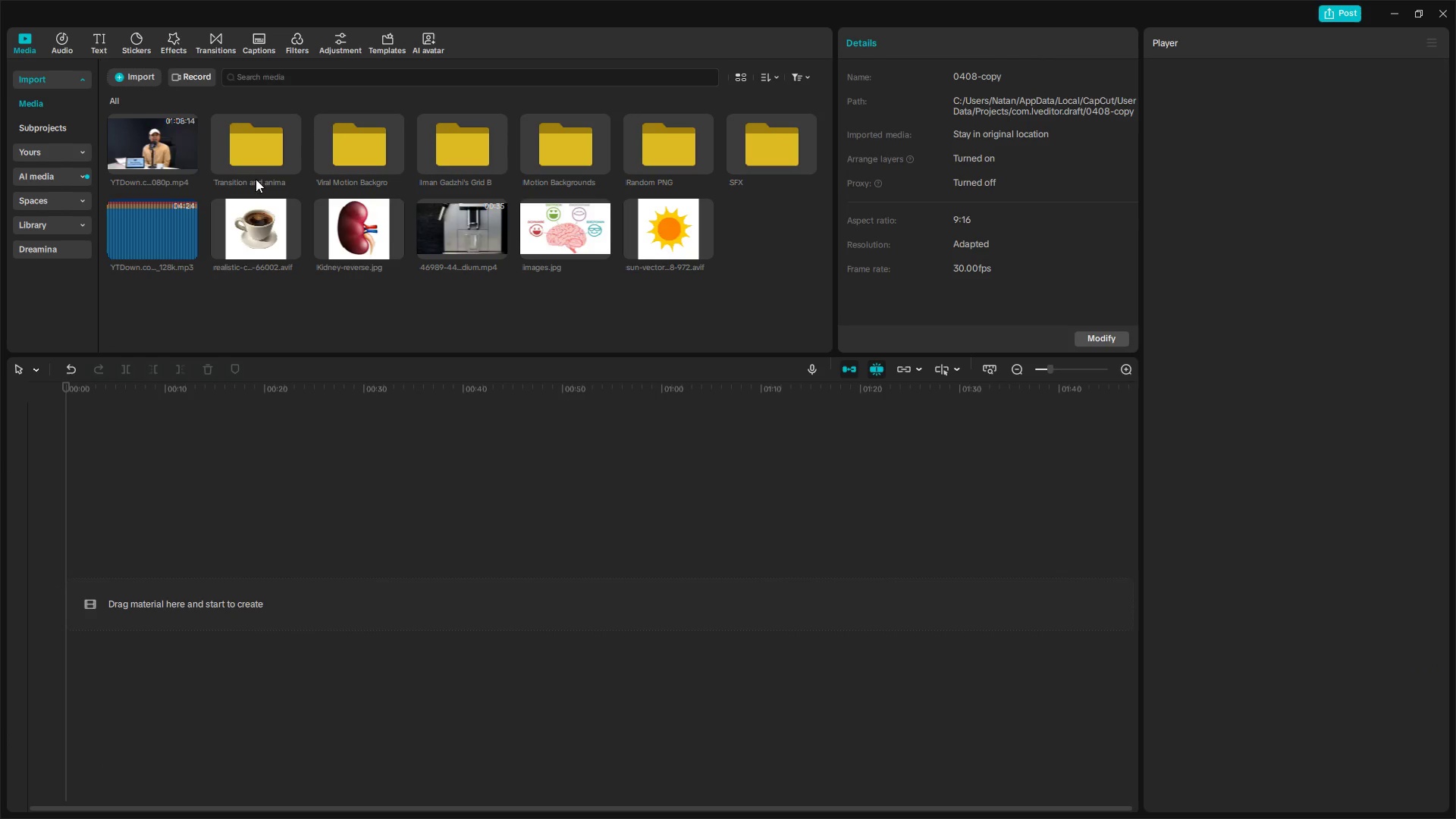 
left_click_drag(start_coordinate=[162, 144], to_coordinate=[118, 549])
 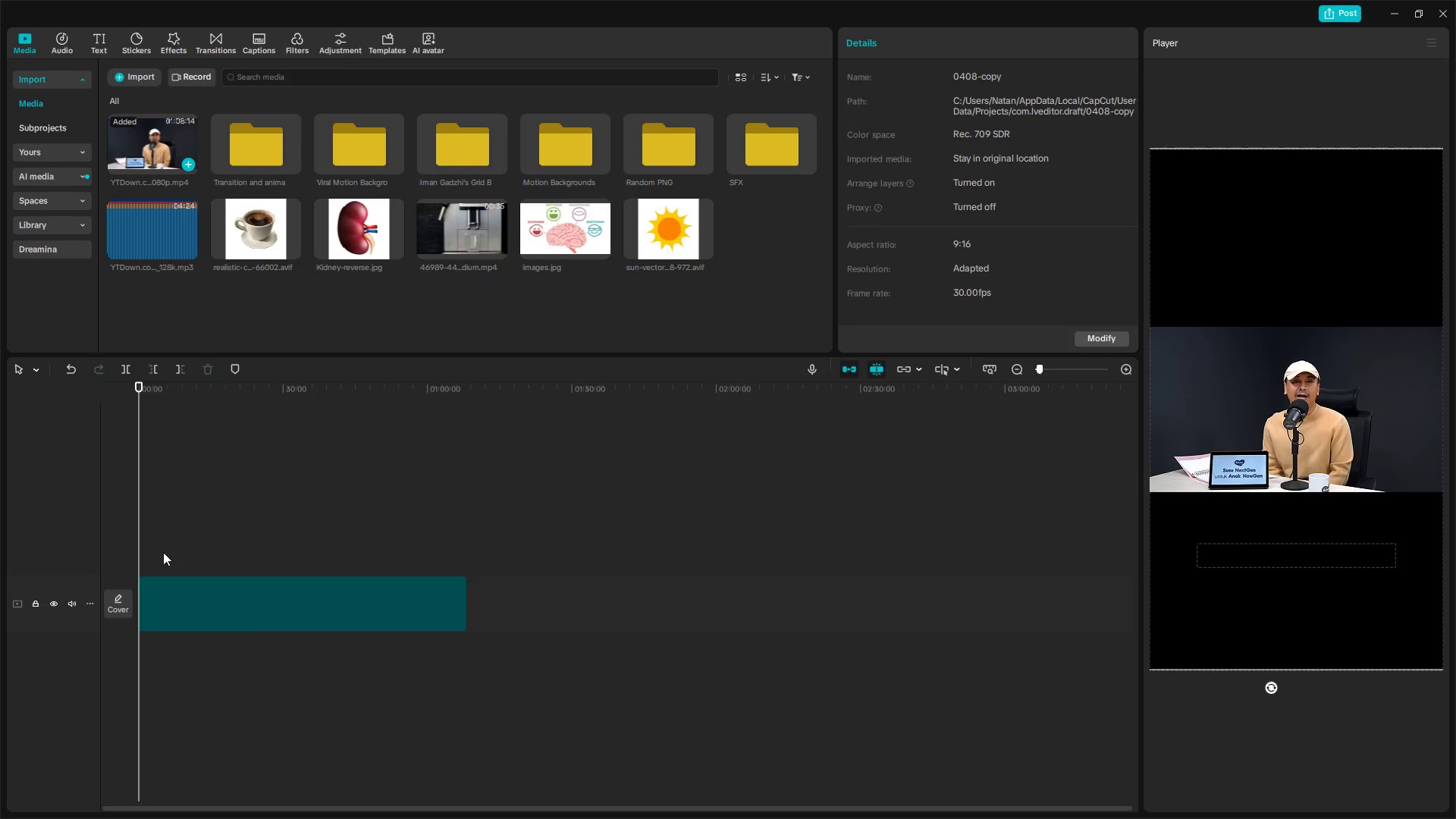 
key(Alt+Tab)
 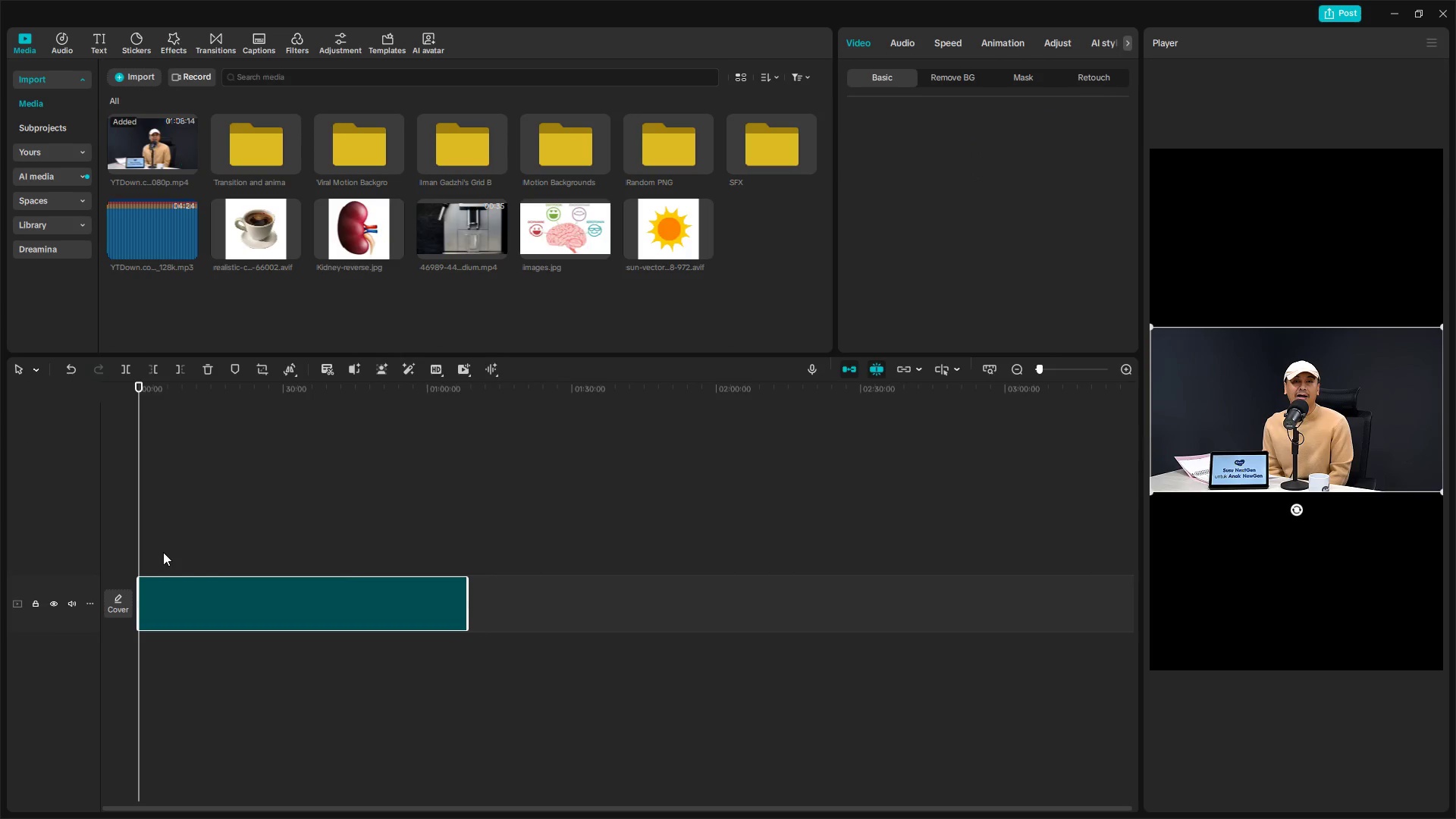 
key(Alt+Tab)
 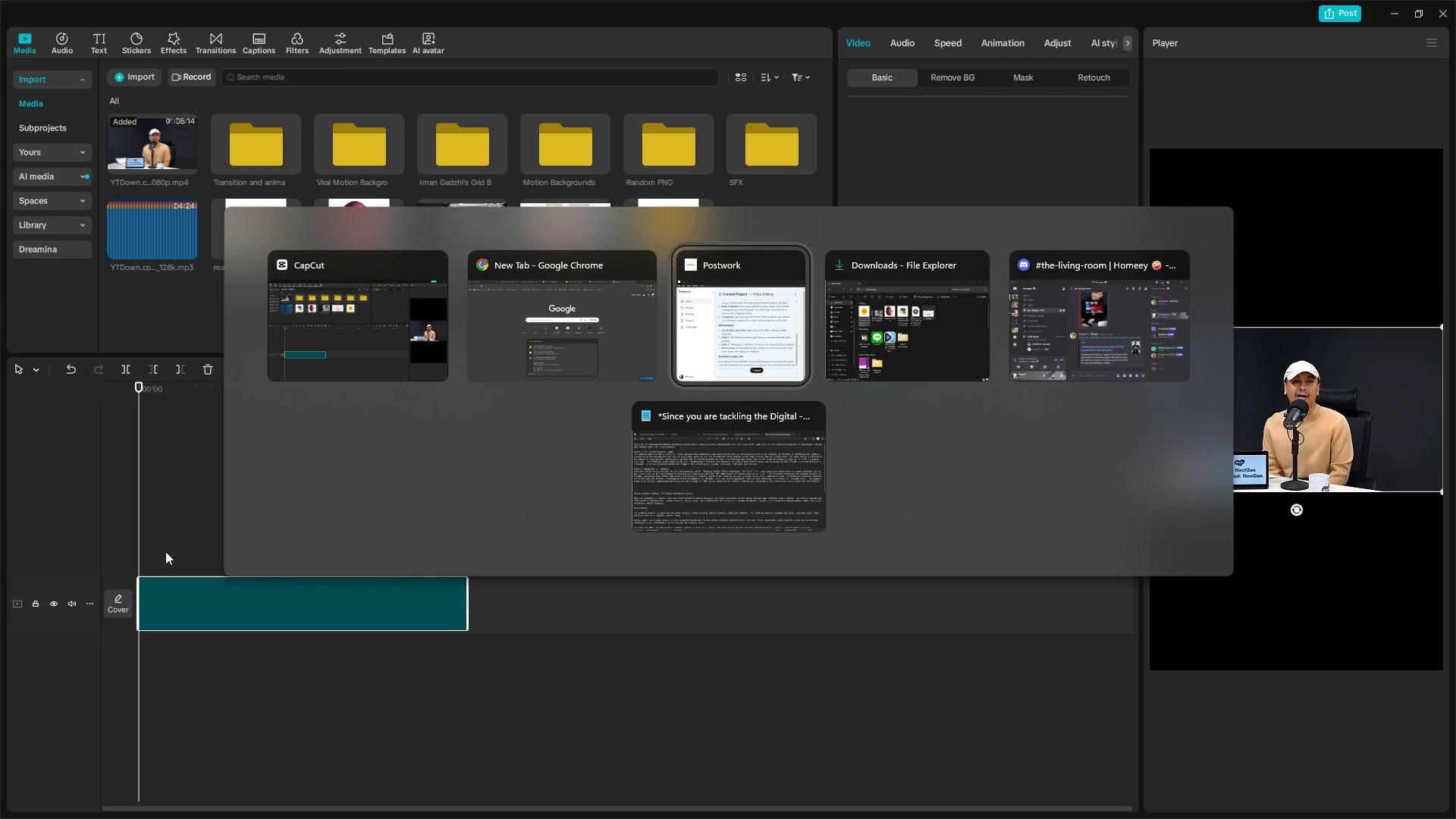 
key(Alt+Tab)
 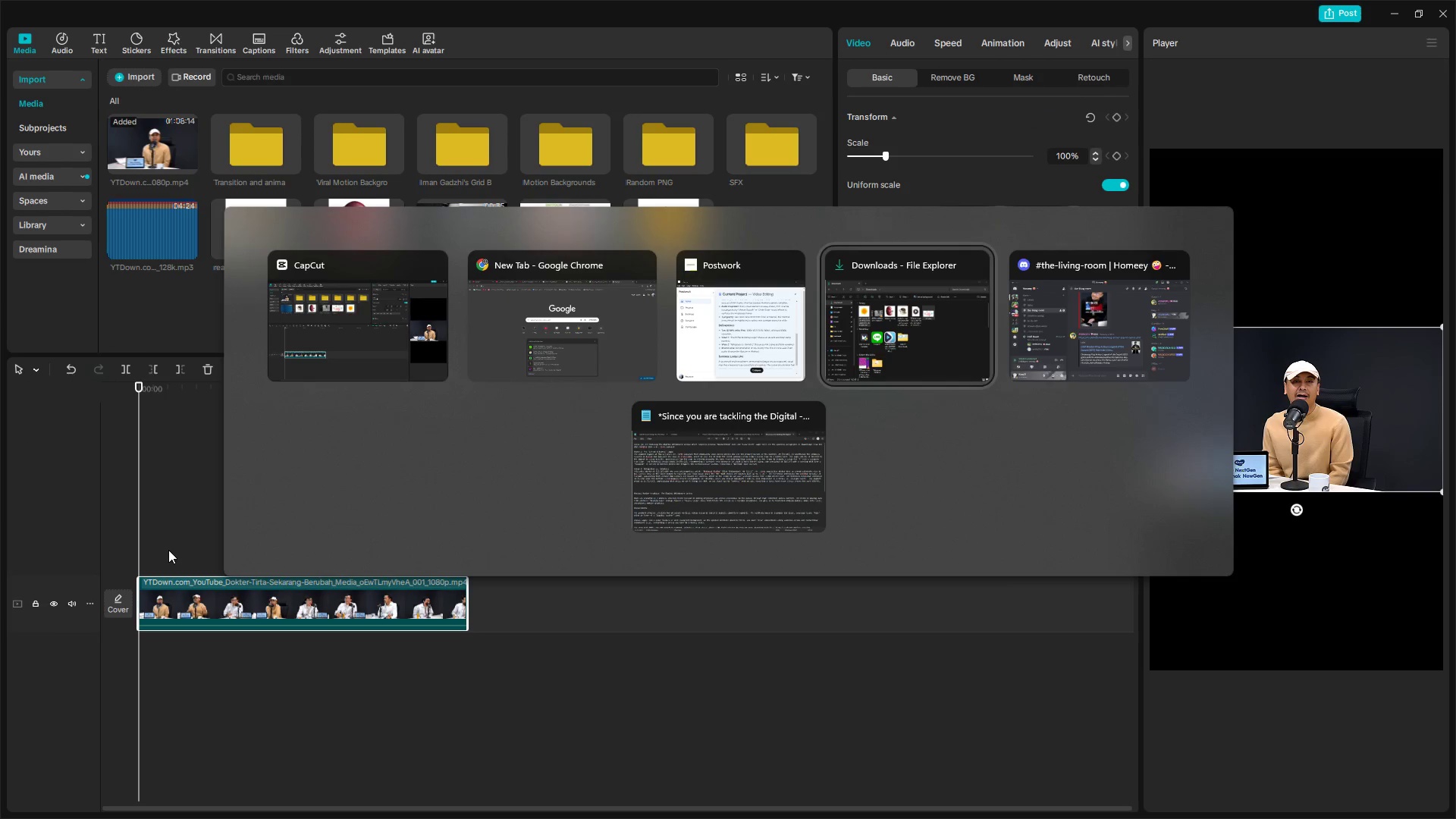 
key(Alt+Tab)
 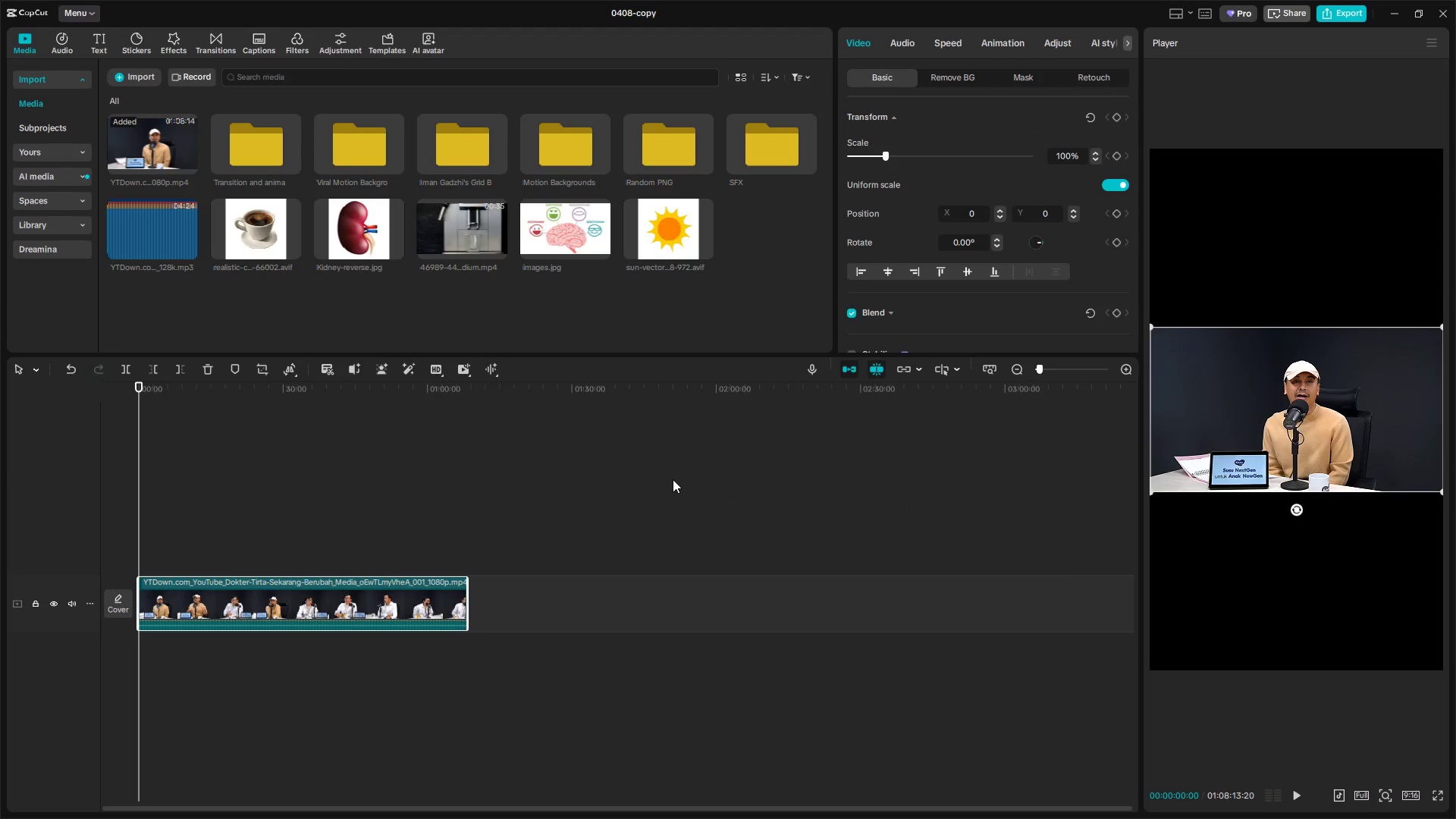 
key(Alt+Tab)
 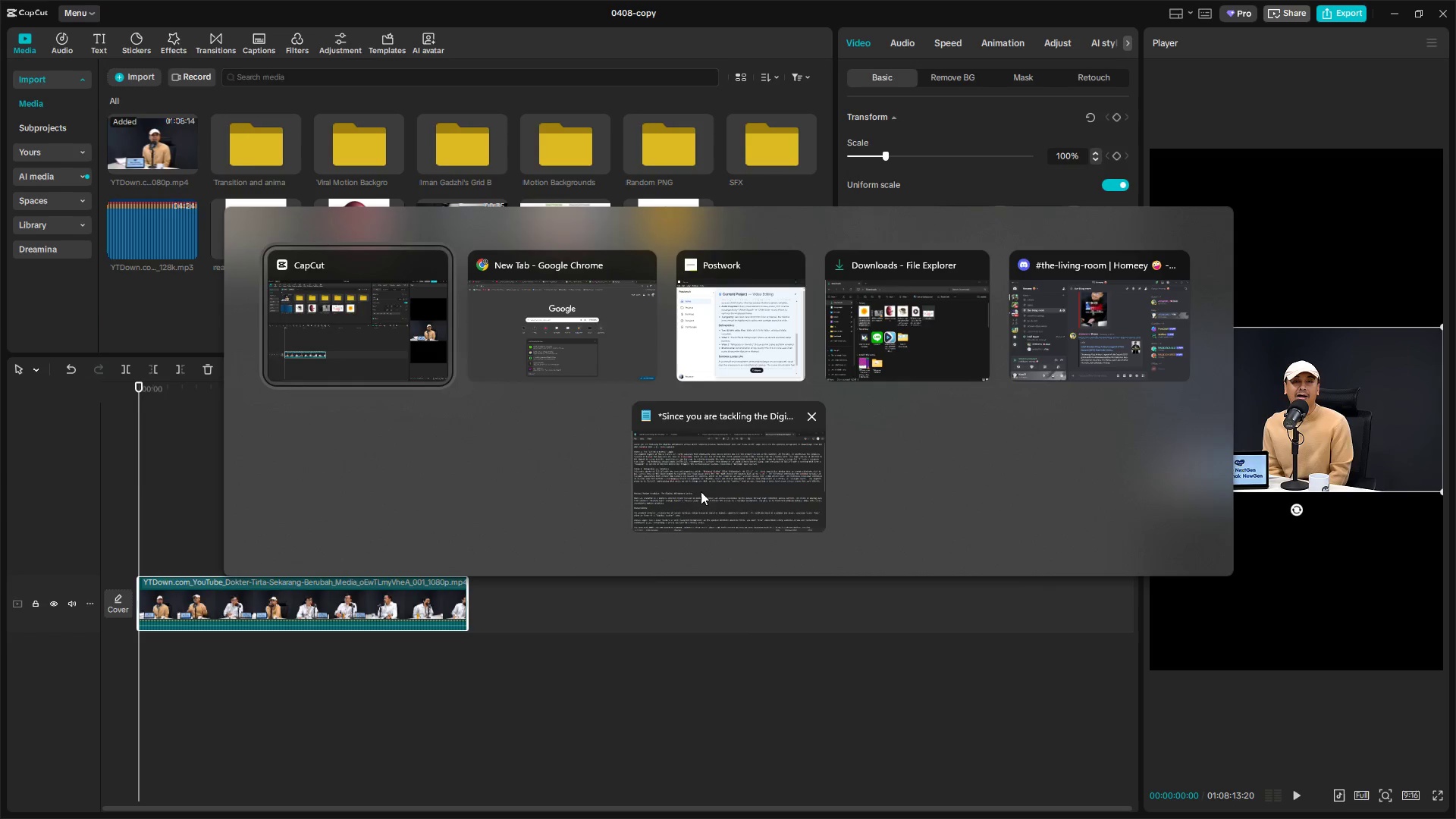 
left_click([701, 491])
 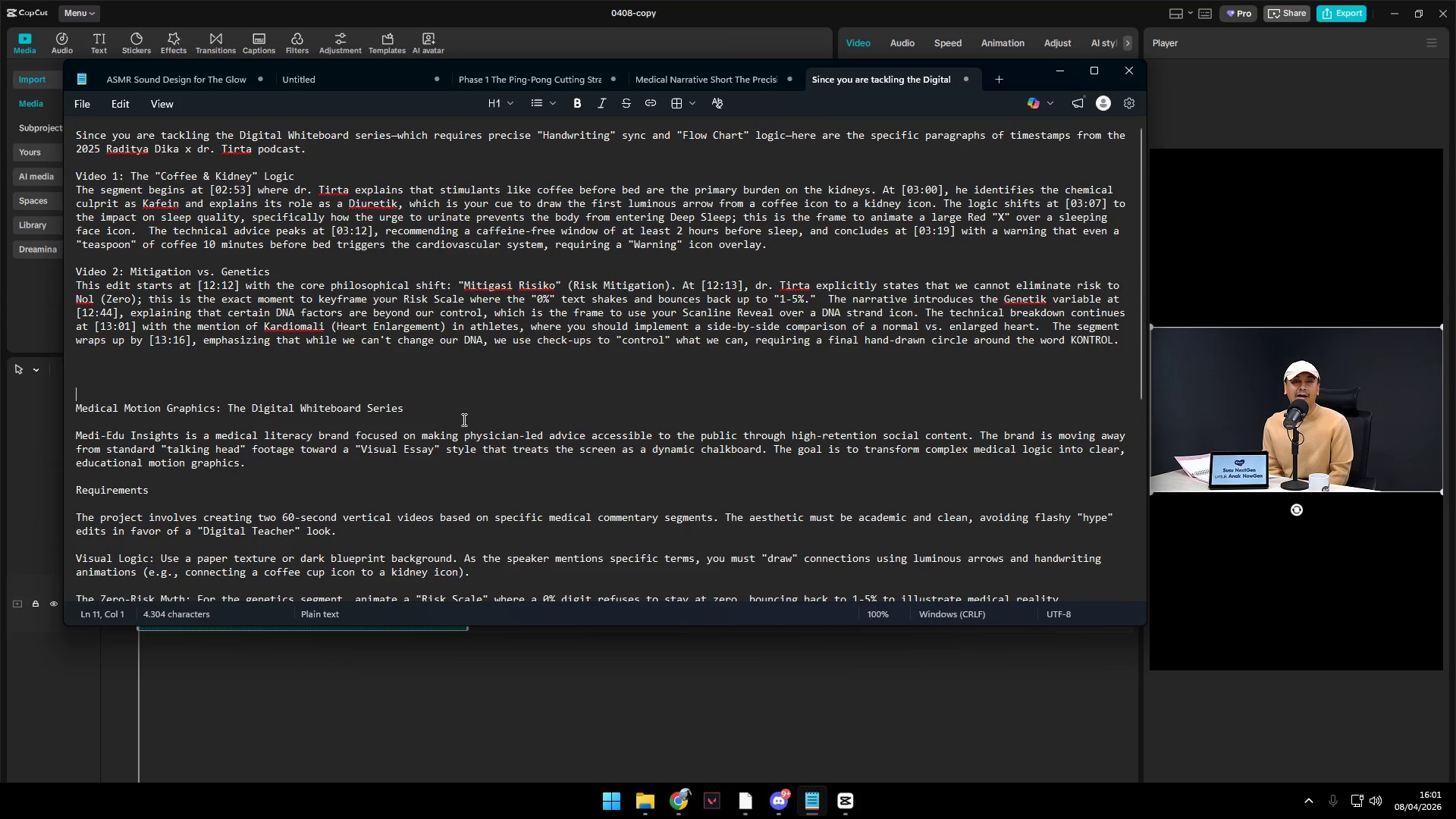 
scroll: coordinate [500, 416], scroll_direction: up, amount: 2.0
 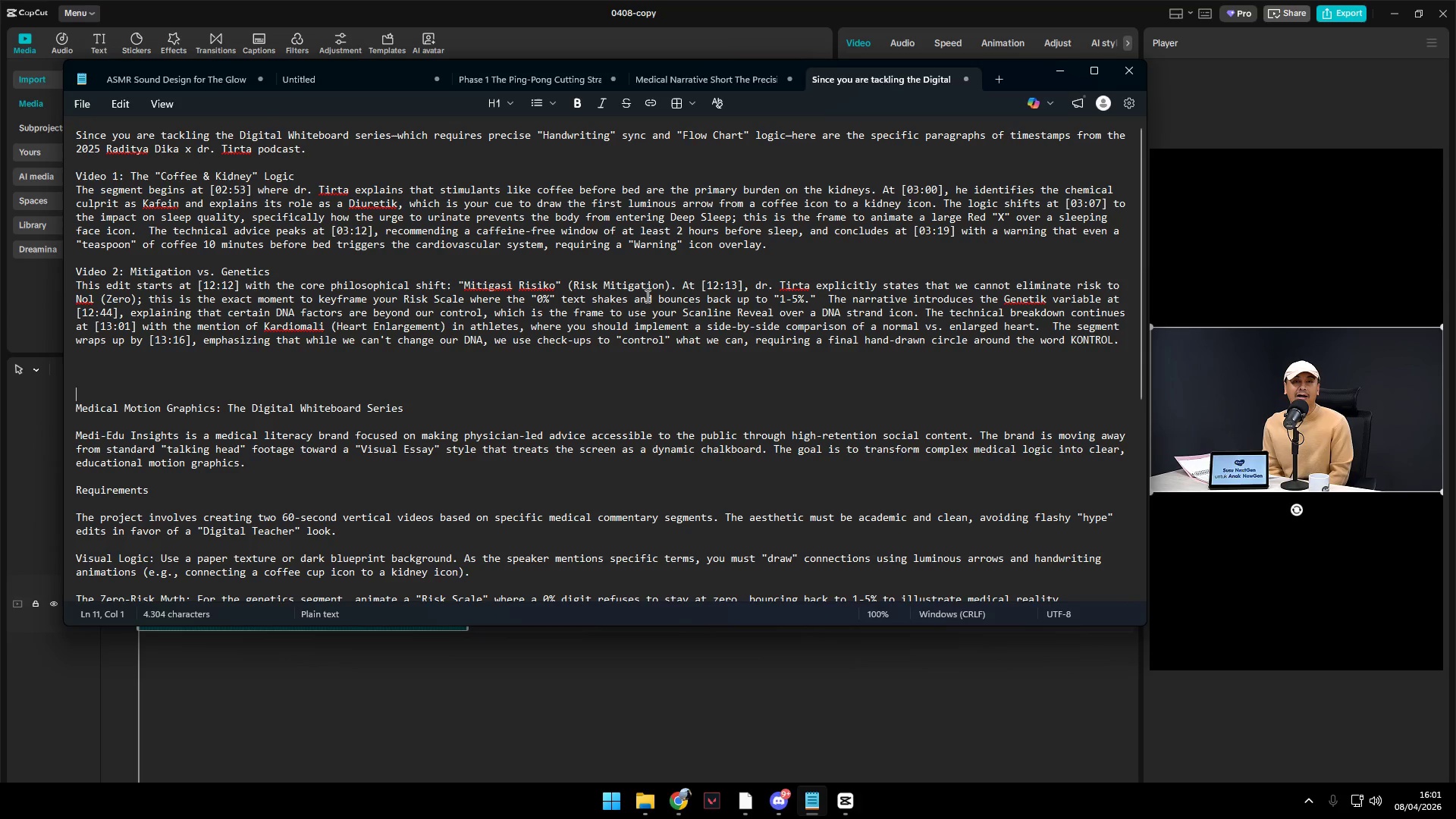 
key(Alt+AltLeft)
 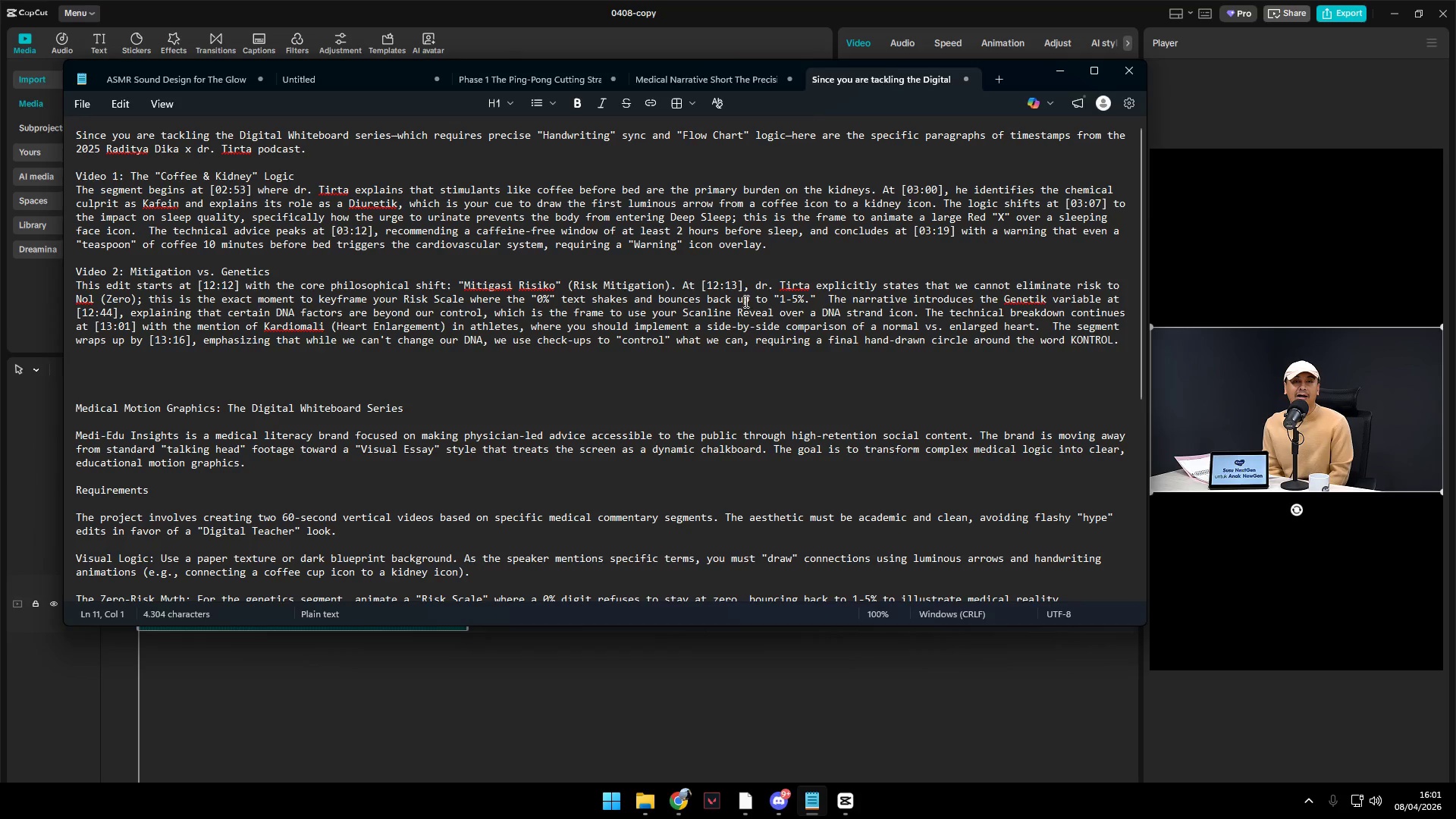 
key(Alt+Tab)
 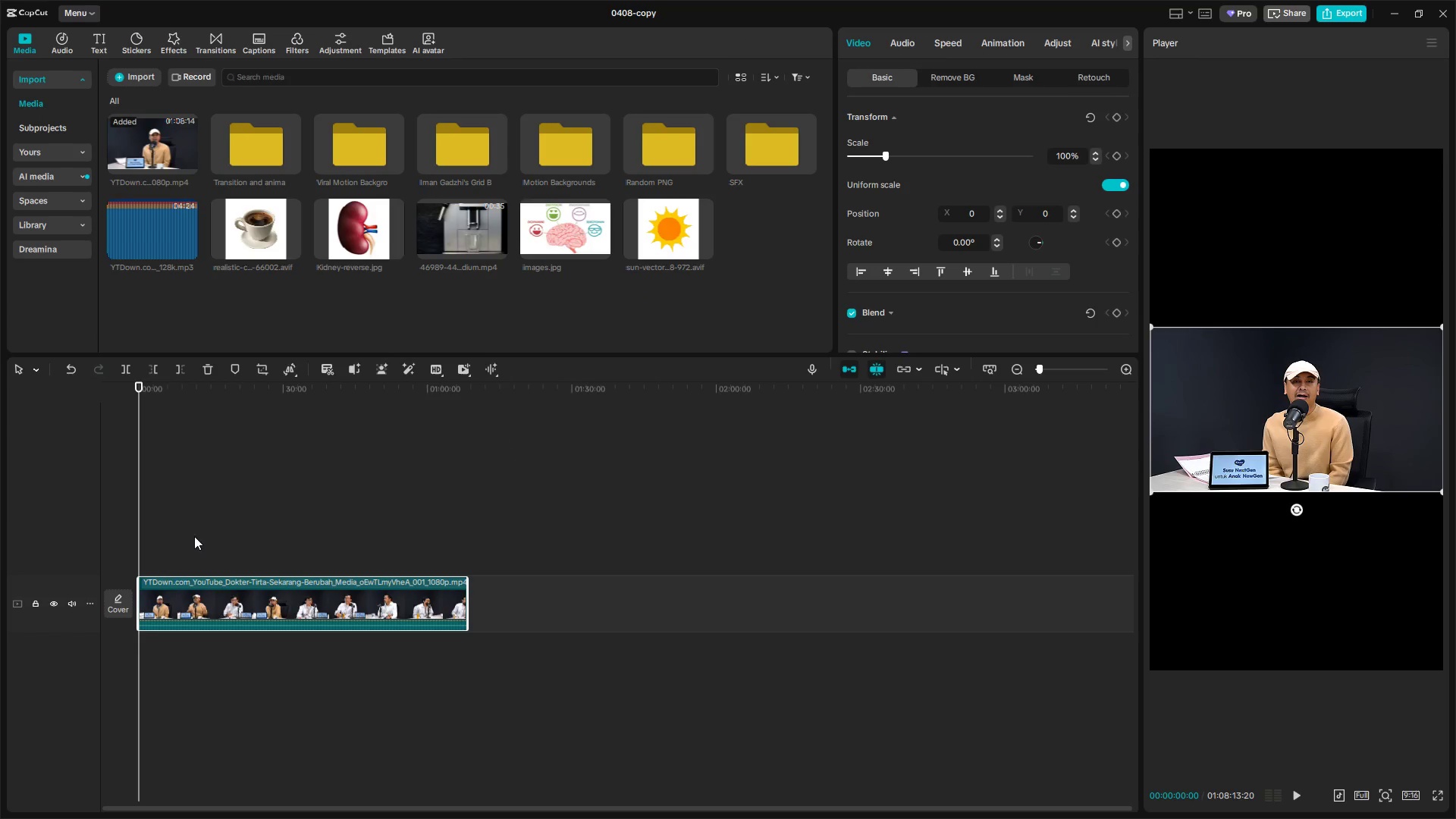 
left_click([205, 536])
 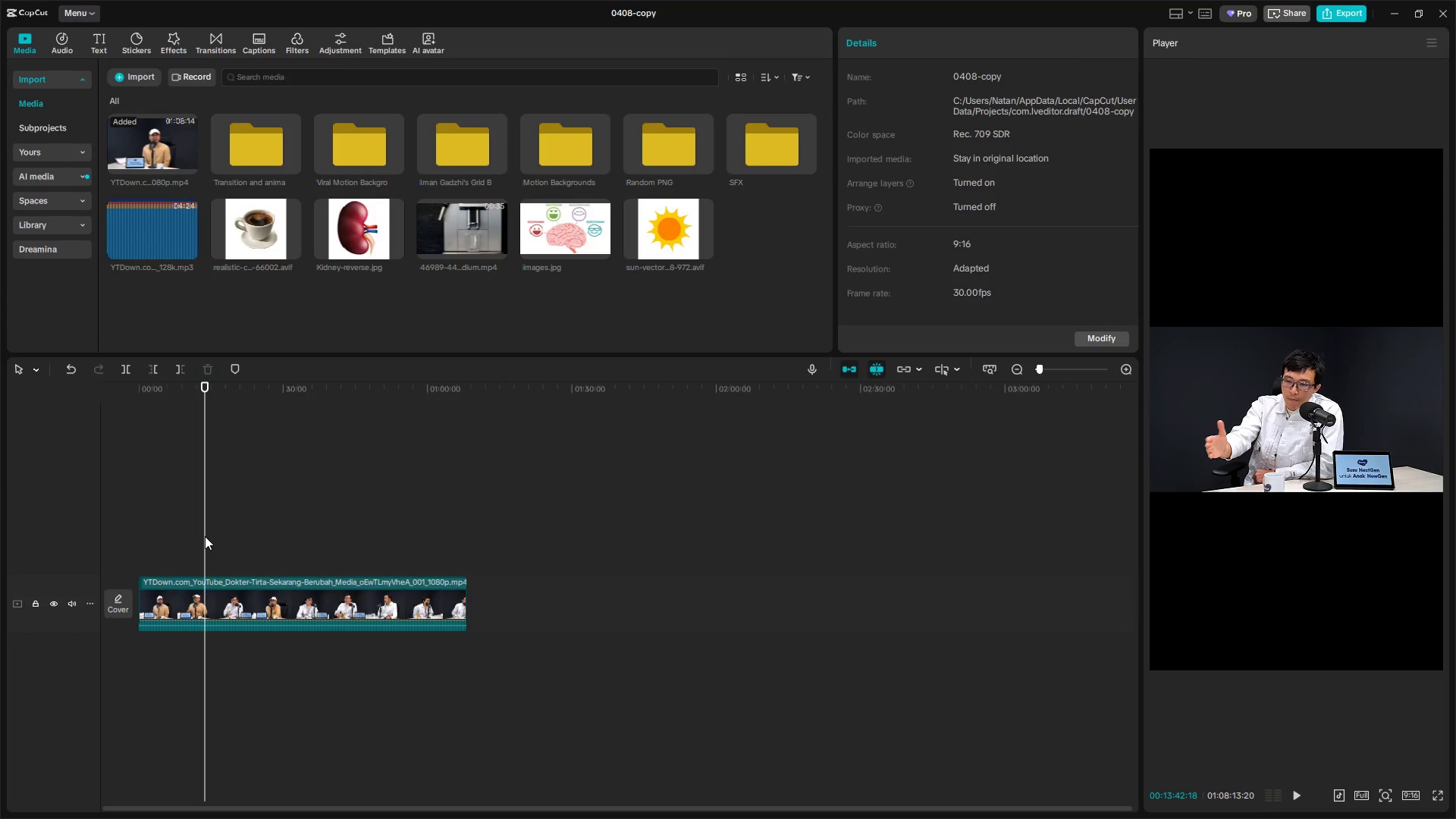 
left_click_drag(start_coordinate=[205, 536], to_coordinate=[197, 534])
 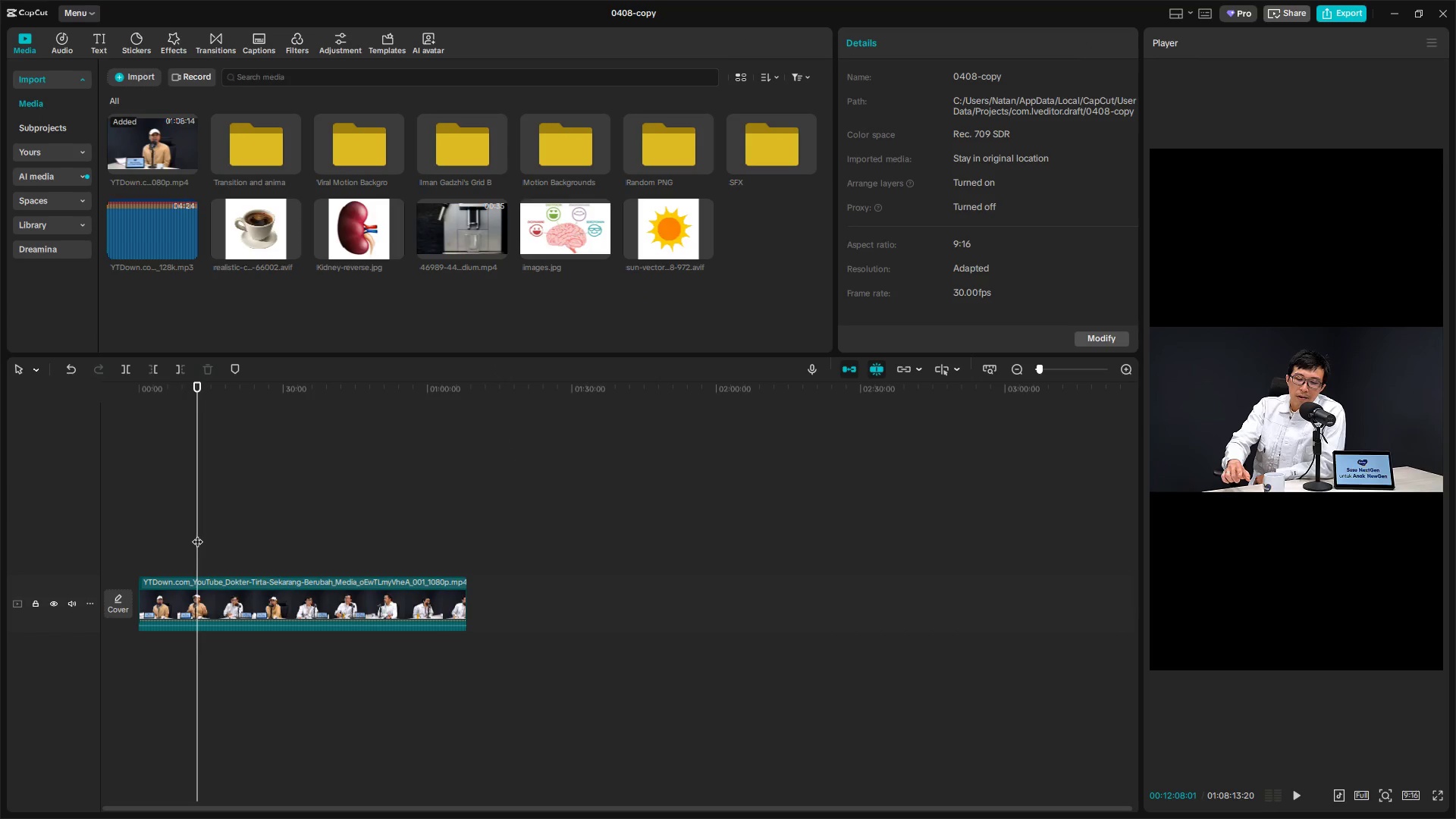 
key(Space)
 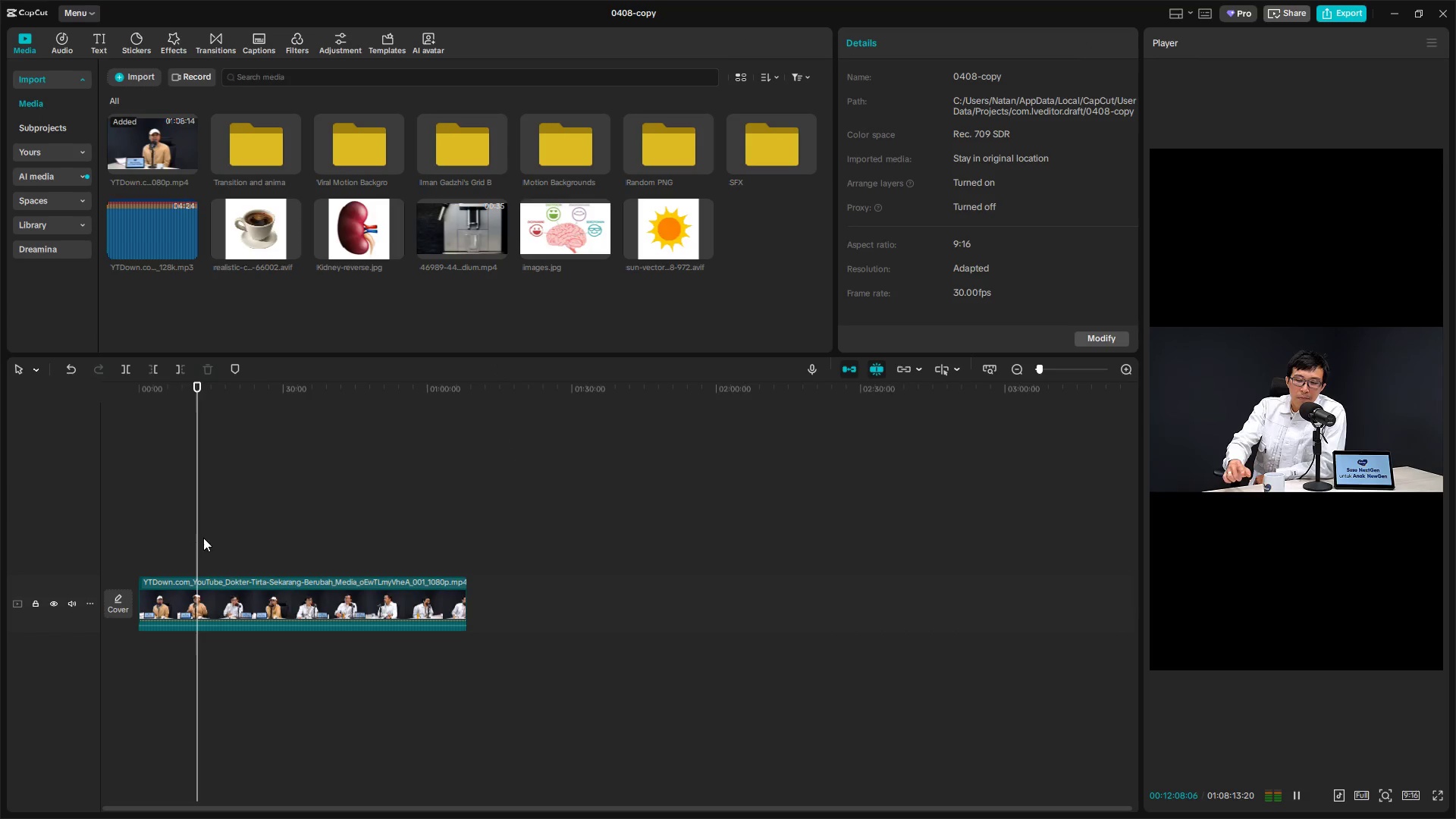 
hold_key(key=ControlLeft, duration=1.22)
scroll: coordinate [288, 605], scroll_direction: up, amount: 14.0
 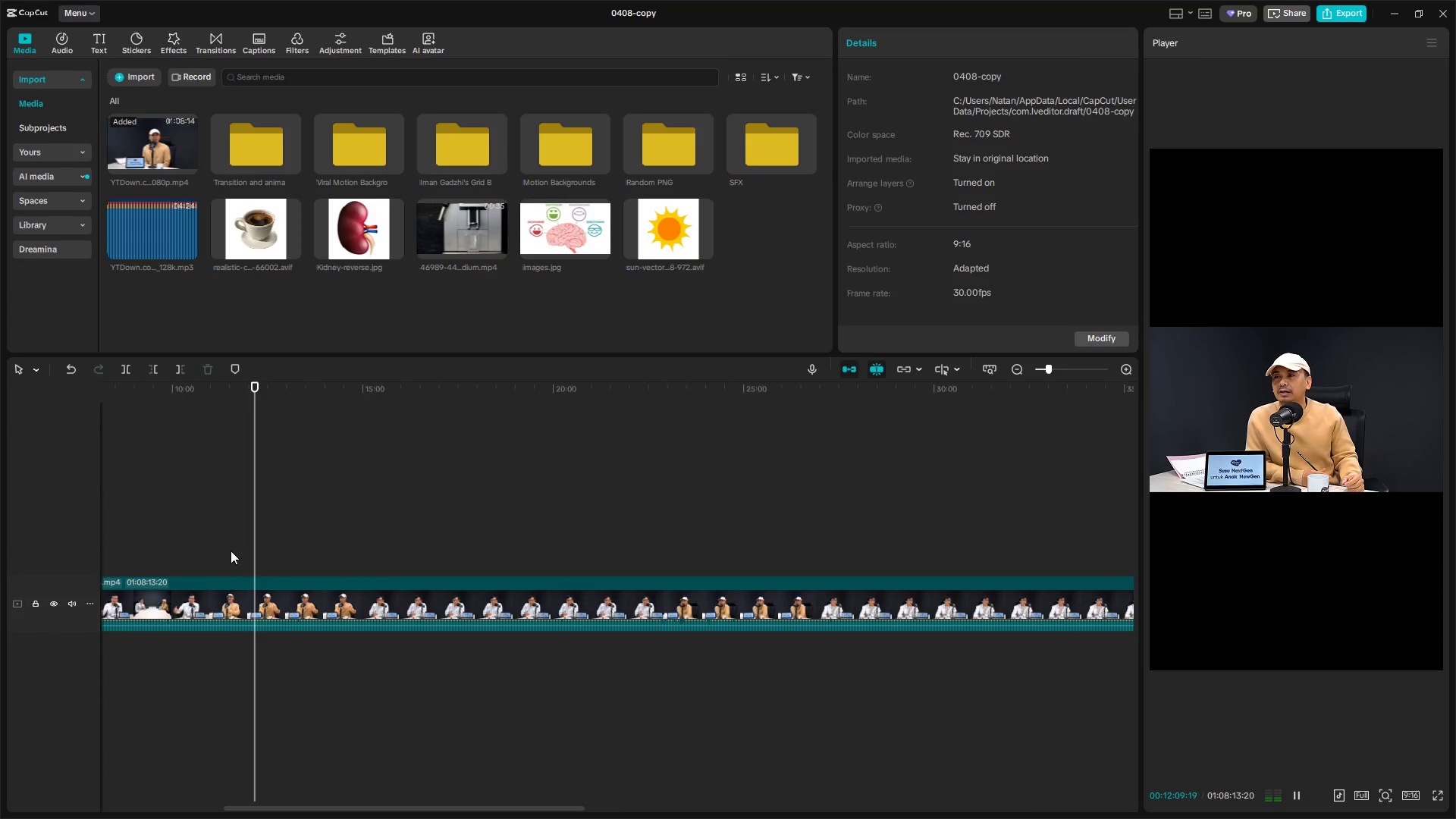 
key(Space)
 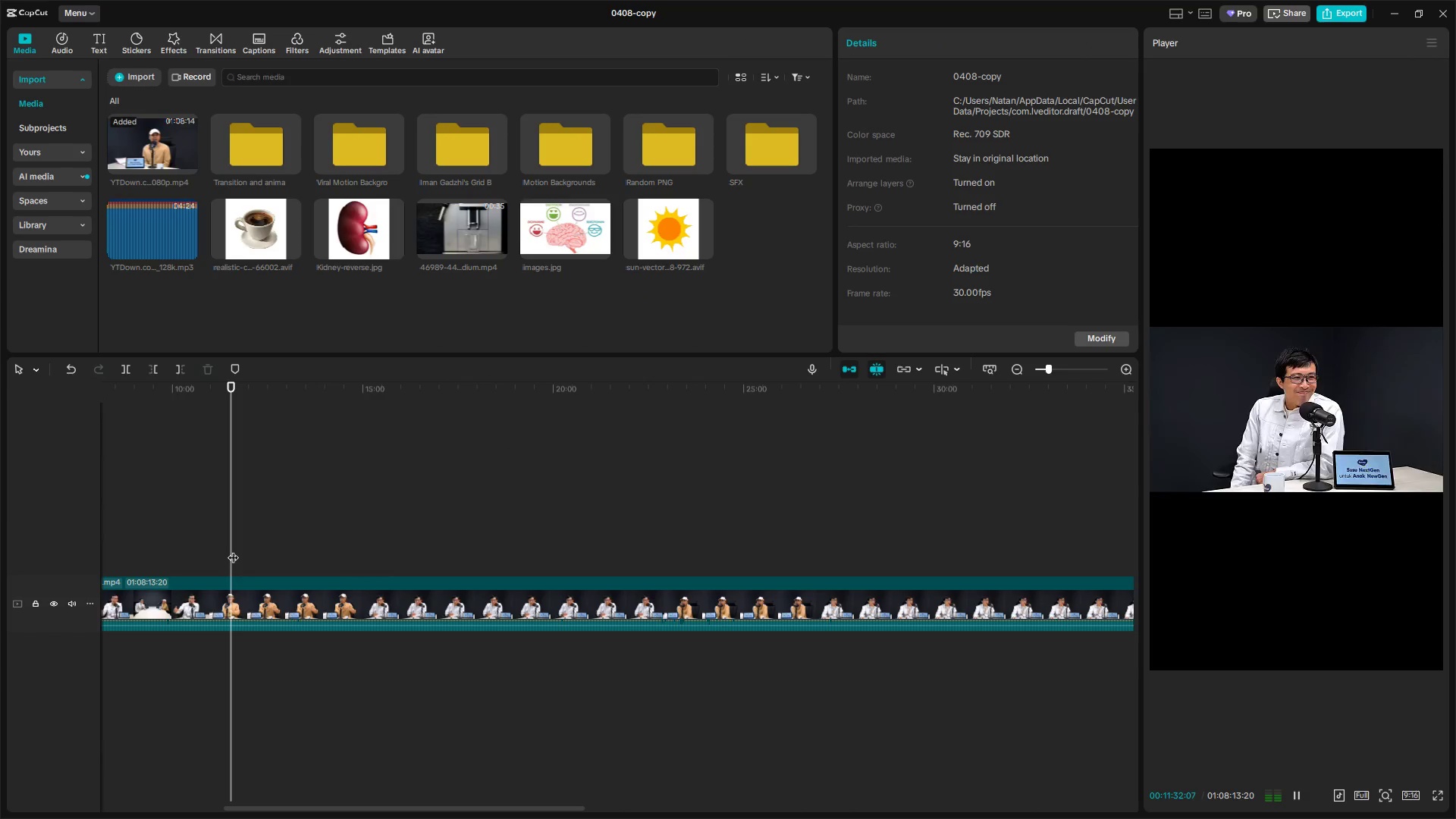 
hold_key(key=ControlLeft, duration=0.61)
scroll: coordinate [266, 563], scroll_direction: up, amount: 3.0
 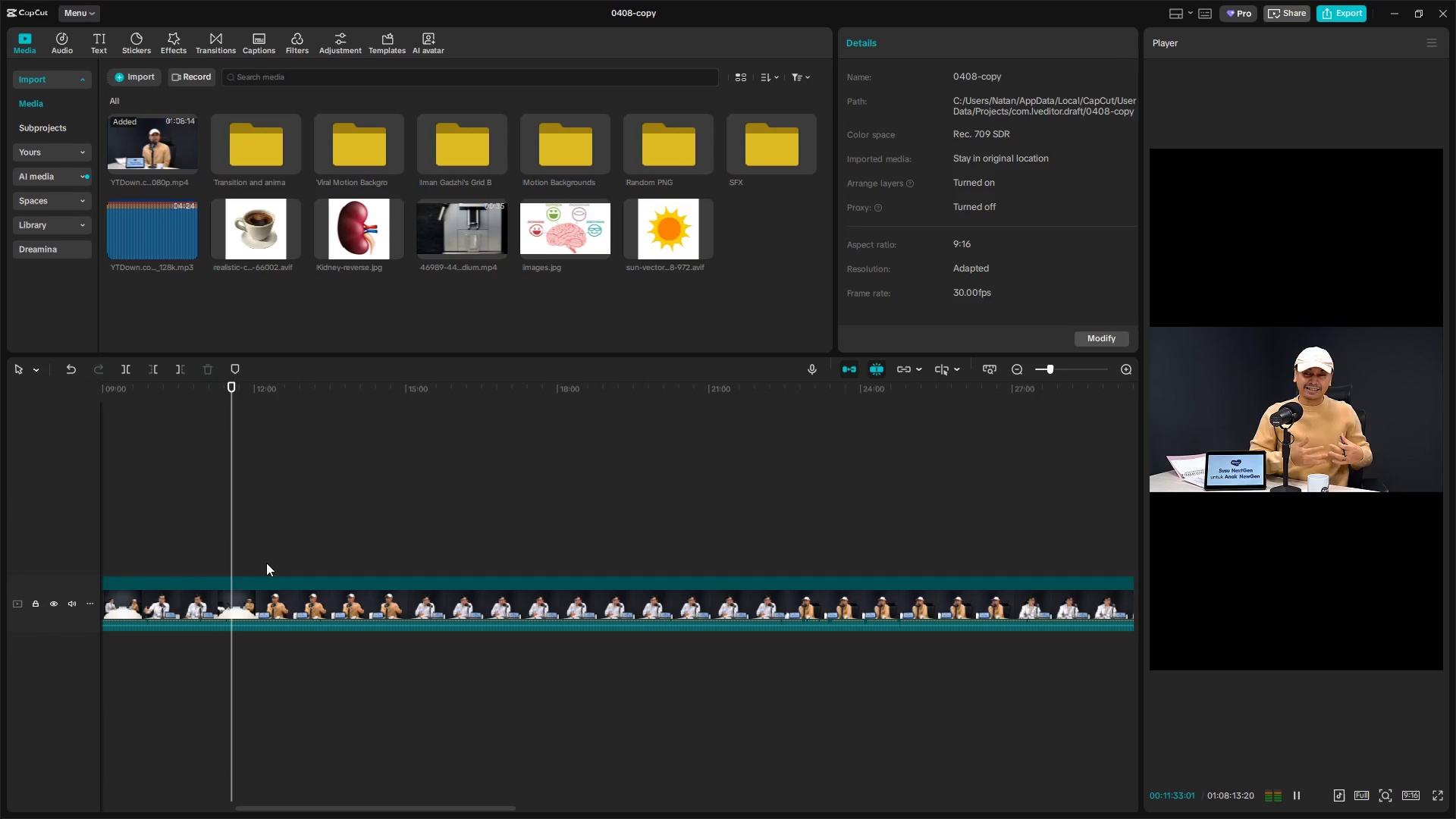 
wait(37.25)
 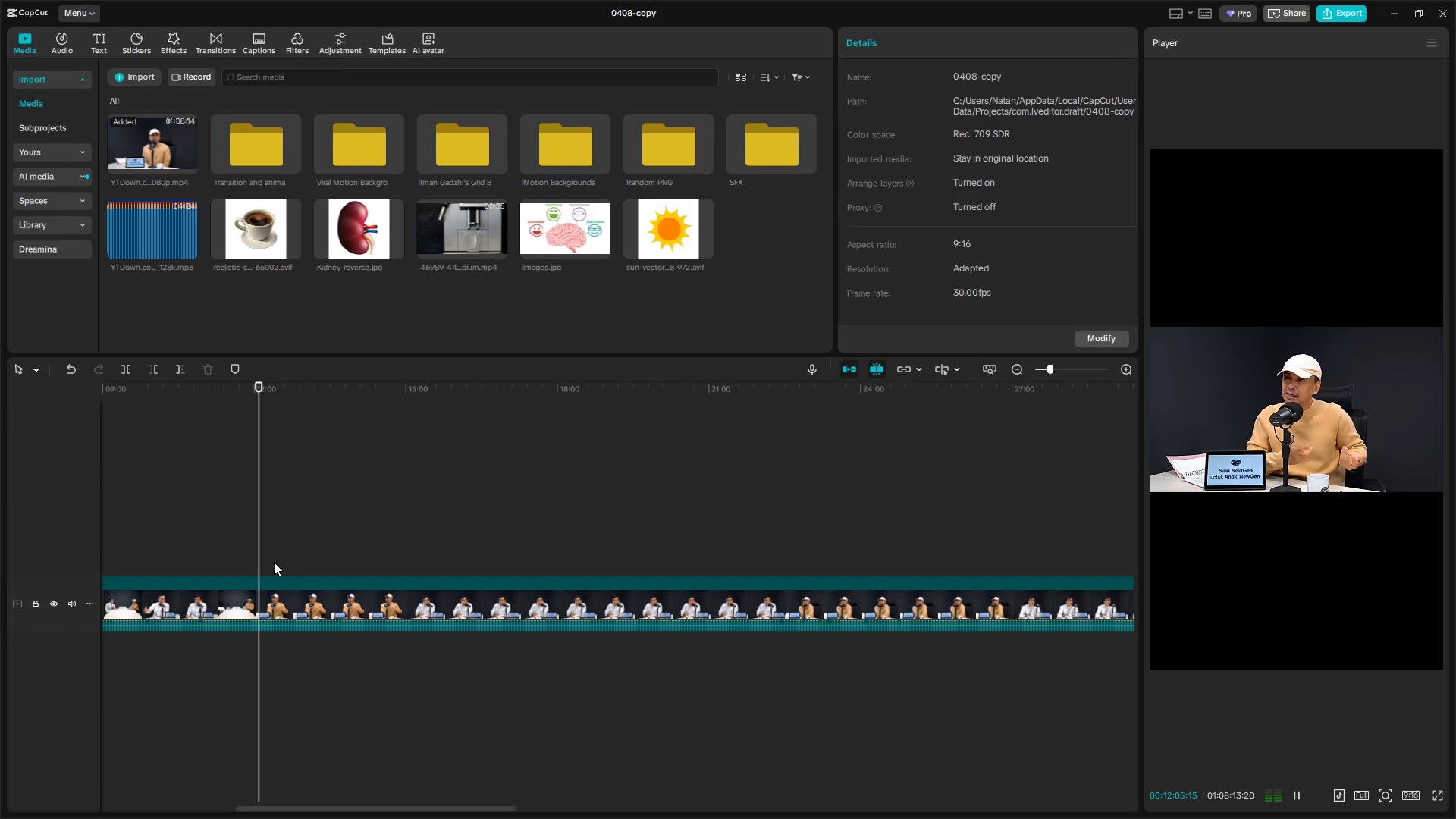 
left_click([249, 573])
 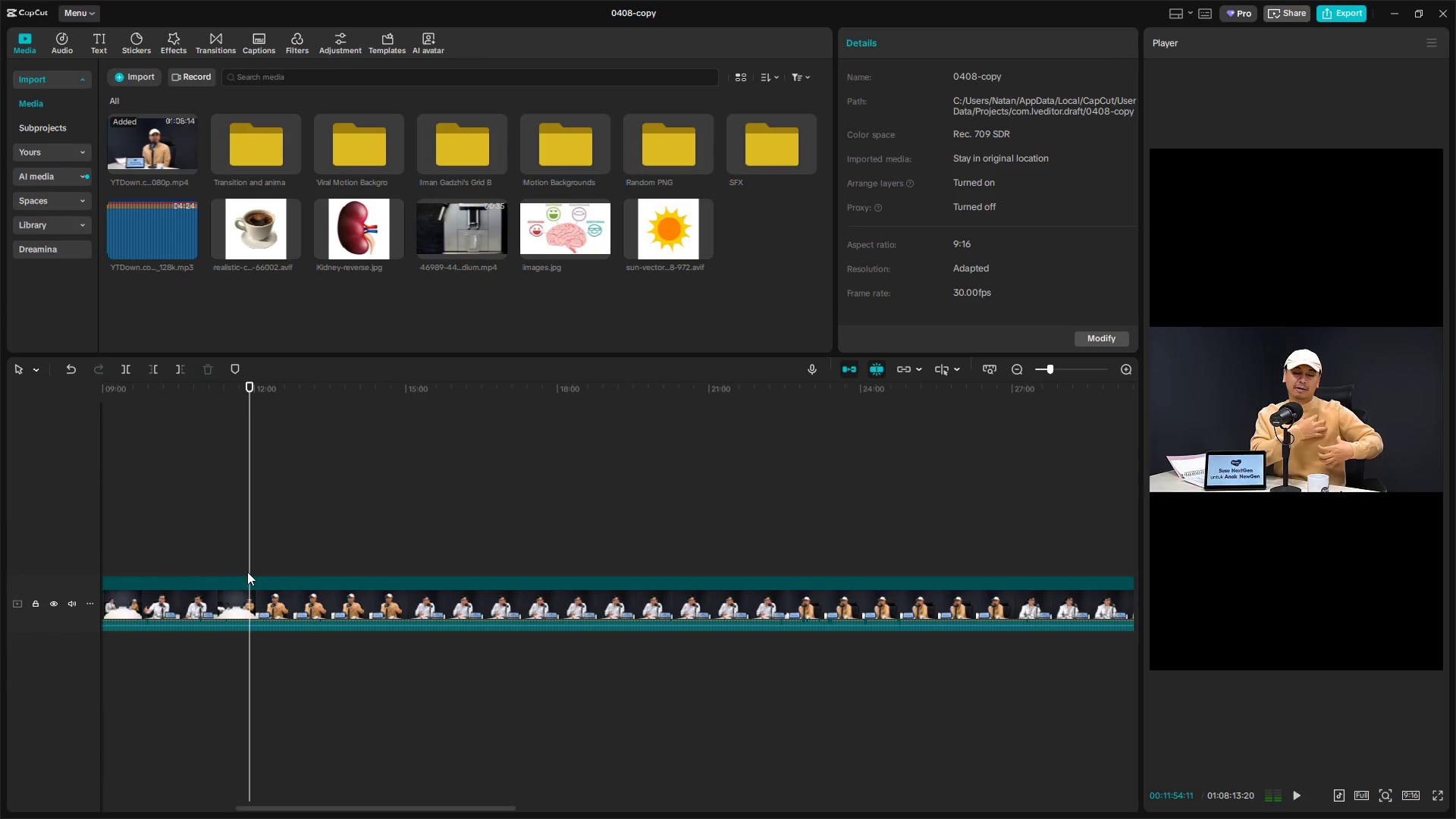 
left_click_drag(start_coordinate=[245, 572], to_coordinate=[237, 572])
 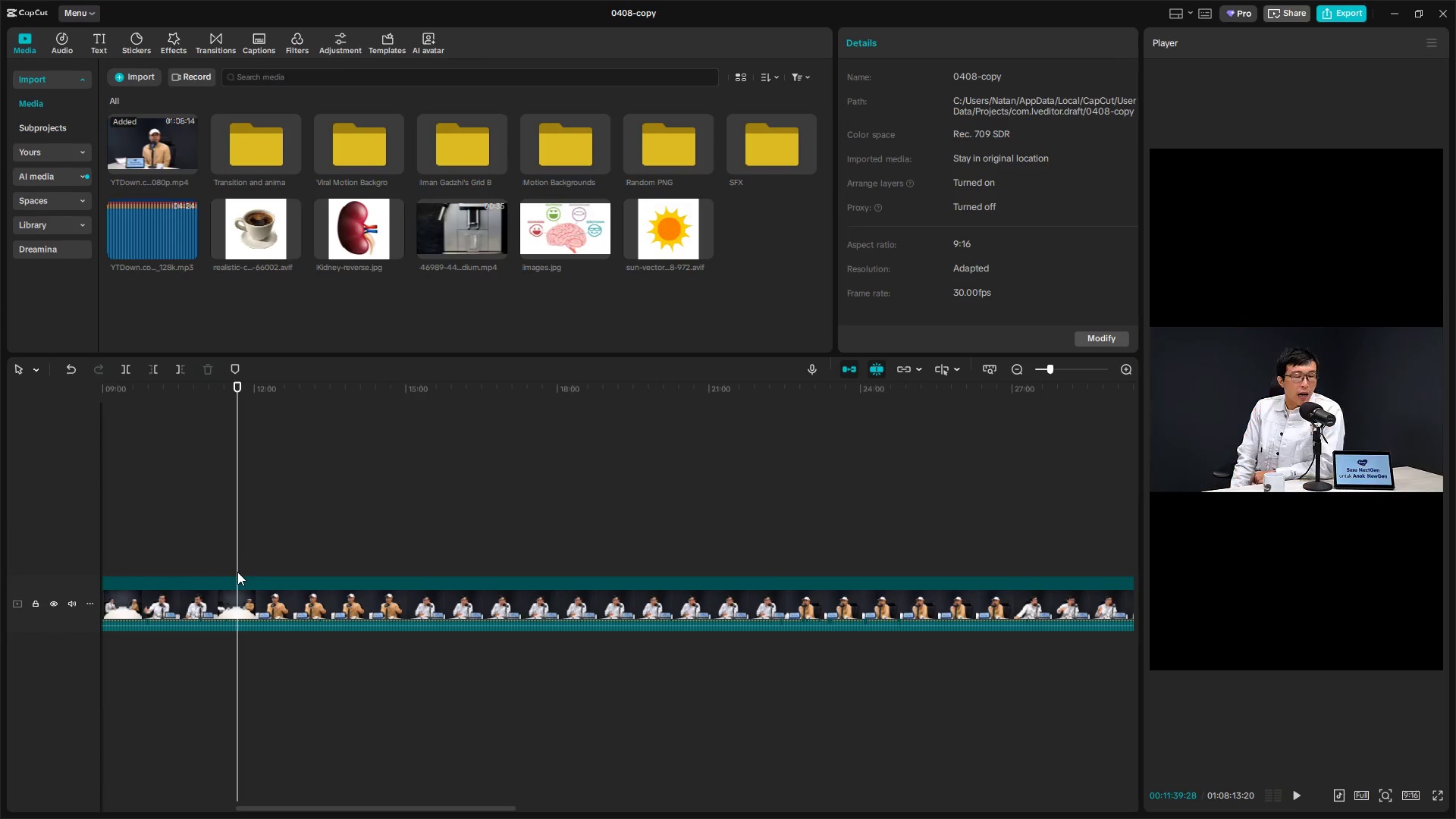 
key(Space)
 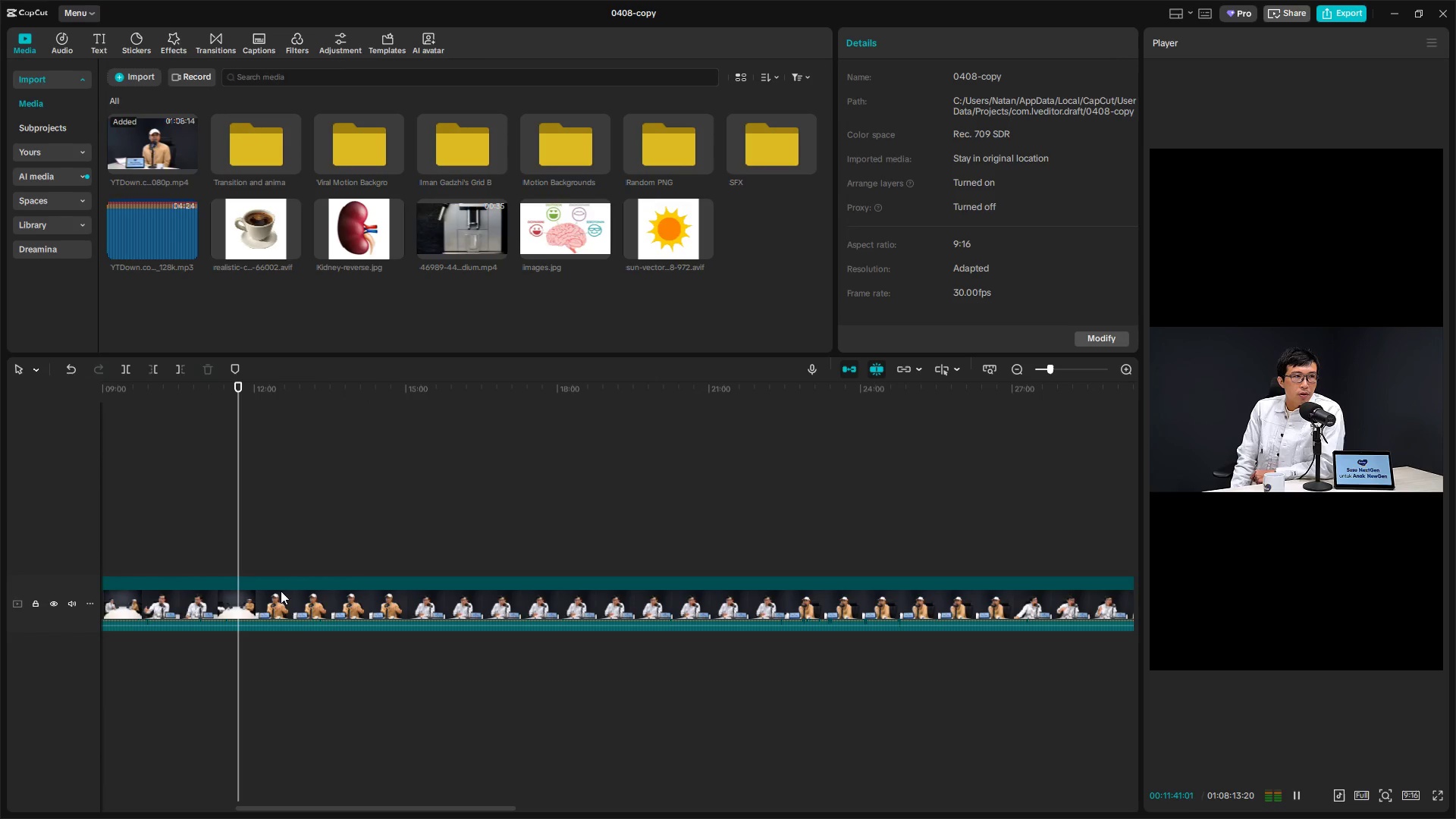 
hold_key(key=ControlLeft, duration=0.66)
 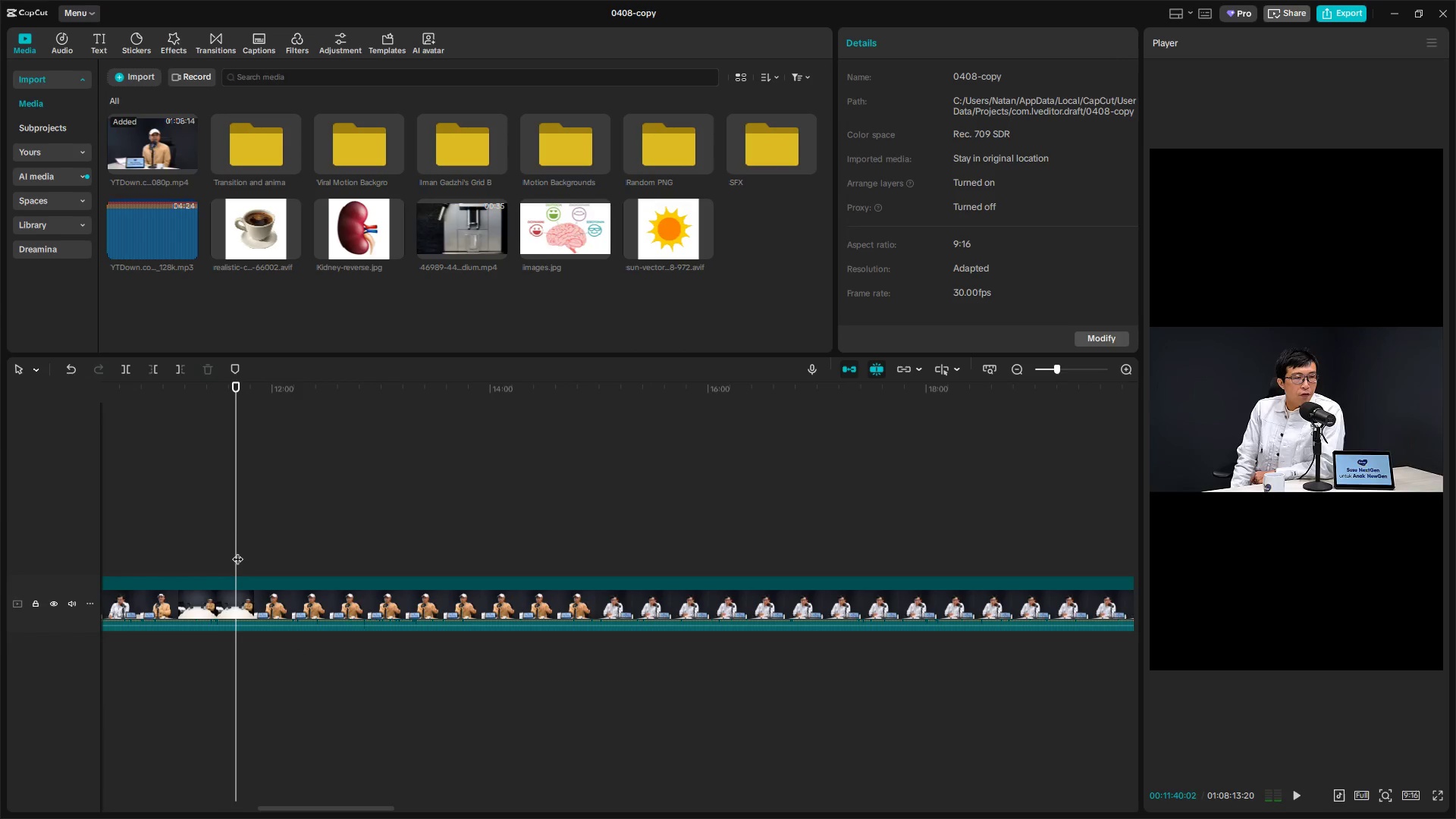 
left_click([236, 551])
 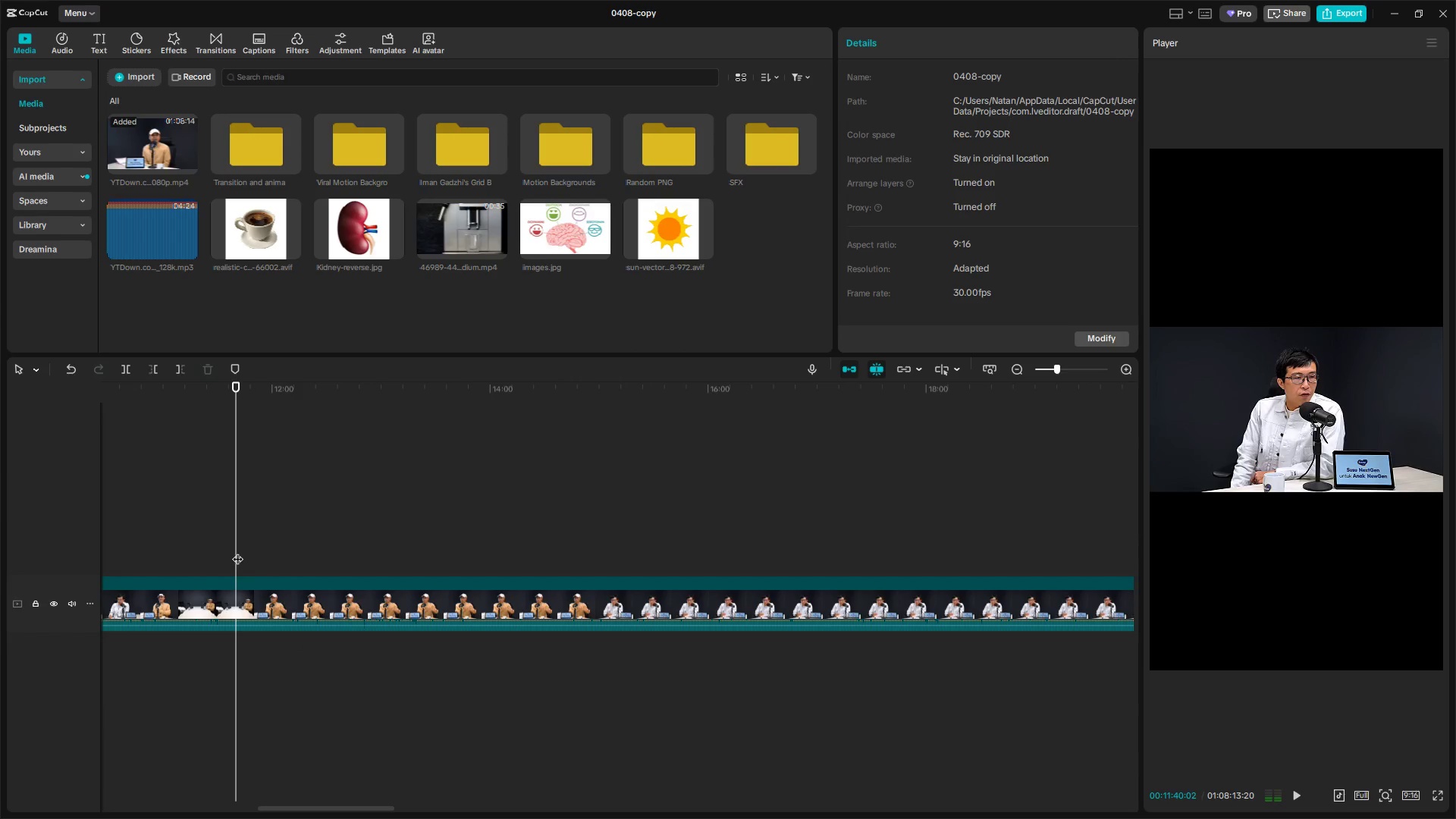 
scroll: coordinate [316, 660], scroll_direction: up, amount: 10.0
 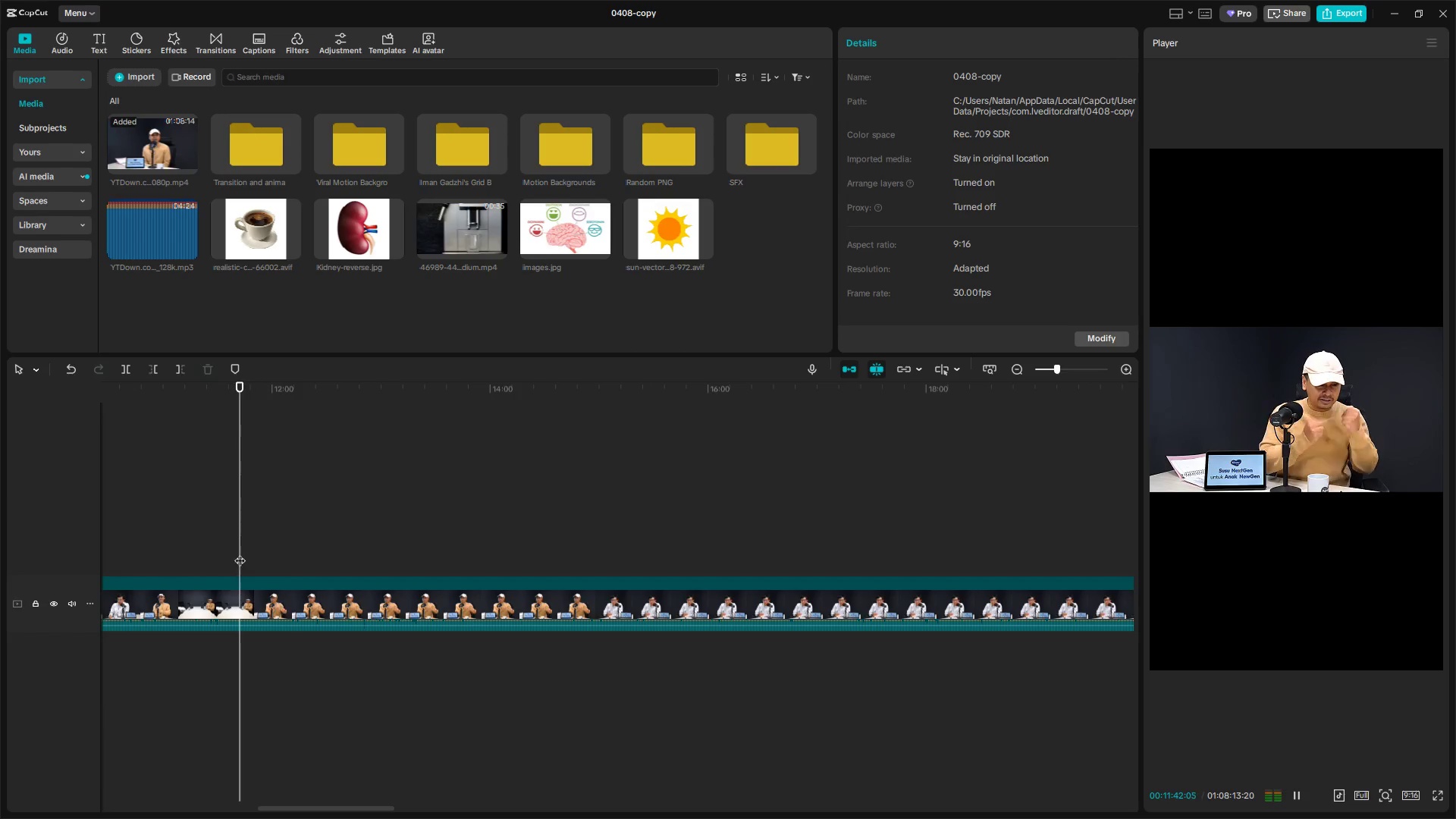 
left_click_drag(start_coordinate=[237, 551], to_coordinate=[246, 554])
 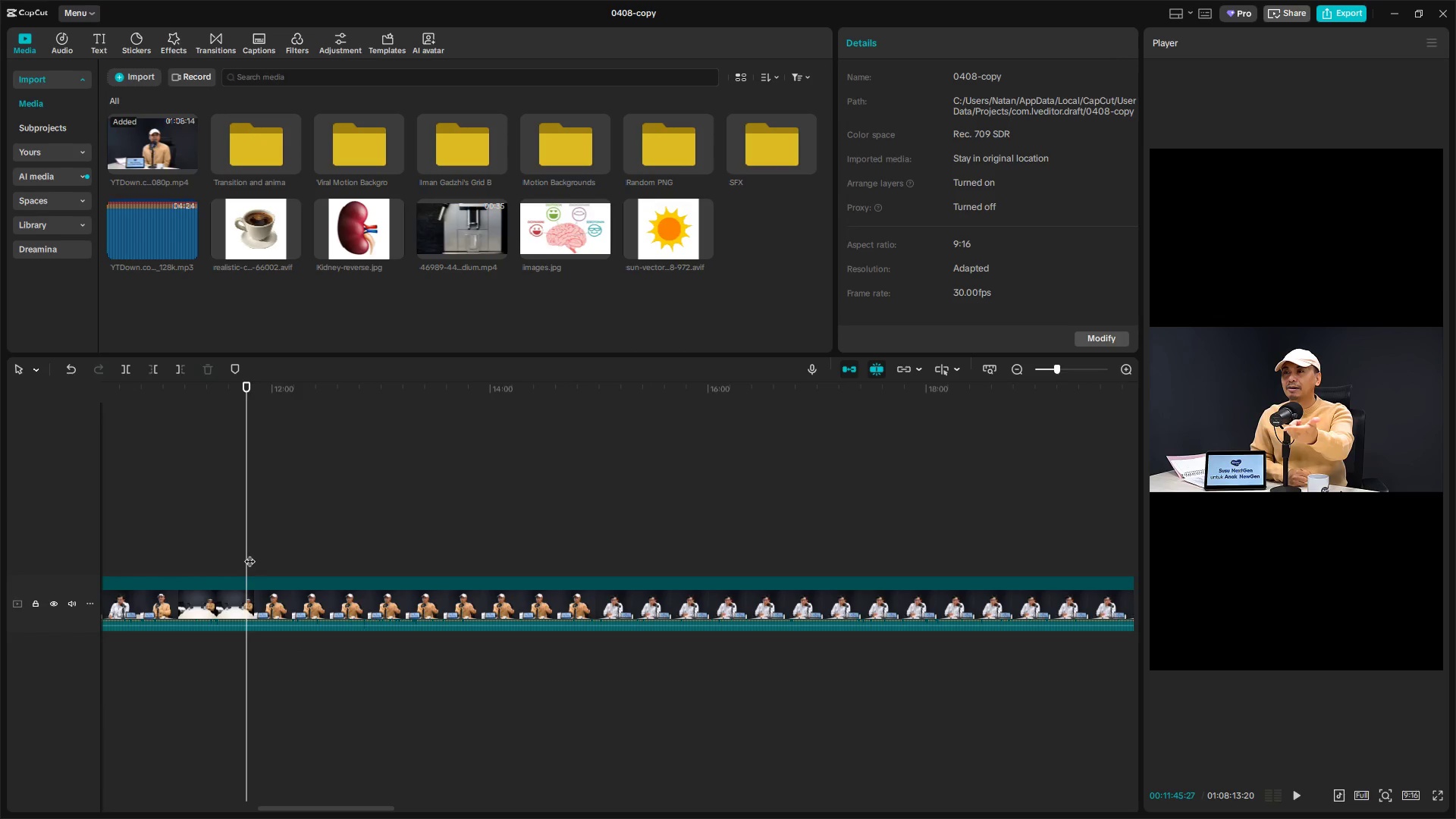 
key(Space)
 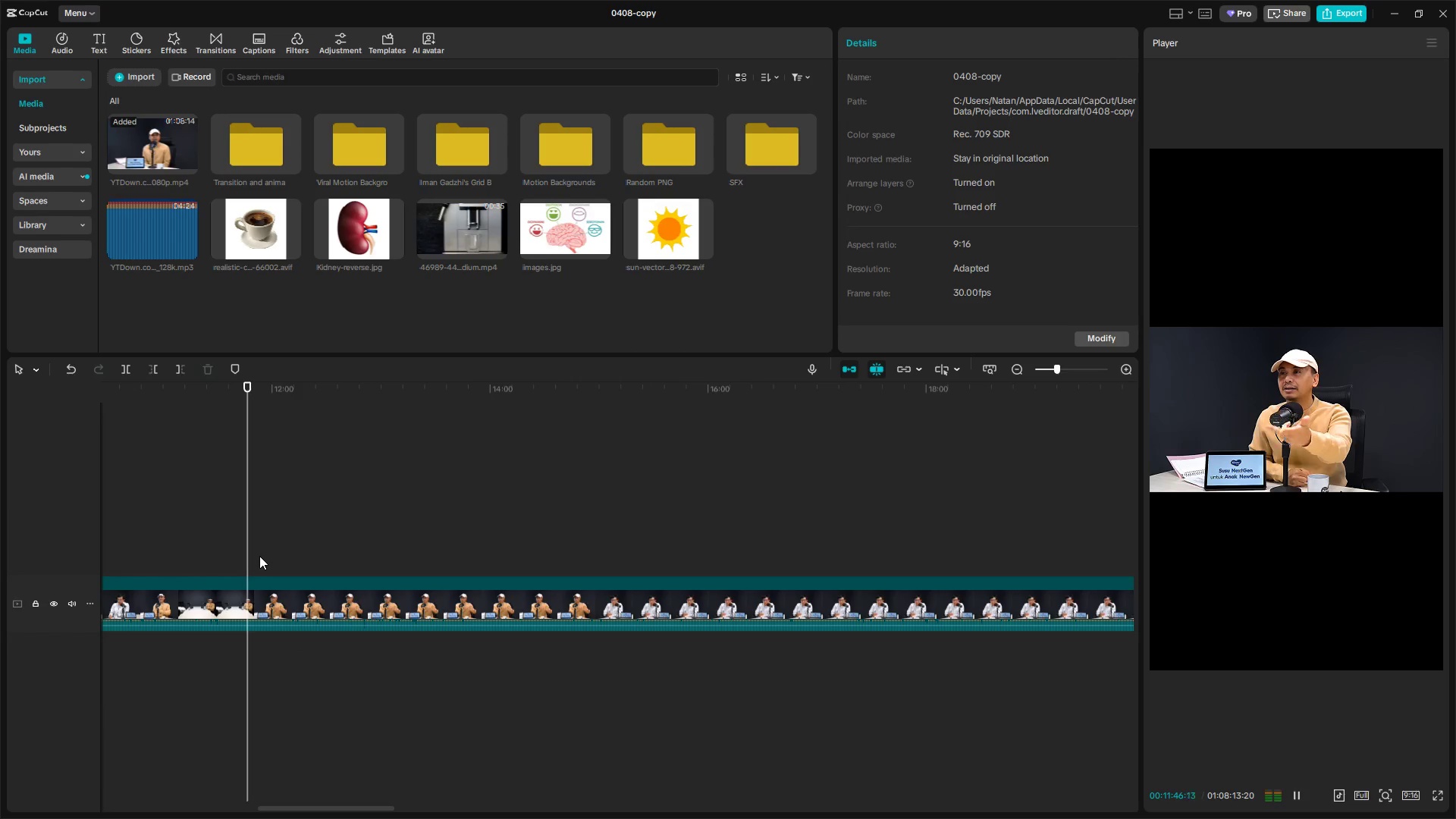 
left_click_drag(start_coordinate=[257, 554], to_coordinate=[264, 556])
 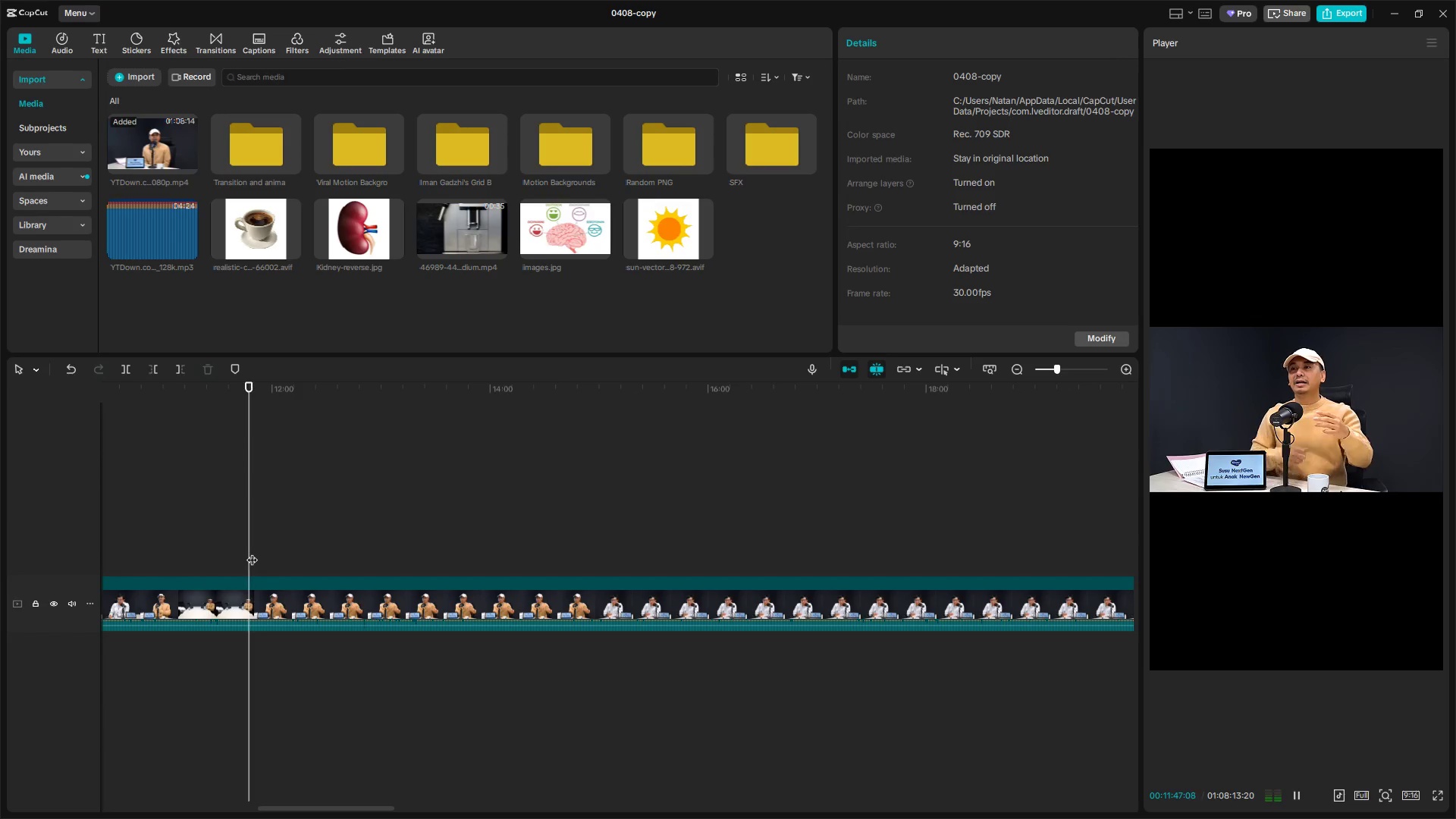 
left_click_drag(start_coordinate=[252, 552], to_coordinate=[256, 554])
 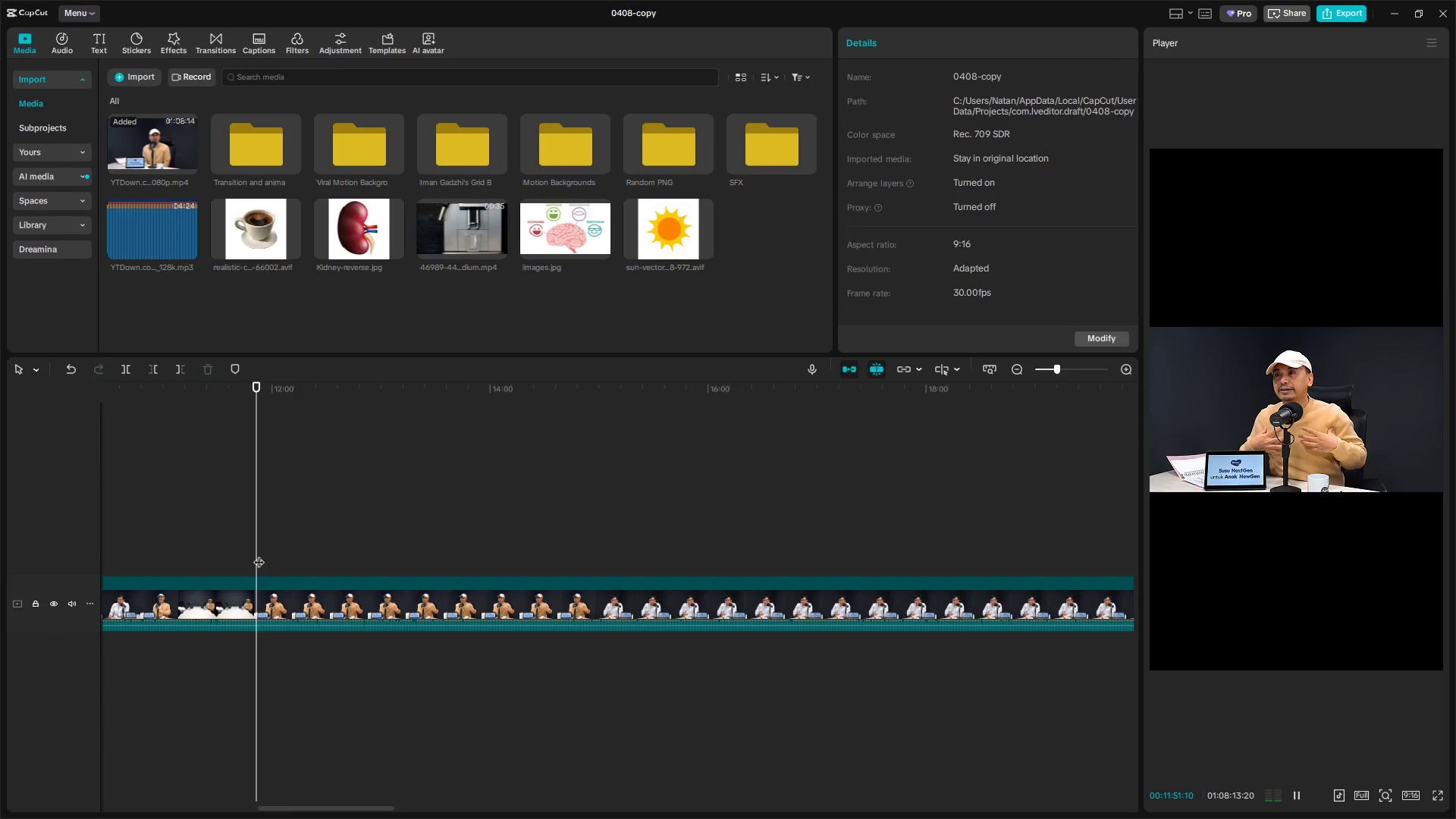 
key(Space)
 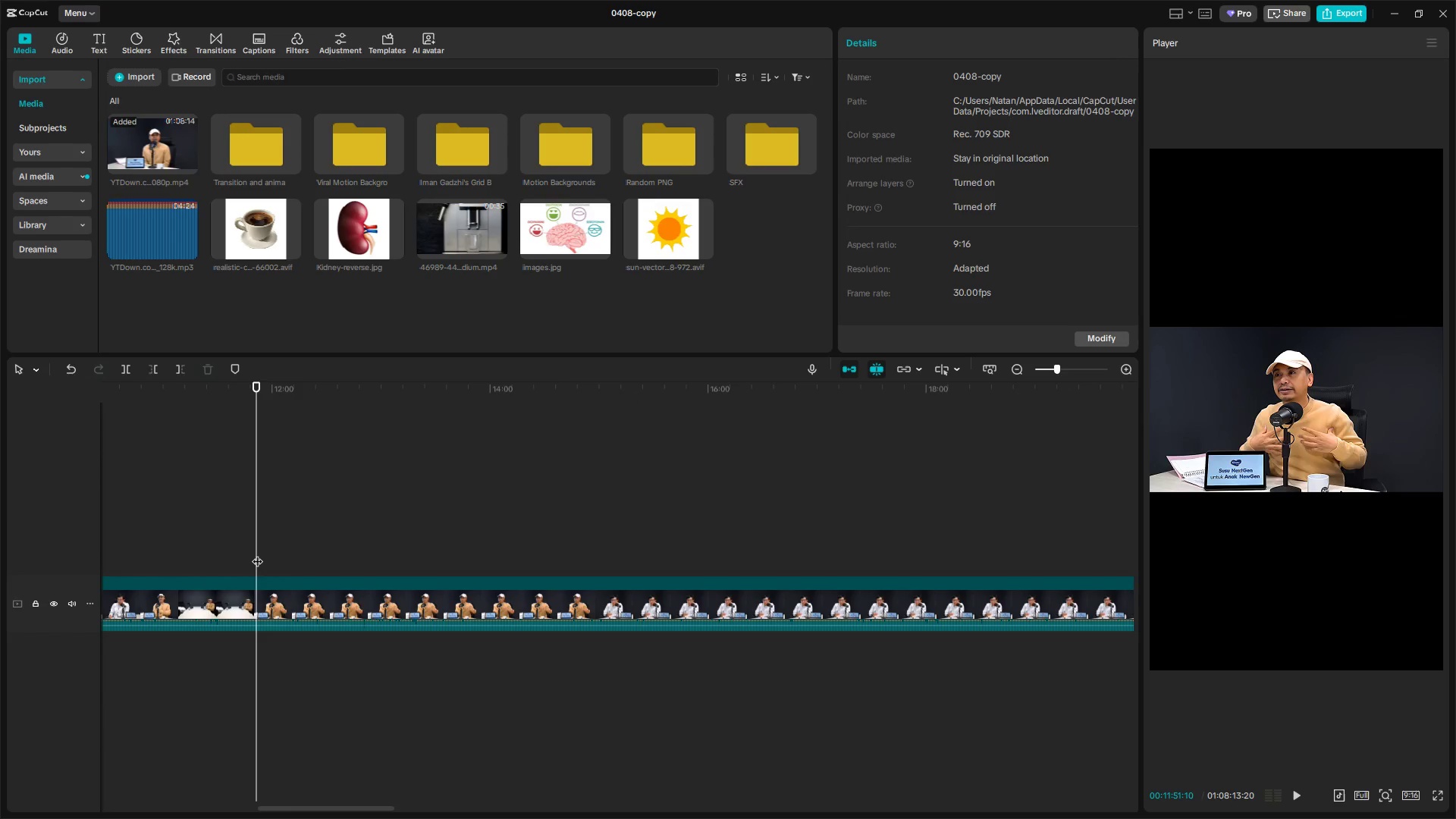 
key(Space)
 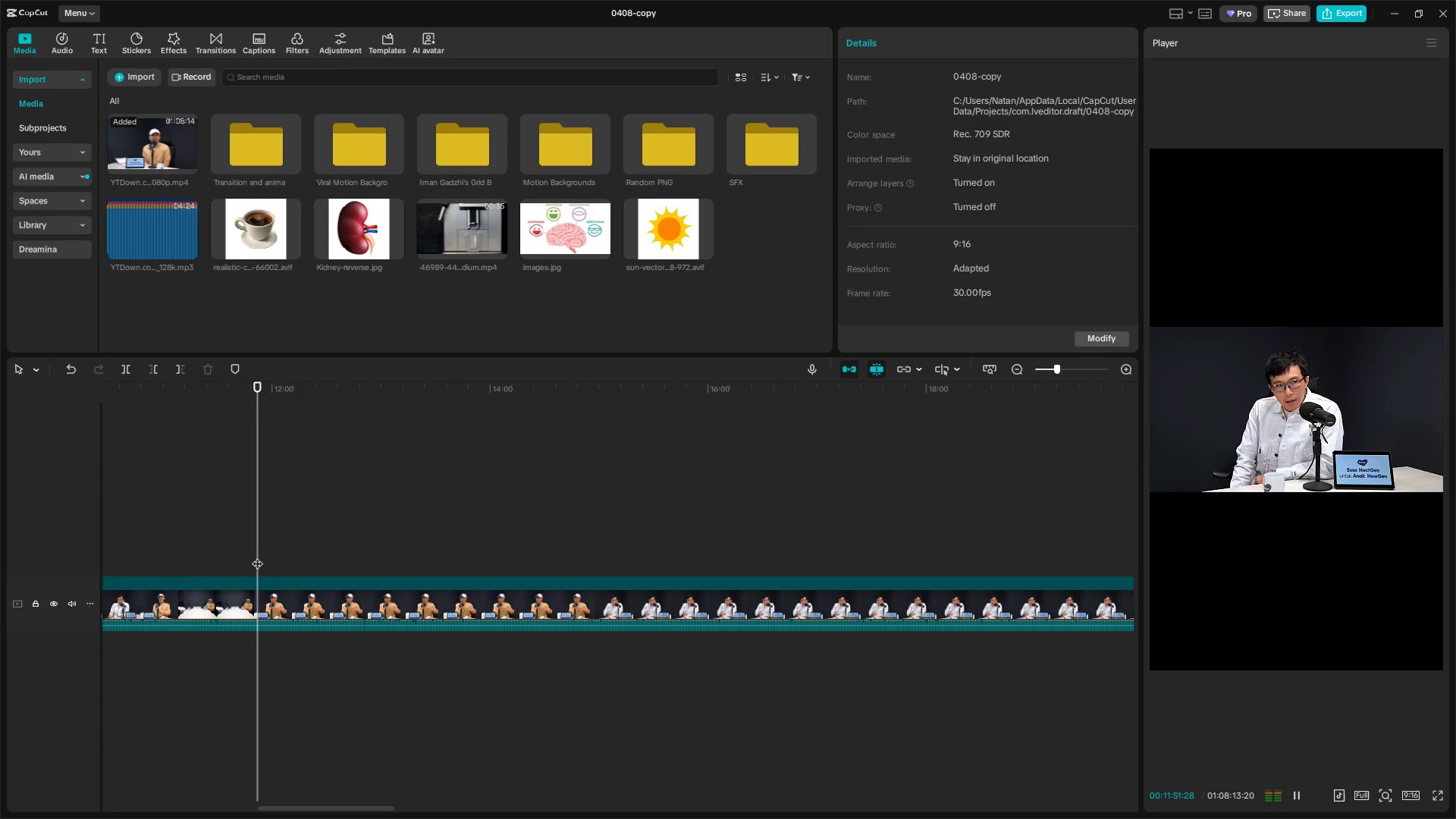 
hold_key(key=ControlLeft, duration=0.86)
 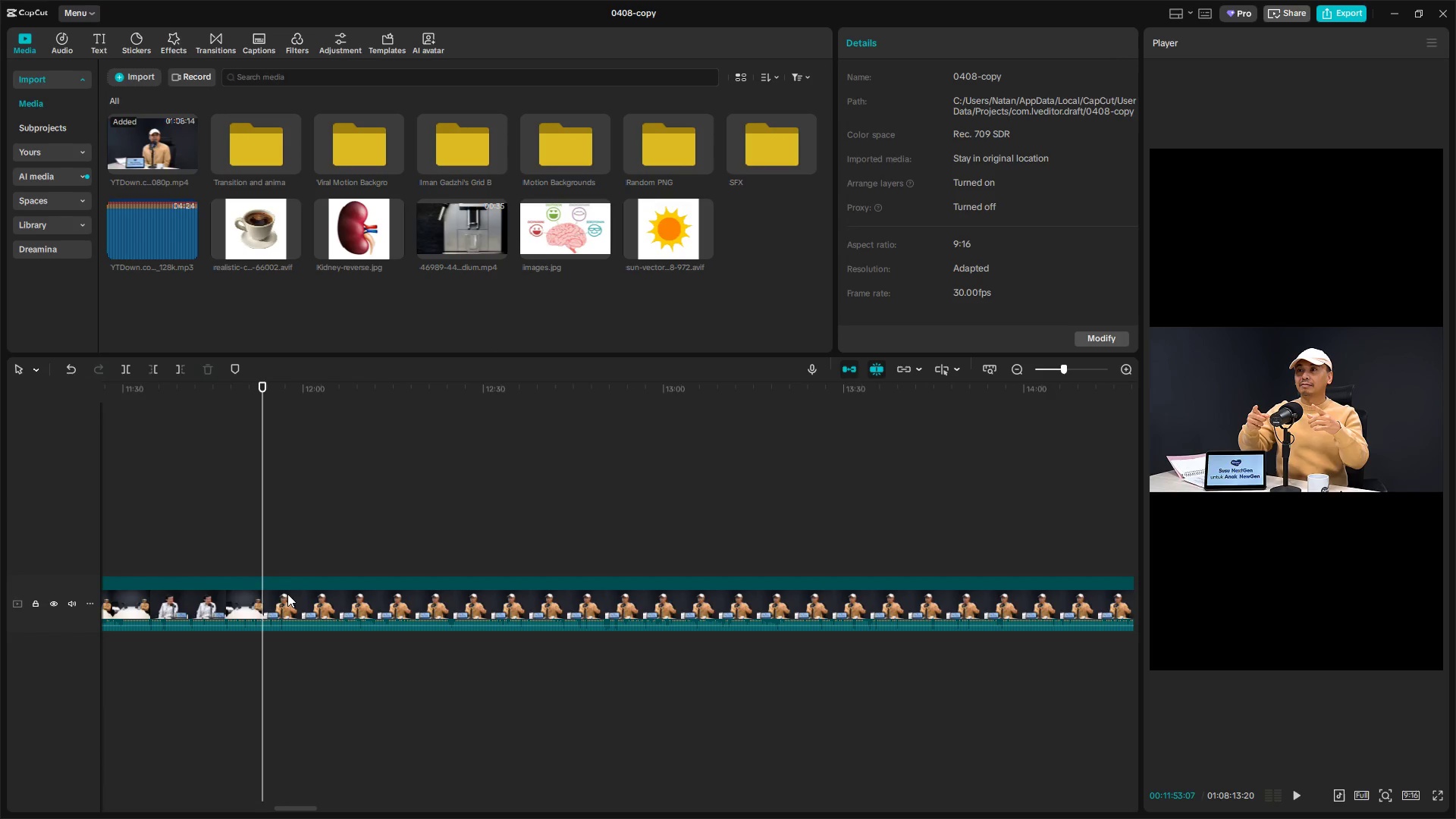 
key(Space)
 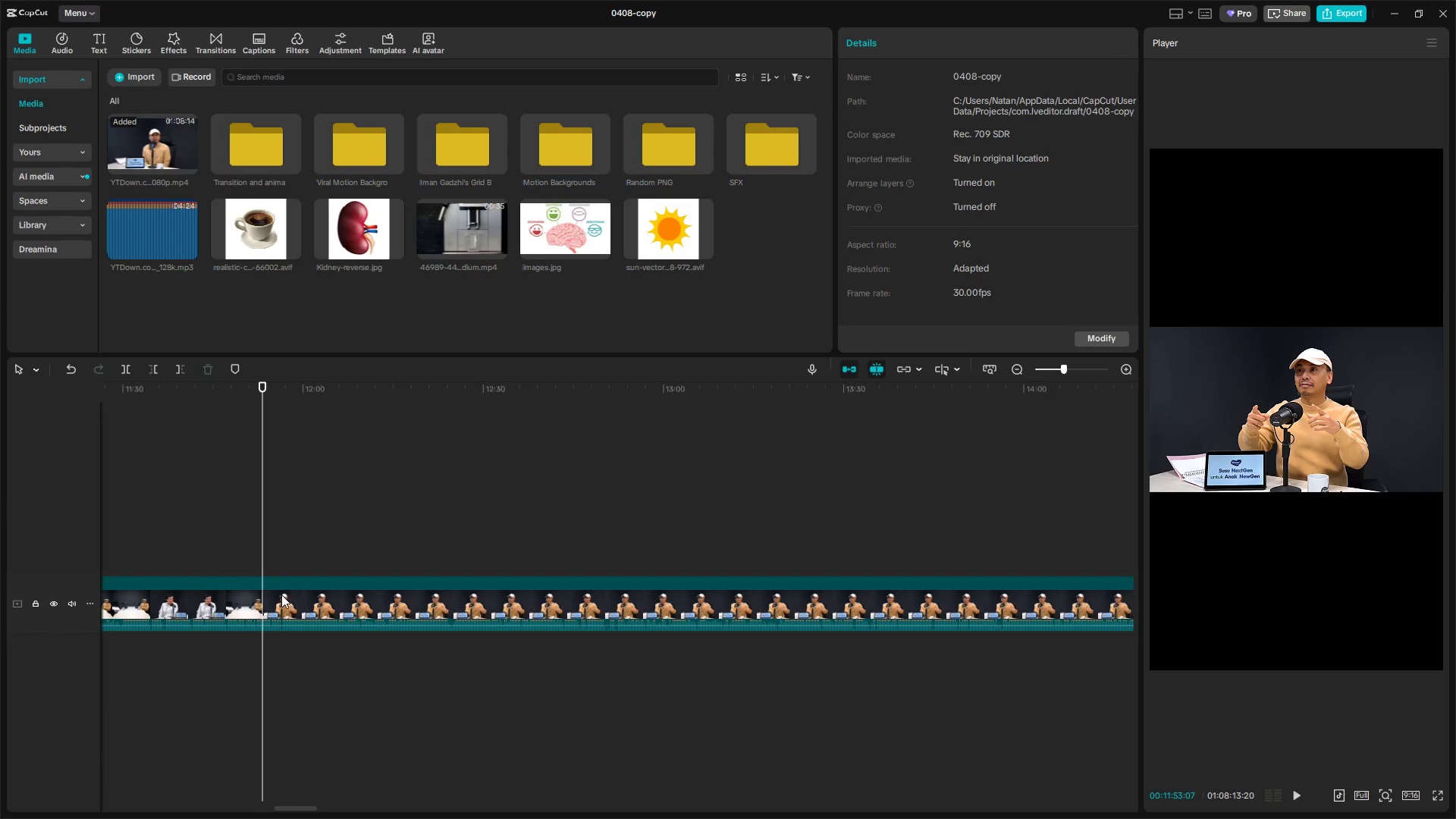 
scroll: coordinate [337, 651], scroll_direction: up, amount: 10.0
 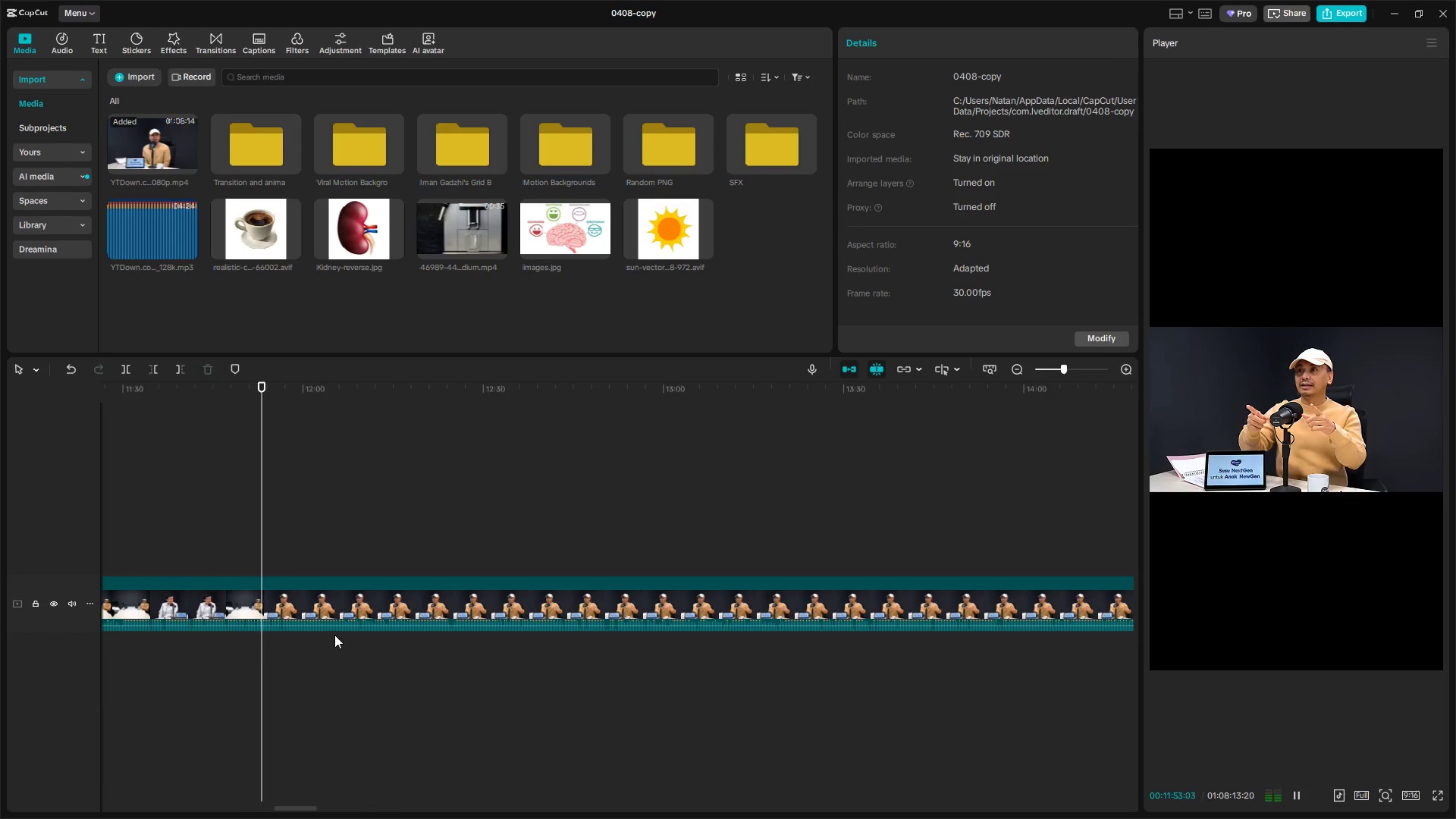 
hold_key(key=ControlLeft, duration=0.83)
 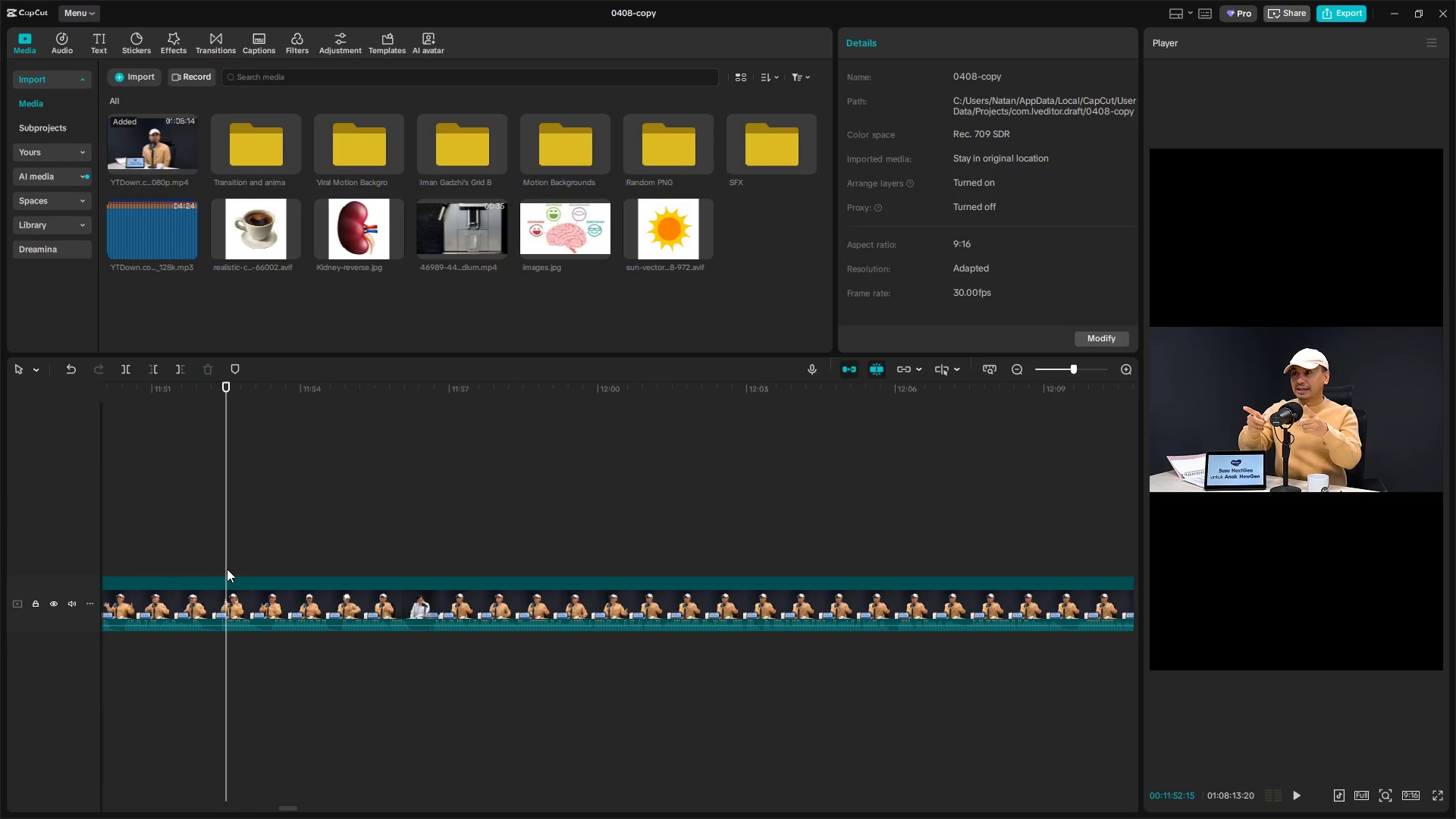 
left_click([227, 569])
 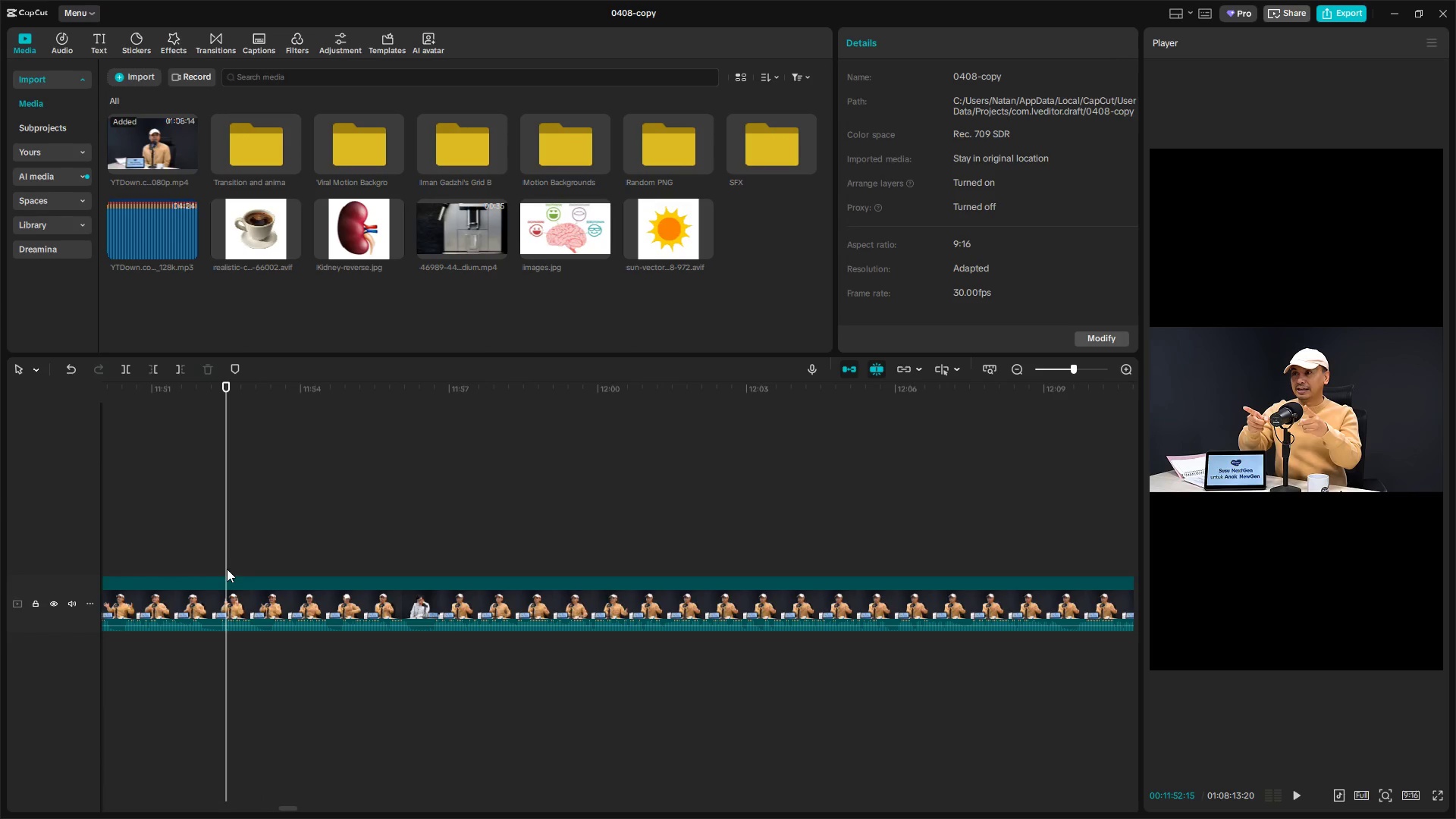 
scroll: coordinate [288, 635], scroll_direction: up, amount: 15.0
 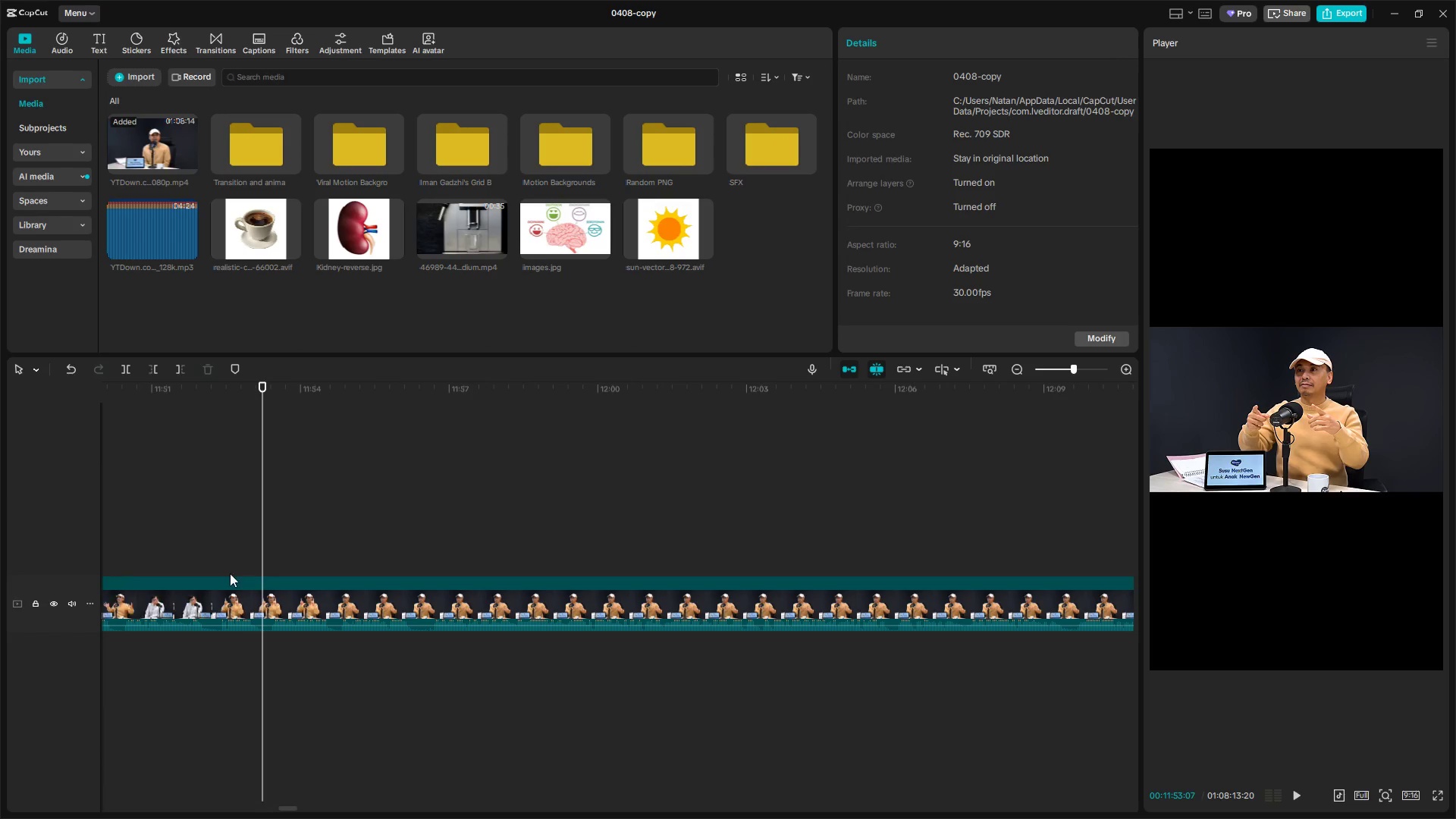 
key(Space)
 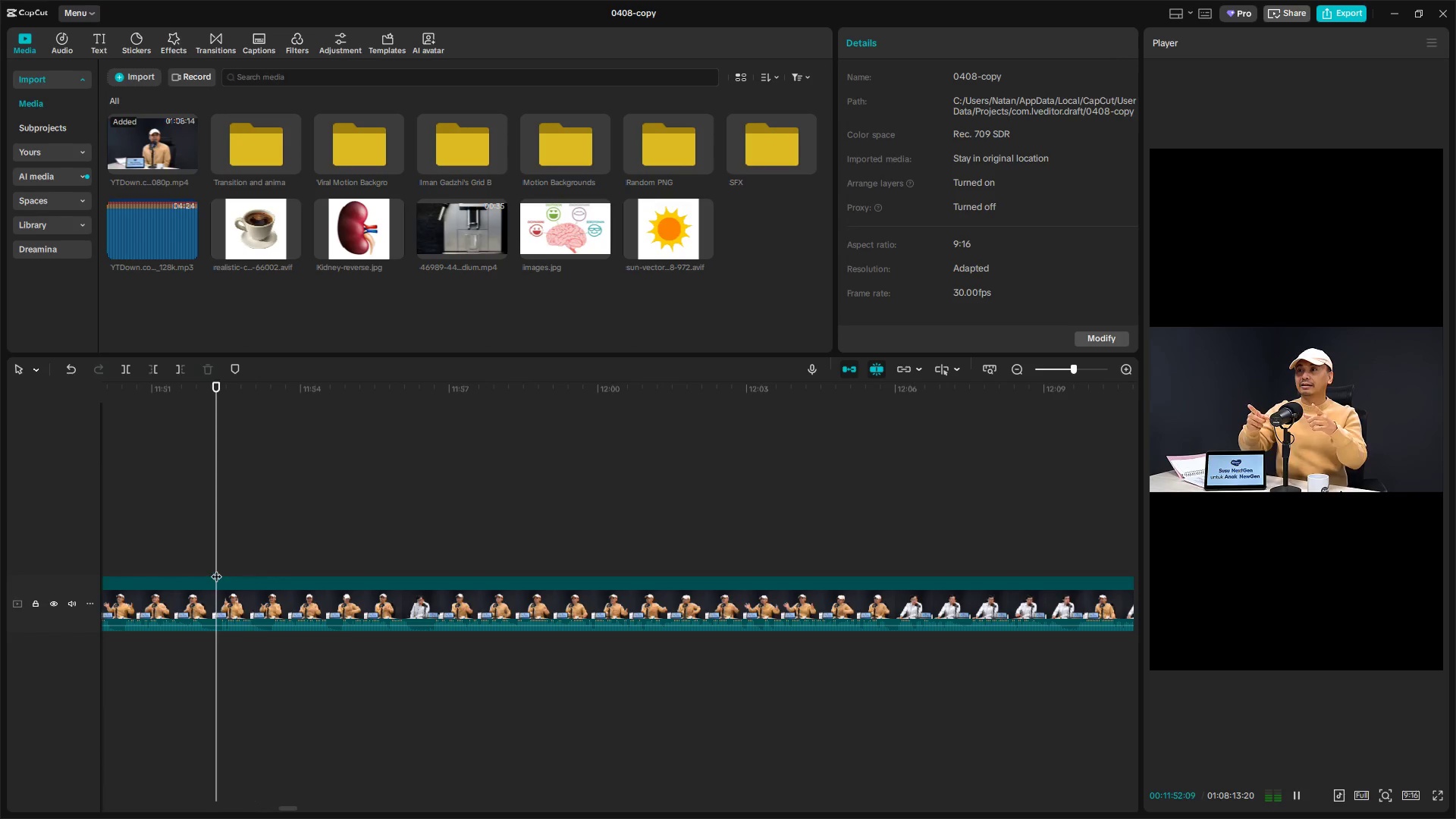 
key(Space)
 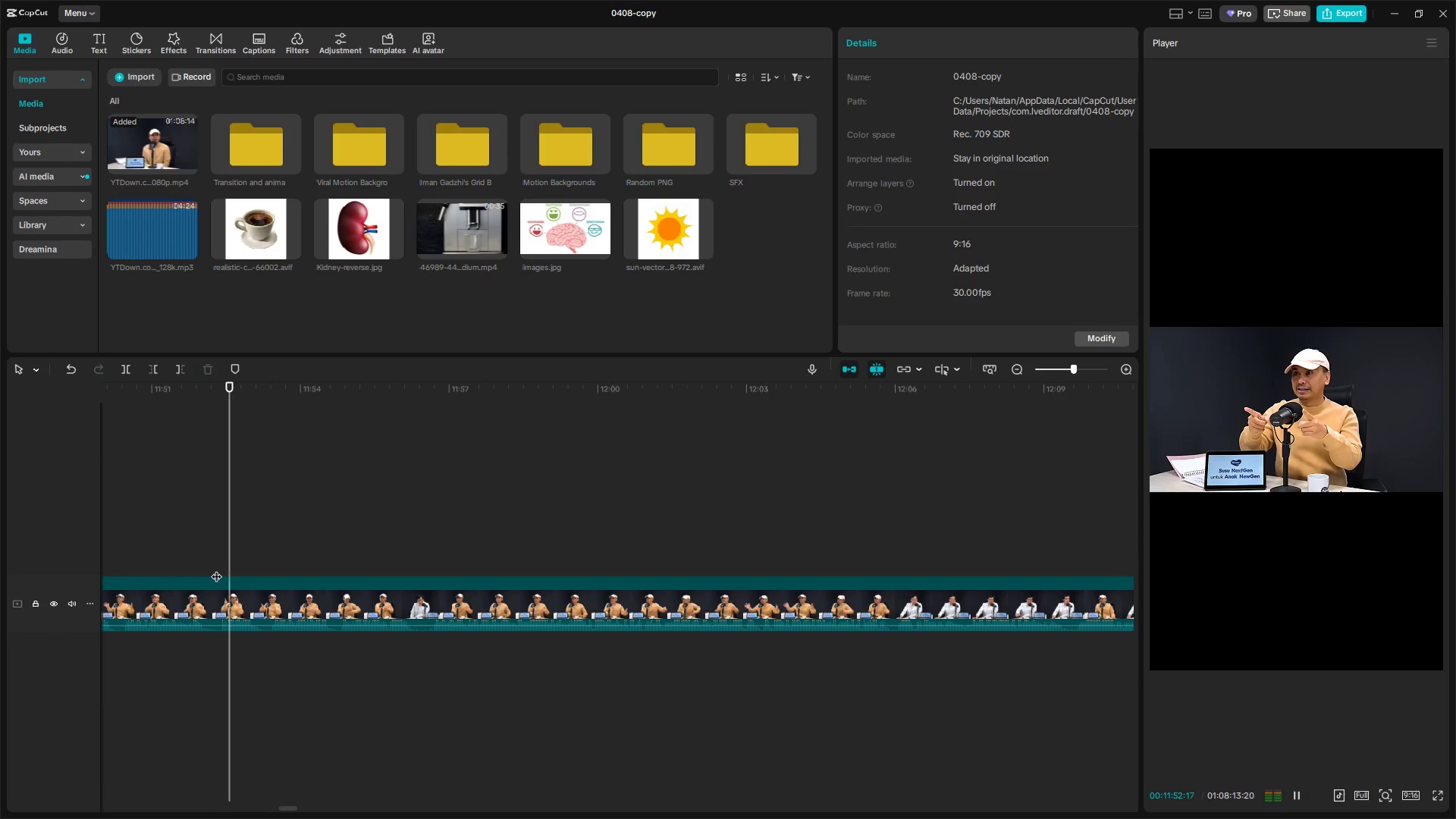 
left_click([216, 569])
 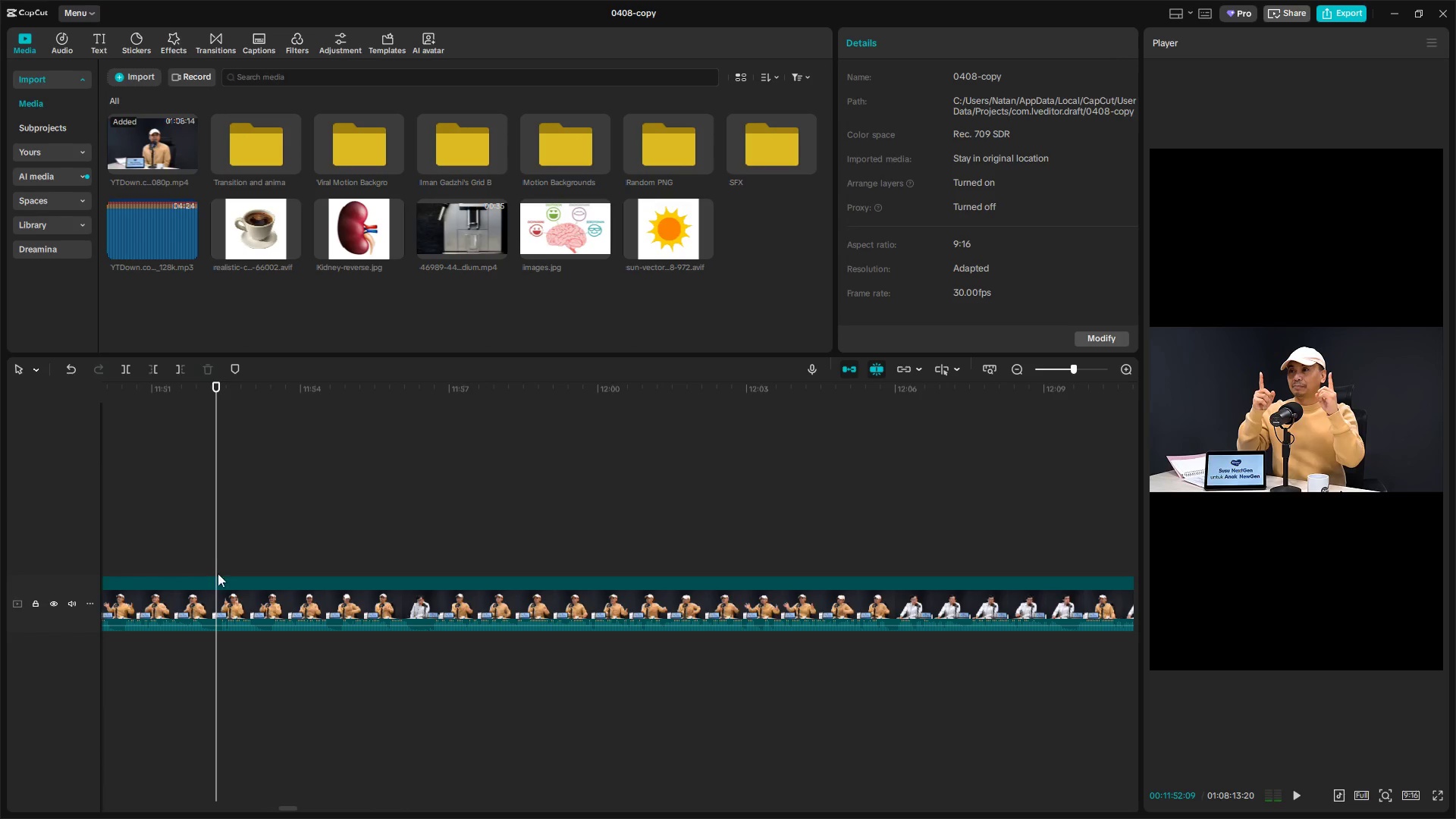 
left_click([226, 600])
 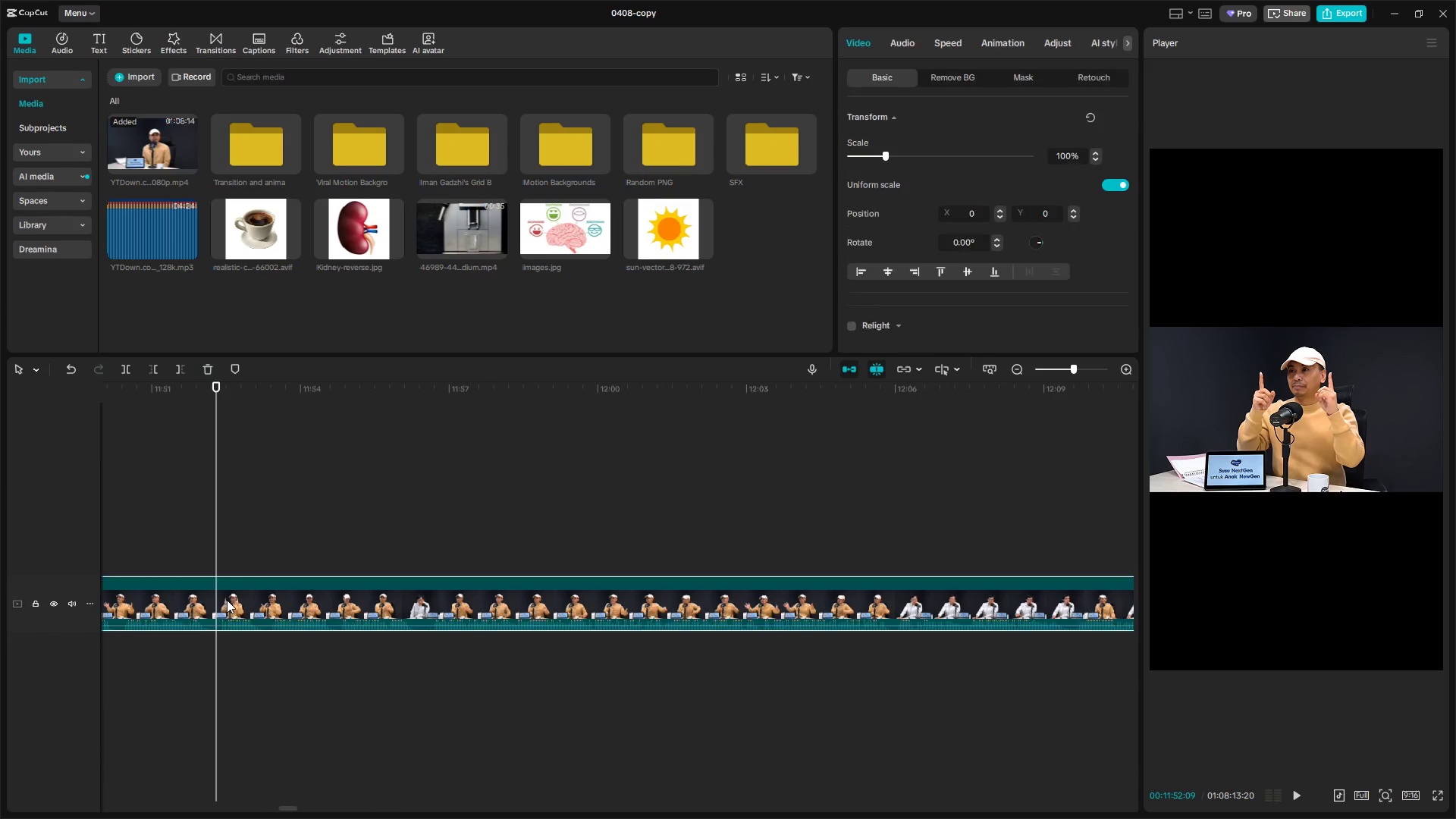 
key(Shift+E)
 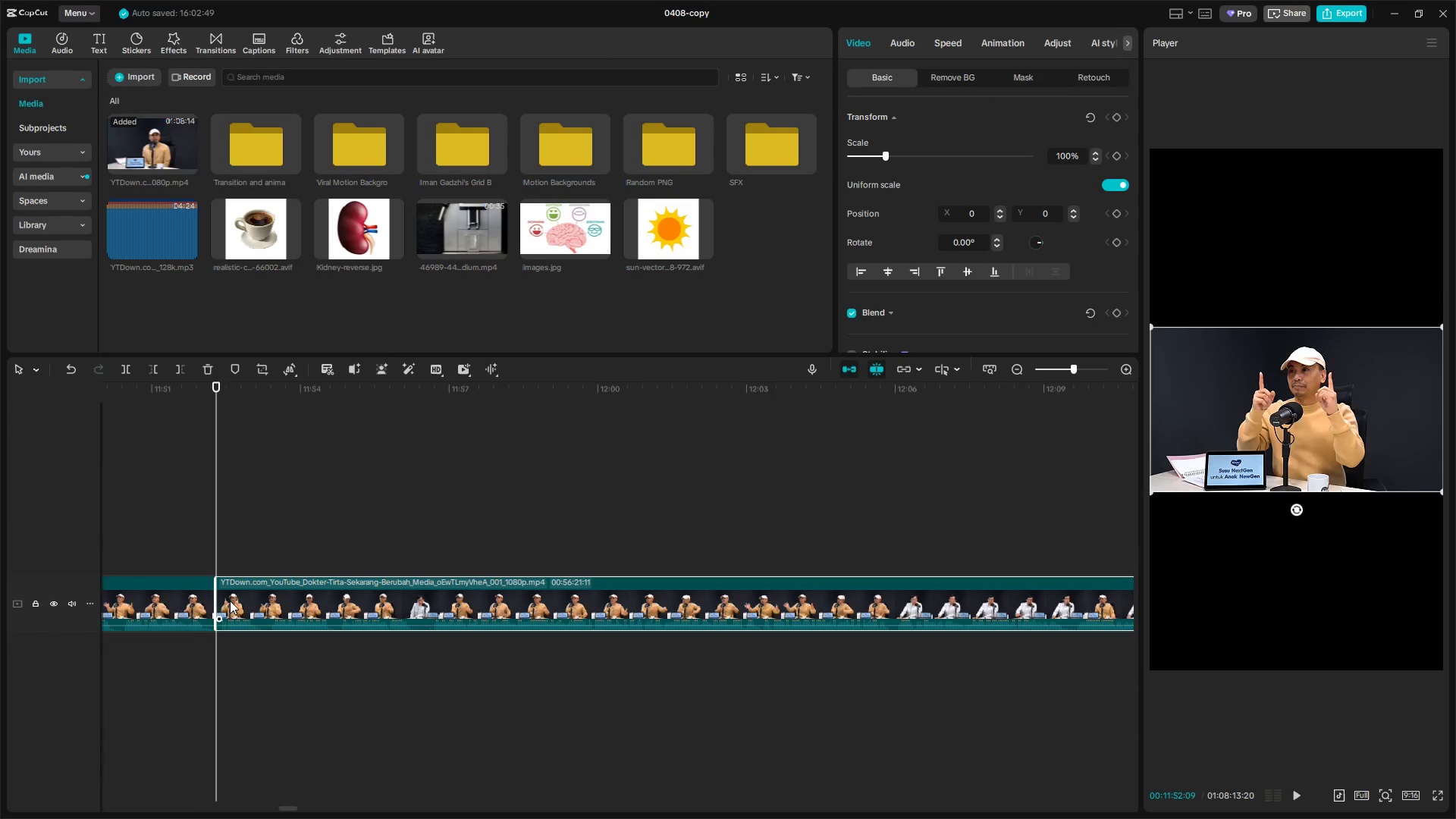 
key(Space)
 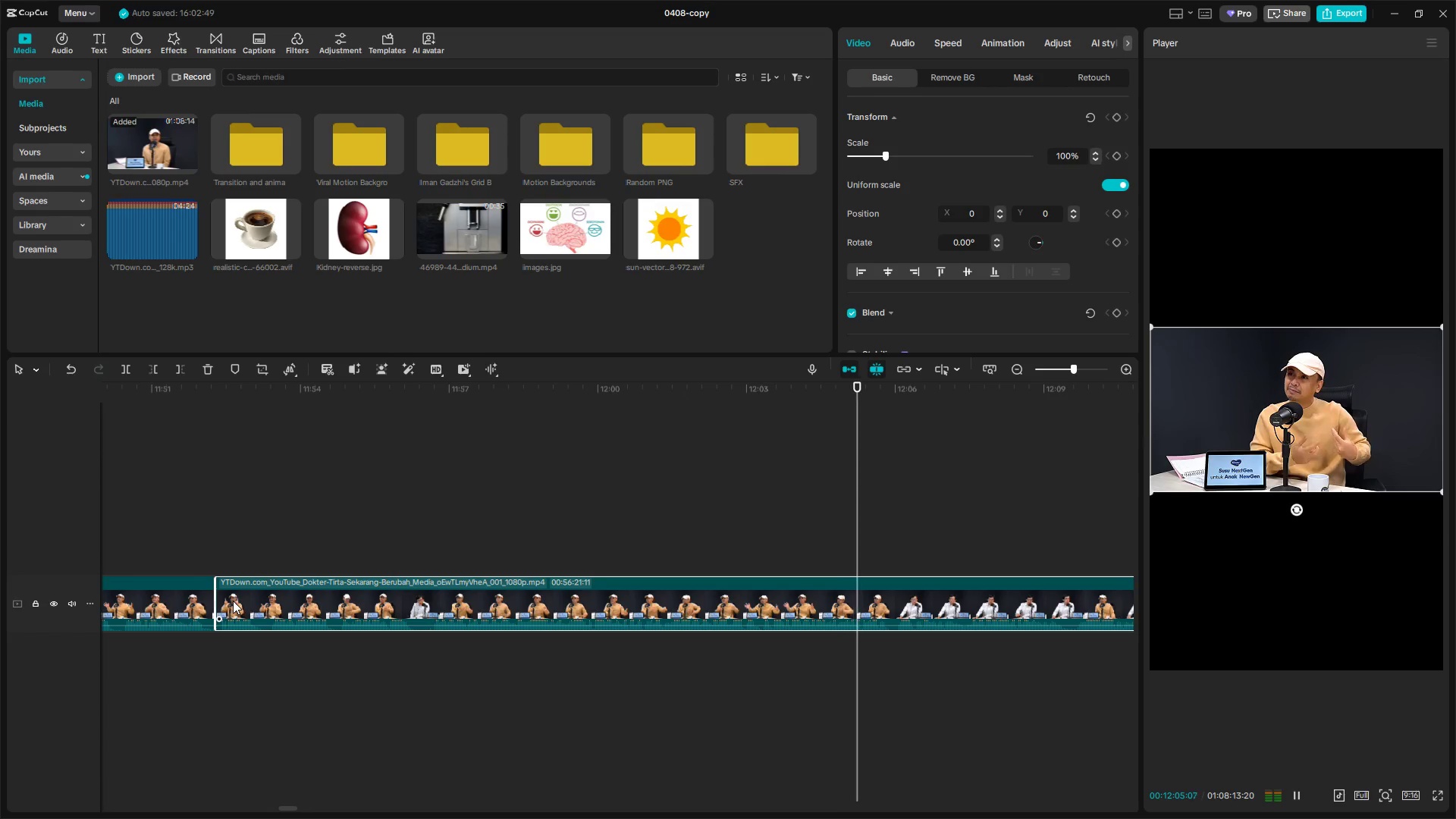 
wait(17.94)
 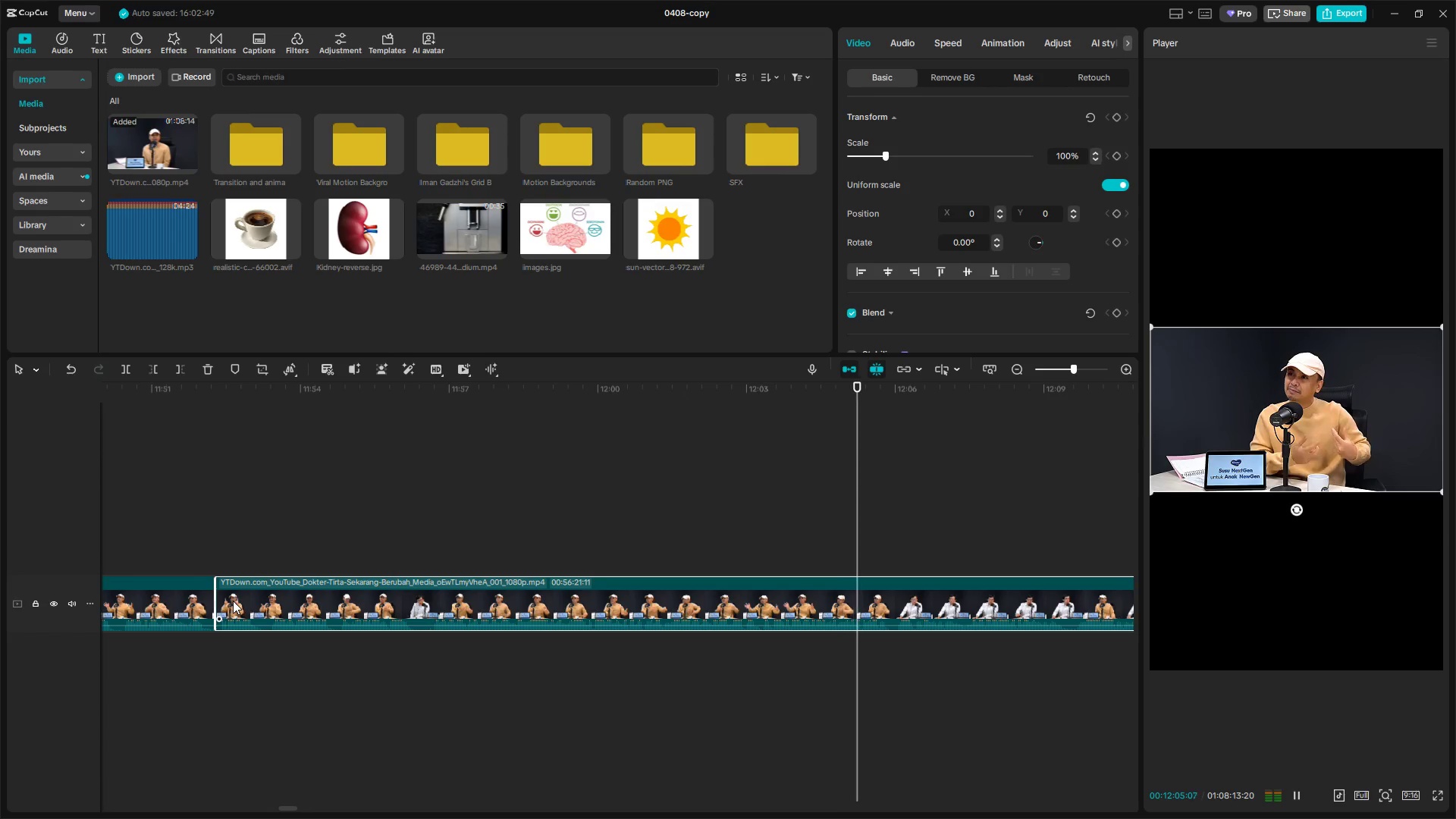 
hold_key(key=ControlLeft, duration=1.44)
scroll: coordinate [580, 710], scroll_direction: down, amount: 8.0
 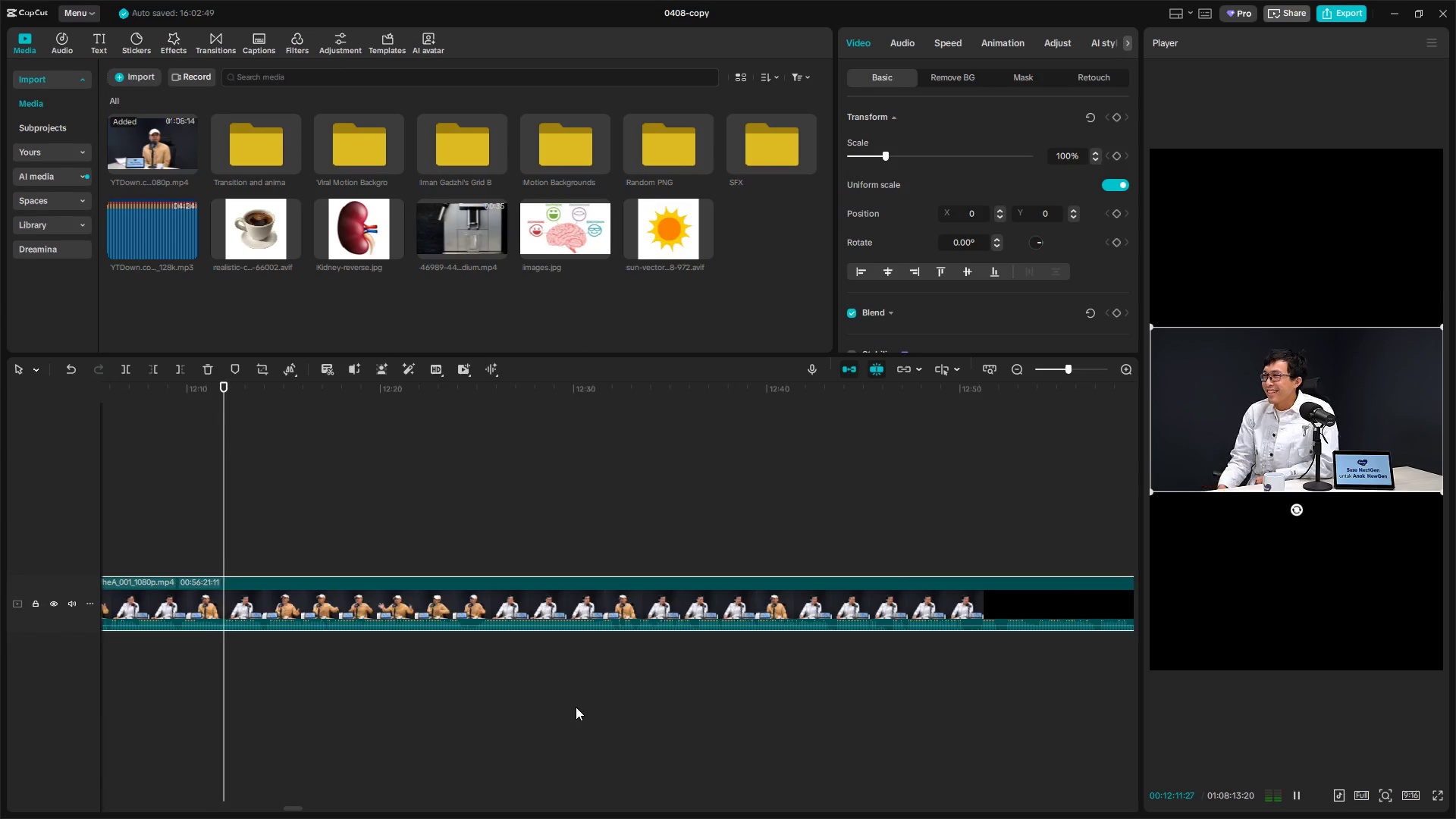 
hold_key(key=ShiftLeft, duration=0.7)
 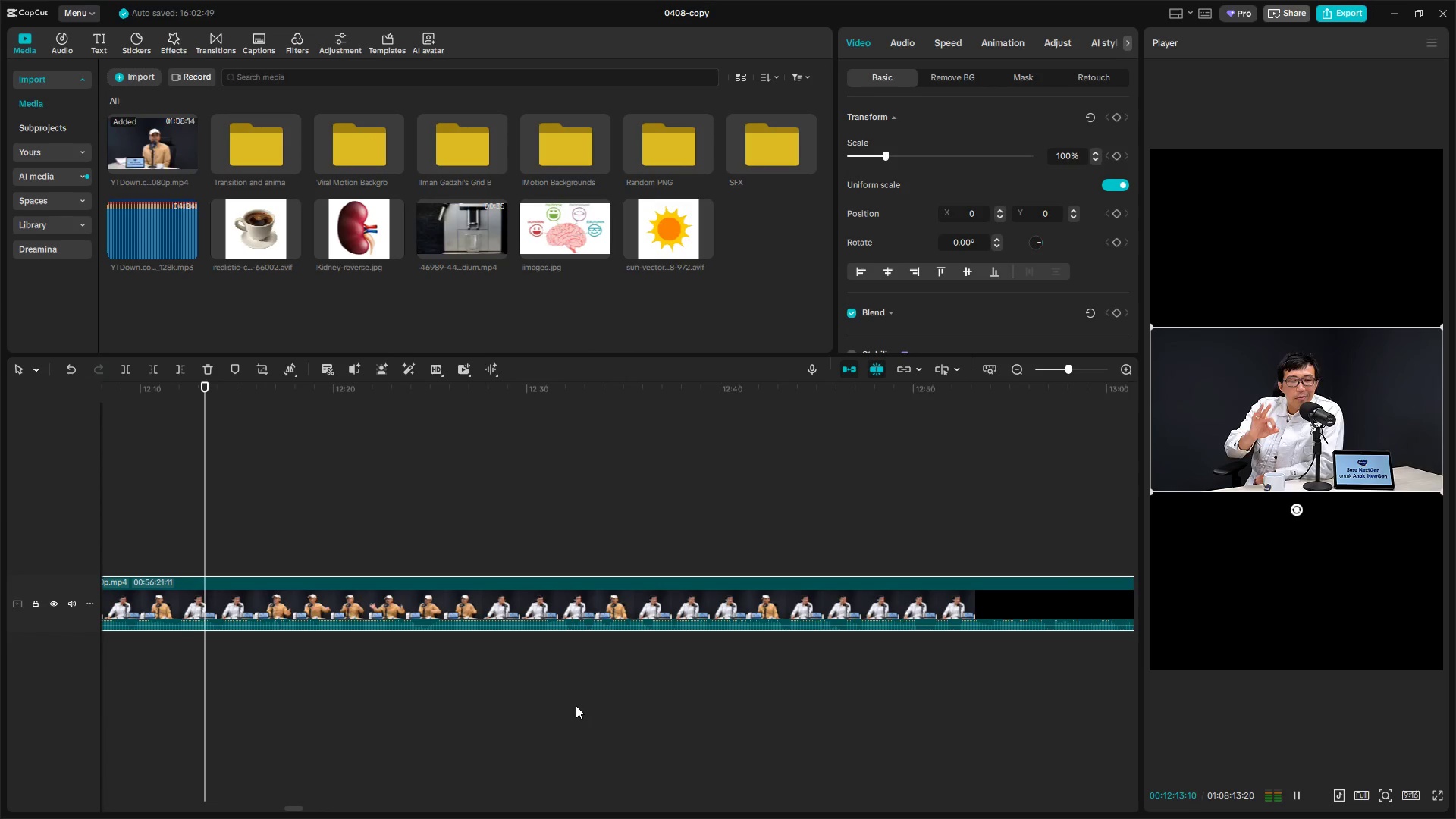 
hold_key(key=AltLeft, duration=0.64)
 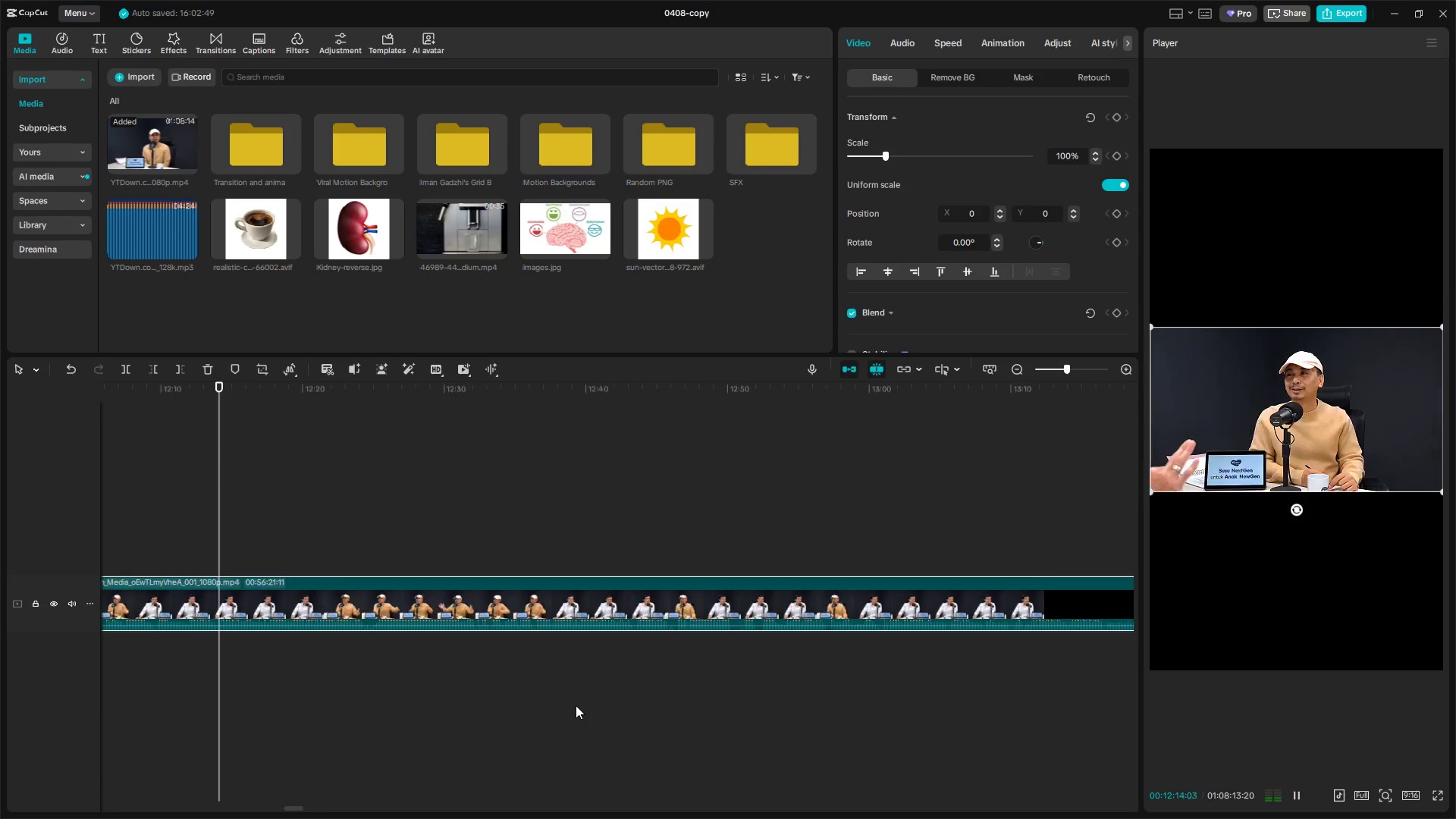 
scroll: coordinate [576, 705], scroll_direction: down, amount: 4.0
 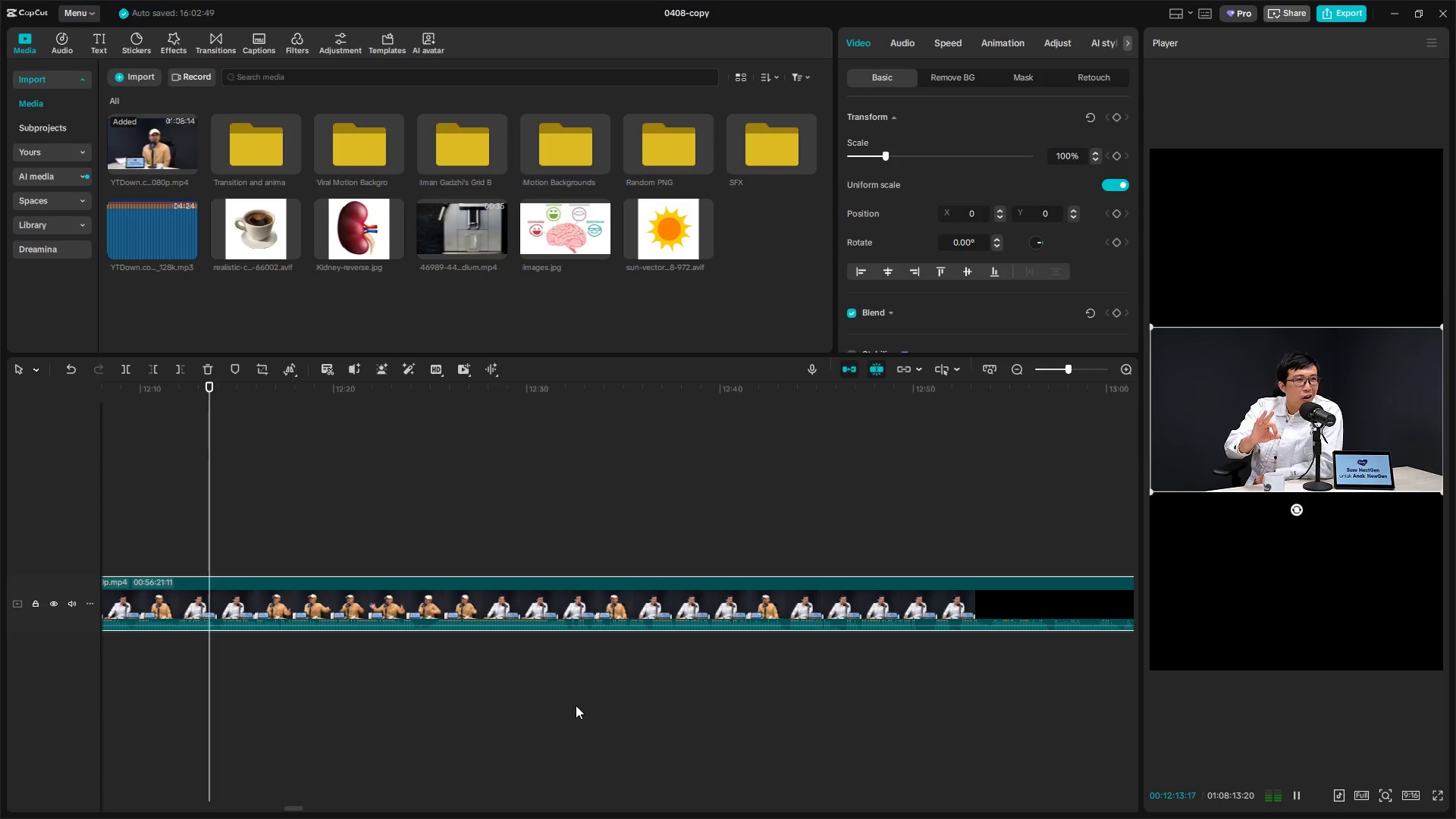 
key(Control+ControlLeft)
 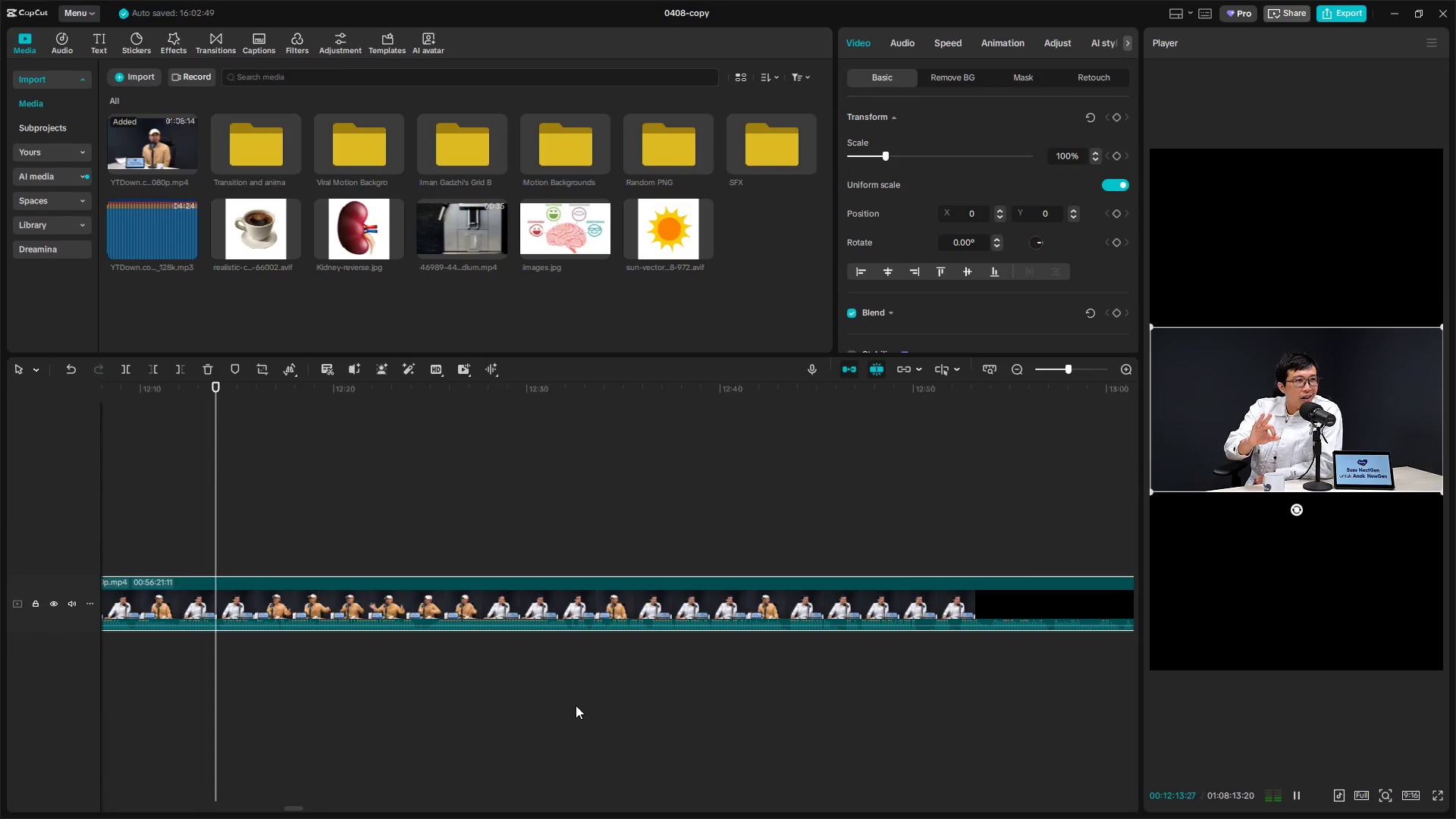 
hold_key(key=ControlLeft, duration=1.5)
 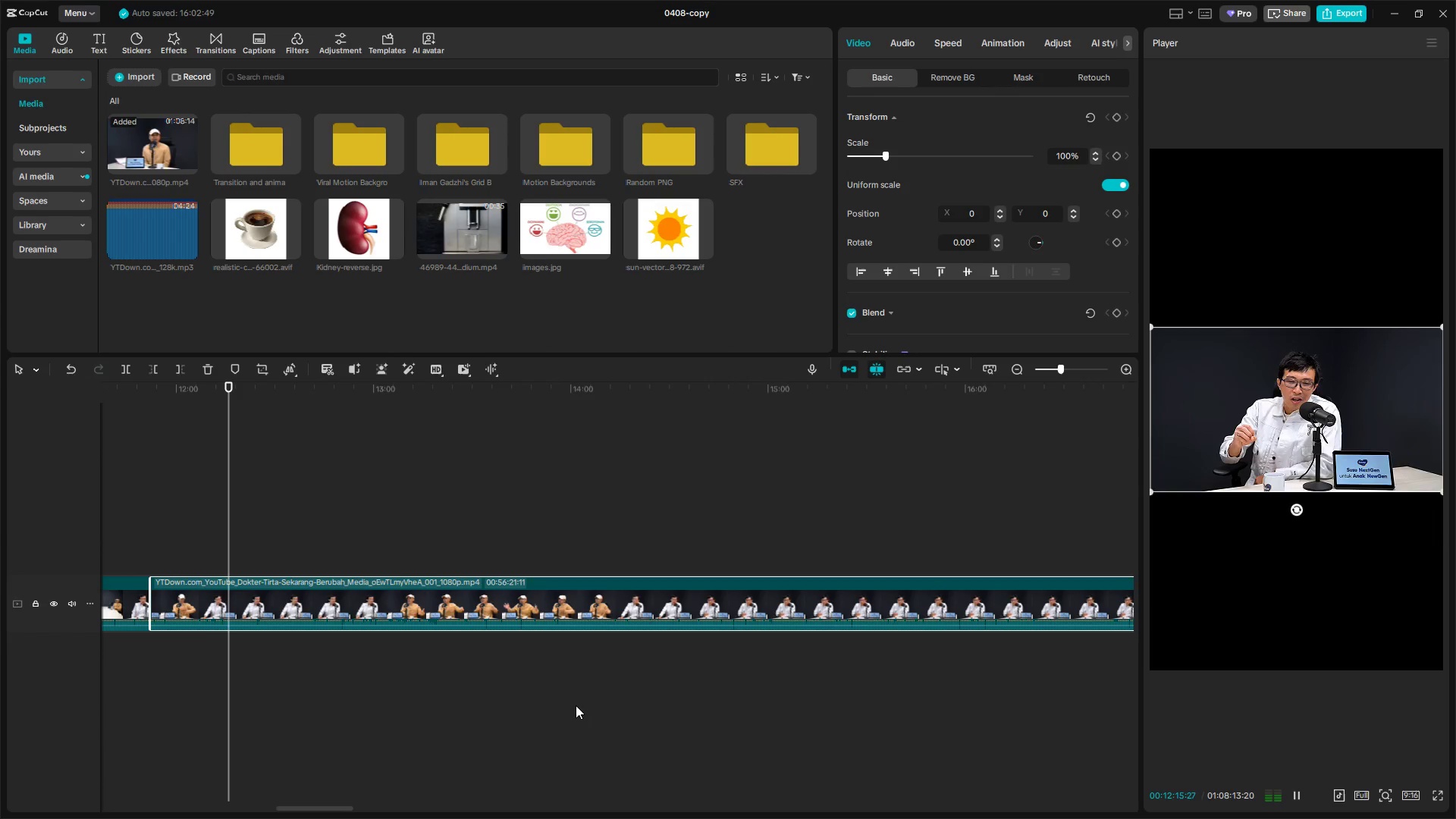 
hold_key(key=ControlLeft, duration=1.12)
 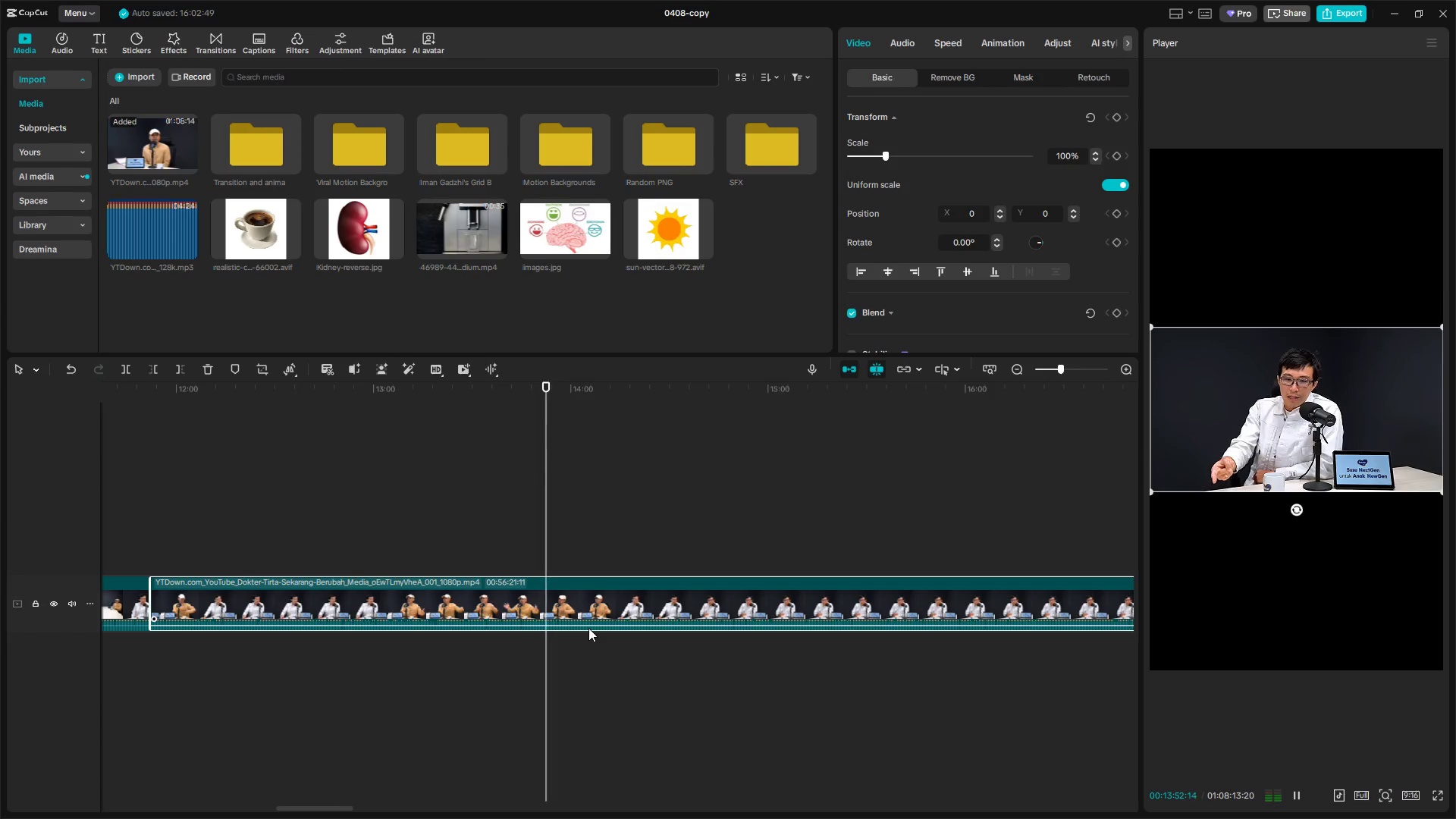 
wait(100.95)
 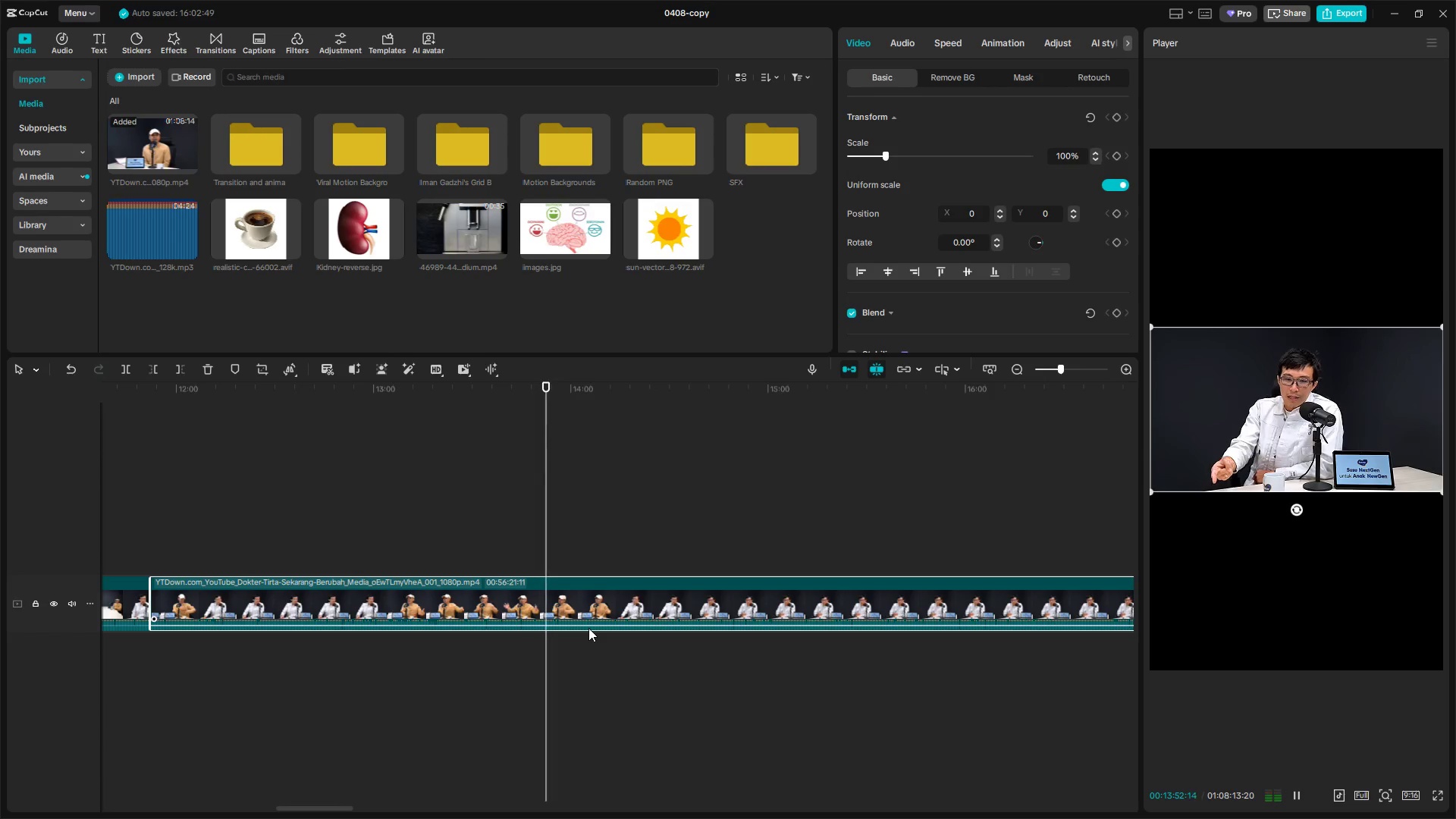 
hold_key(key=ControlLeft, duration=0.59)
scroll: coordinate [682, 600], scroll_direction: up, amount: 3.0
 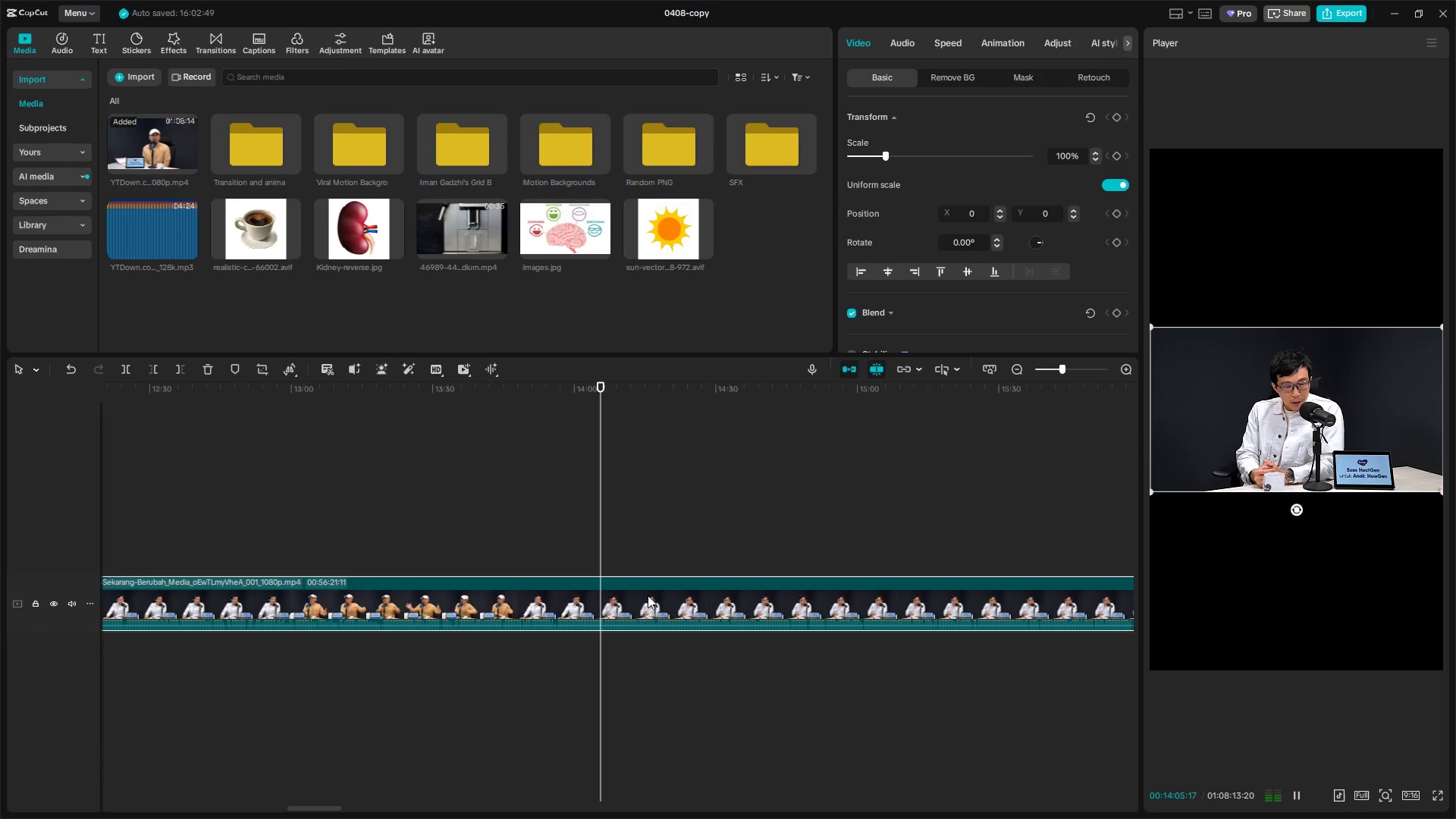 
wait(12.38)
 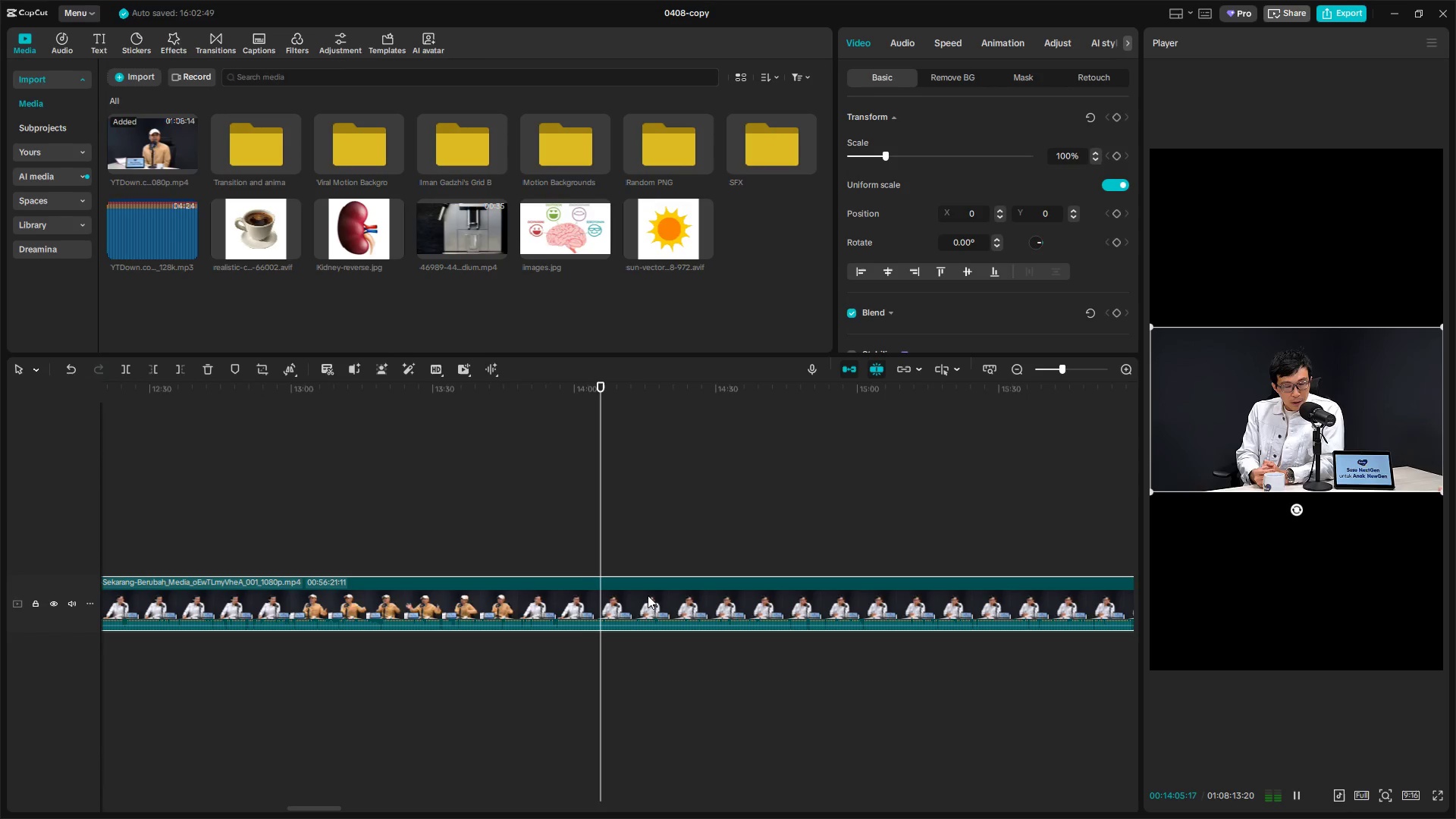 
hold_key(key=ControlLeft, duration=0.38)
 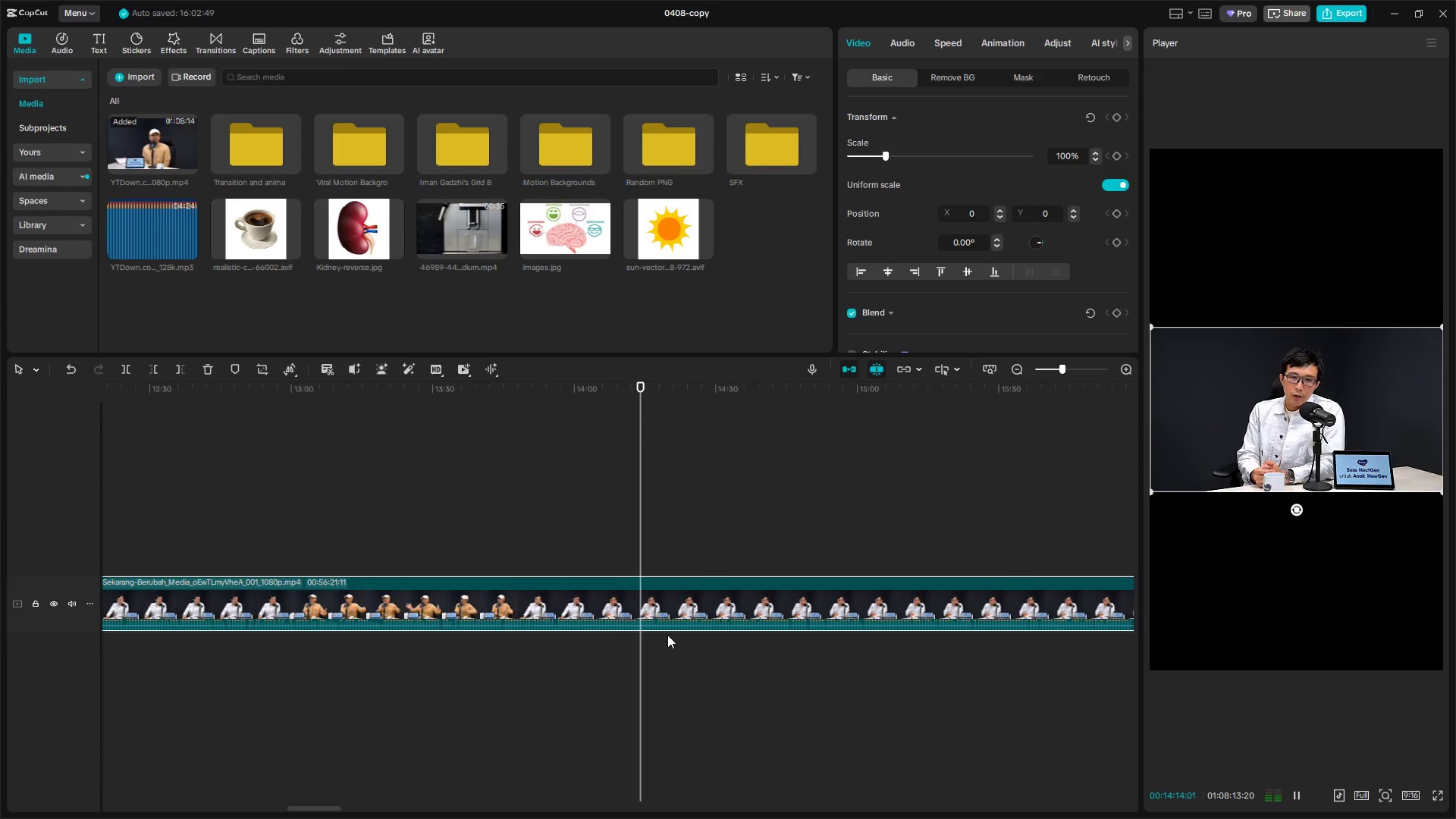 
wait(8.16)
 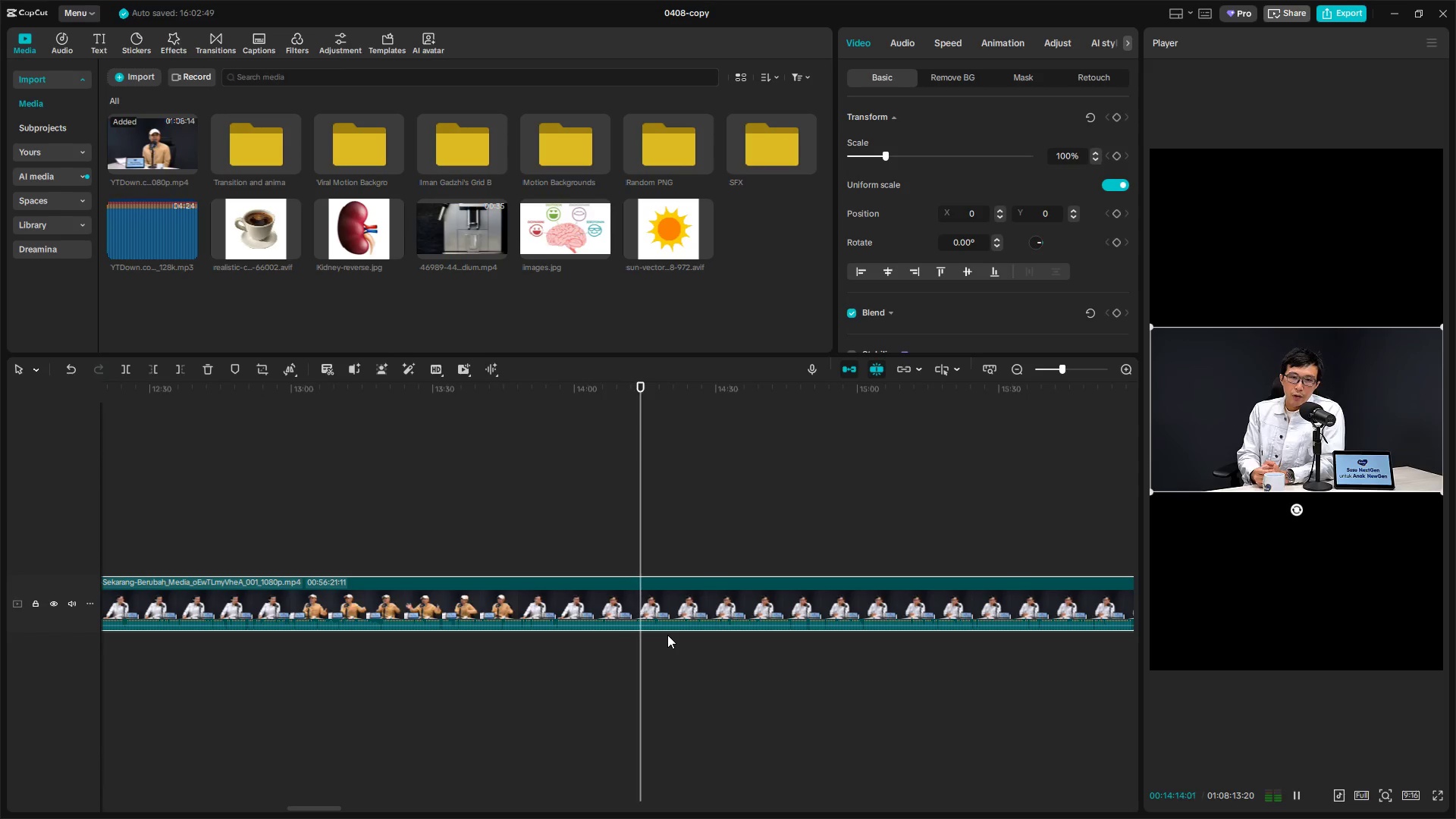 
hold_key(key=ControlLeft, duration=1.5)
scroll: coordinate [703, 682], scroll_direction: up, amount: 3.0
 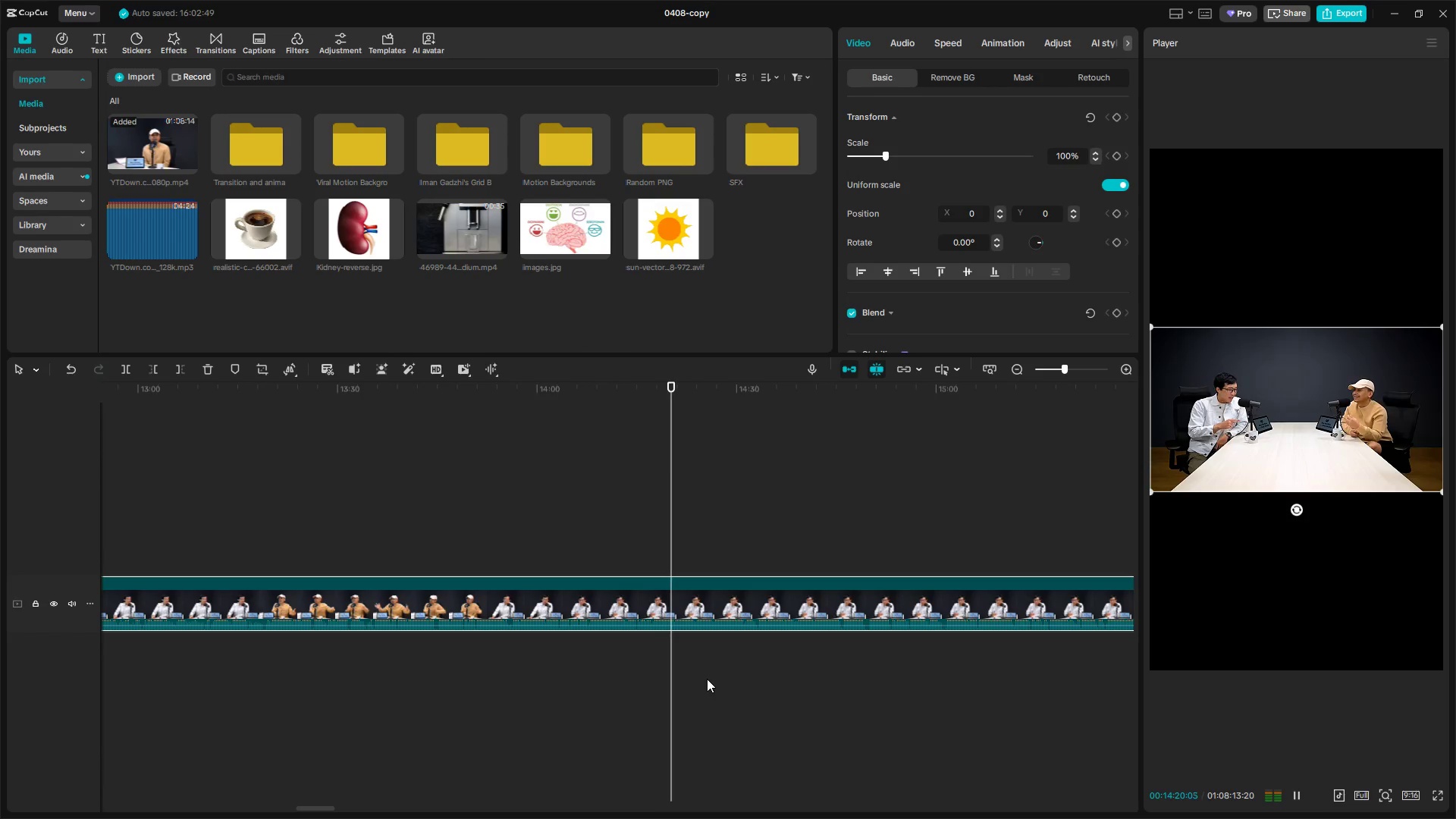 
hold_key(key=ControlLeft, duration=1.51)
scroll: coordinate [707, 679], scroll_direction: down, amount: 6.0
 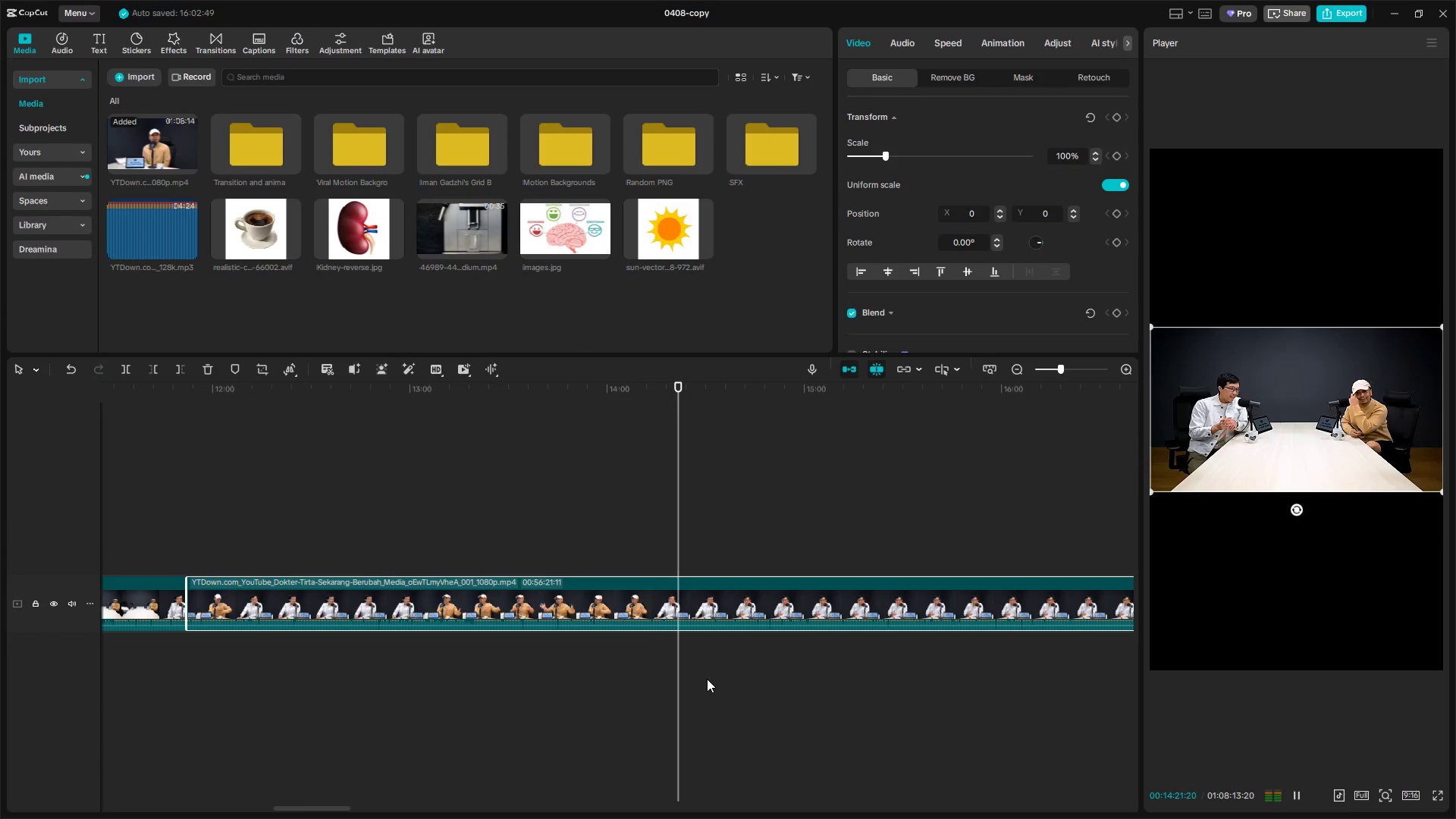 
key(Control+ControlLeft)
 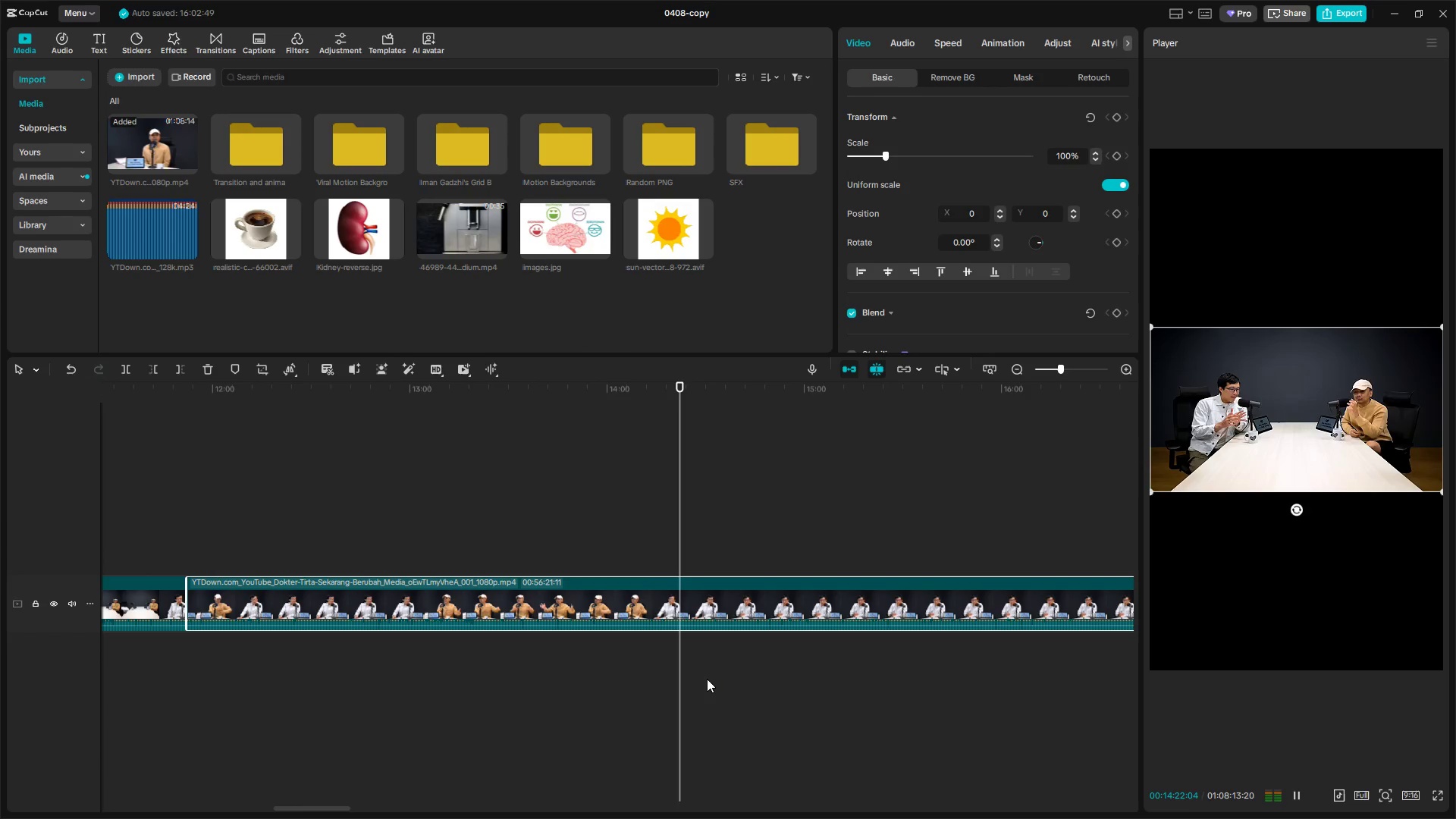 
key(Control+ControlLeft)
 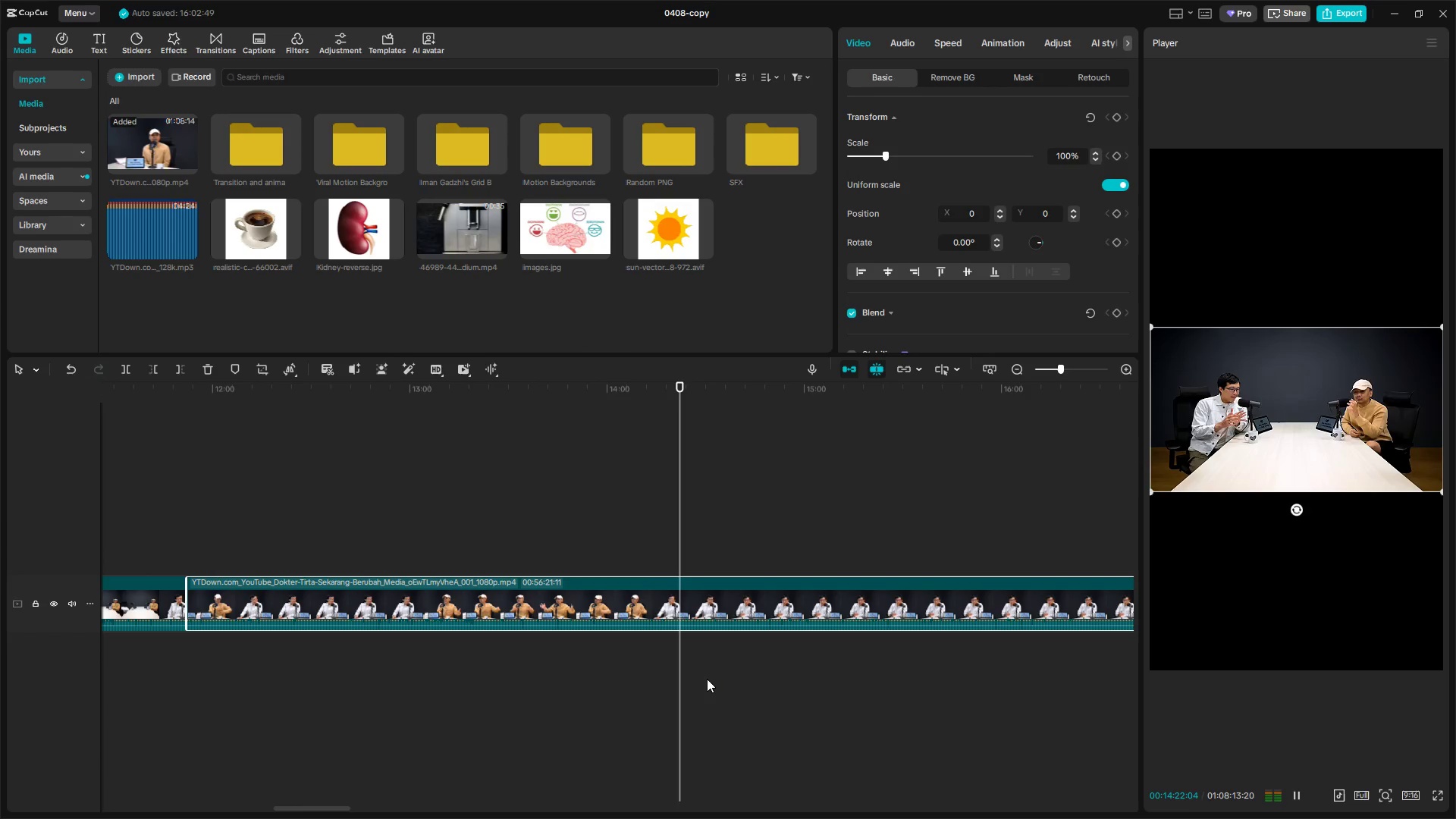 
key(Control+ControlLeft)
 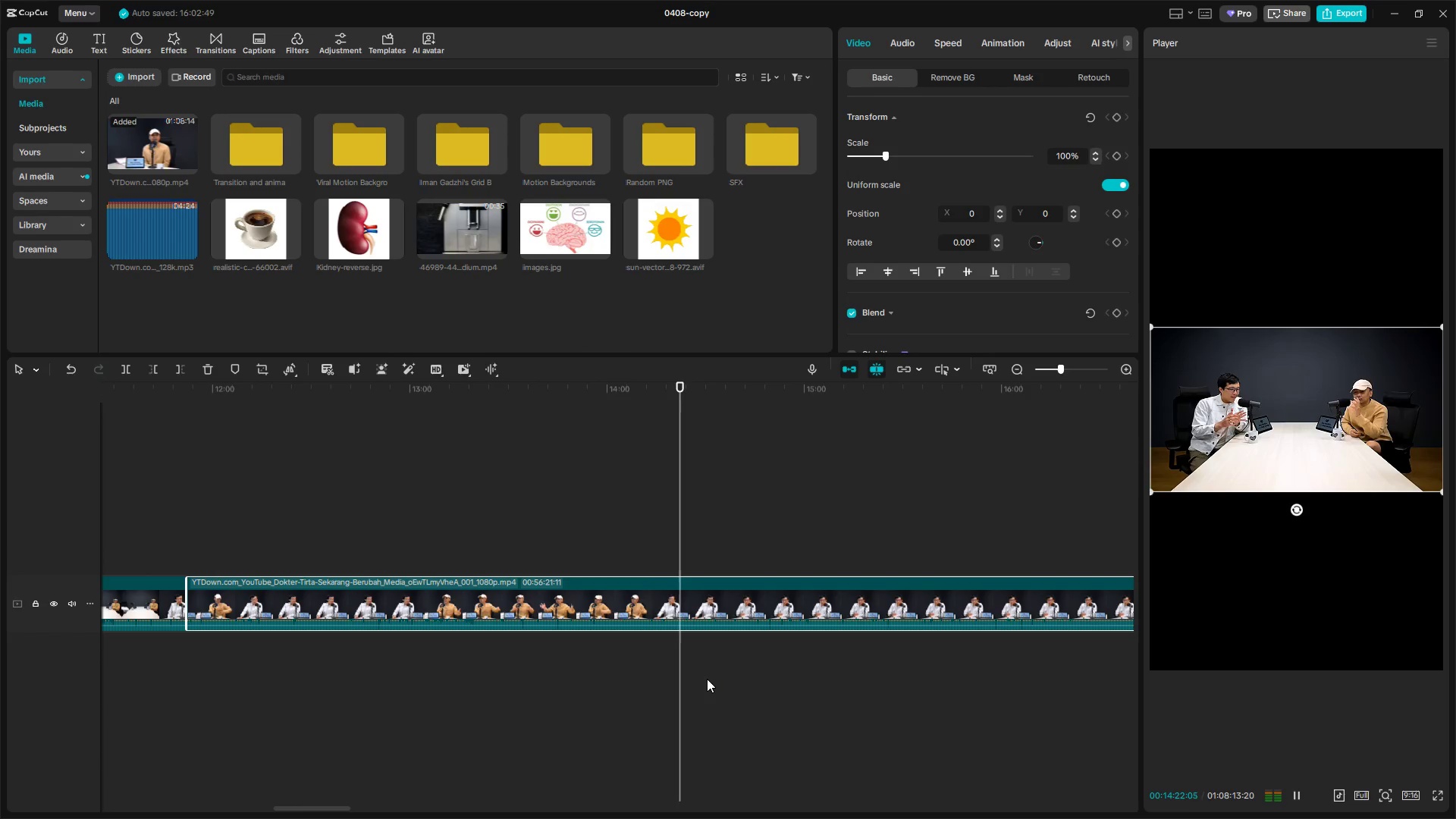 
key(Control+ControlLeft)
 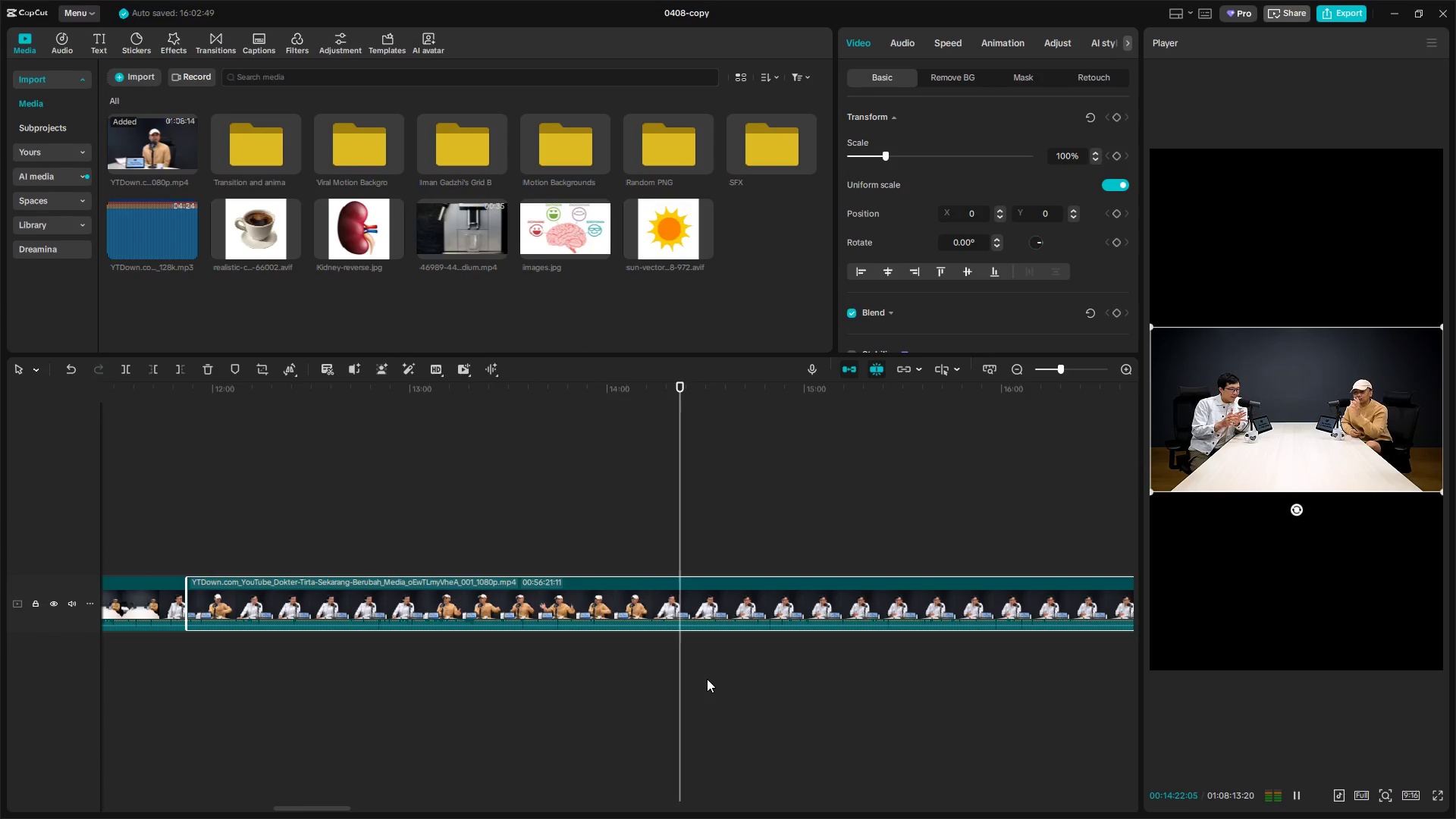 
key(Control+ControlLeft)
 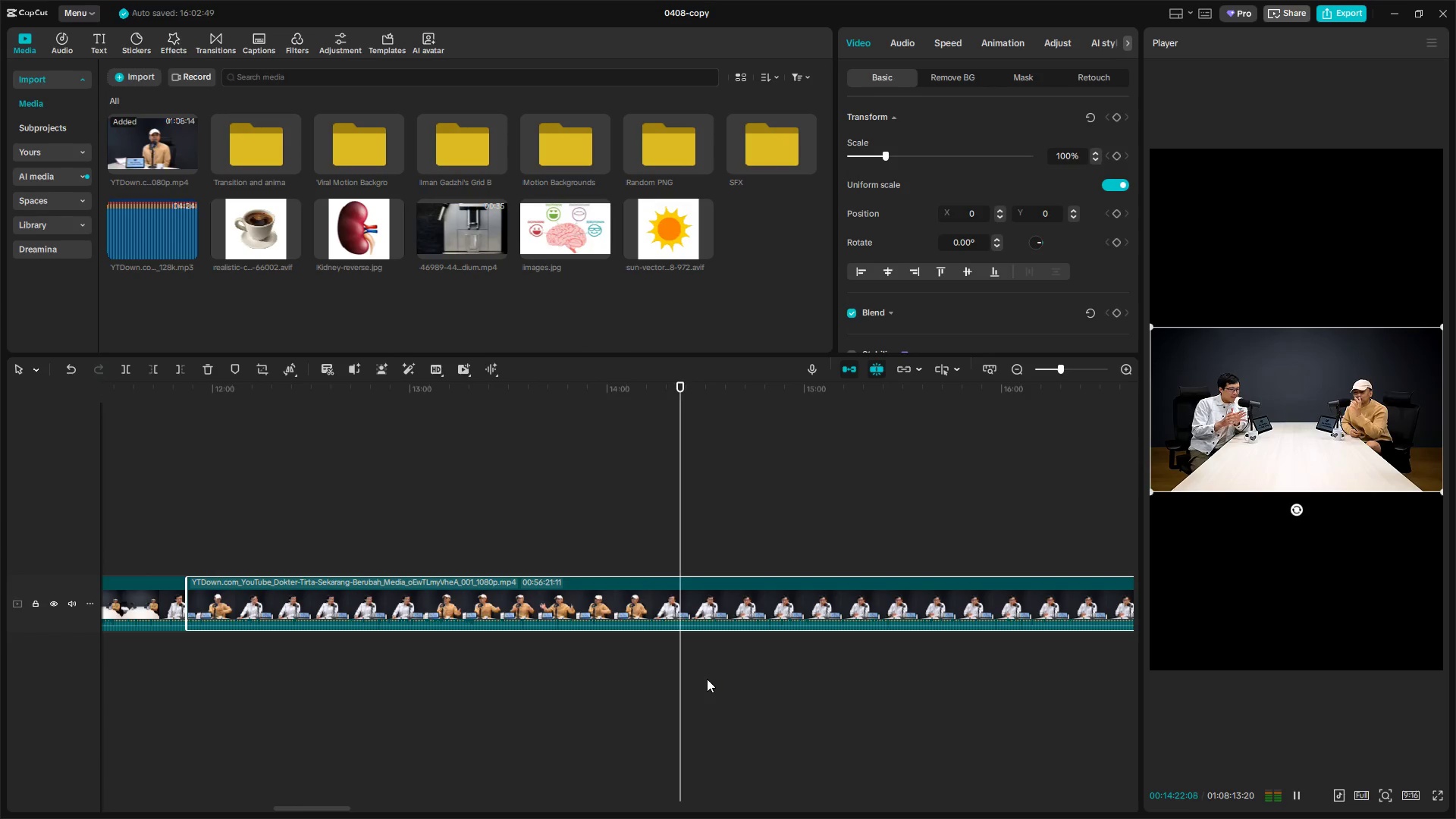 
key(Control+ControlLeft)
 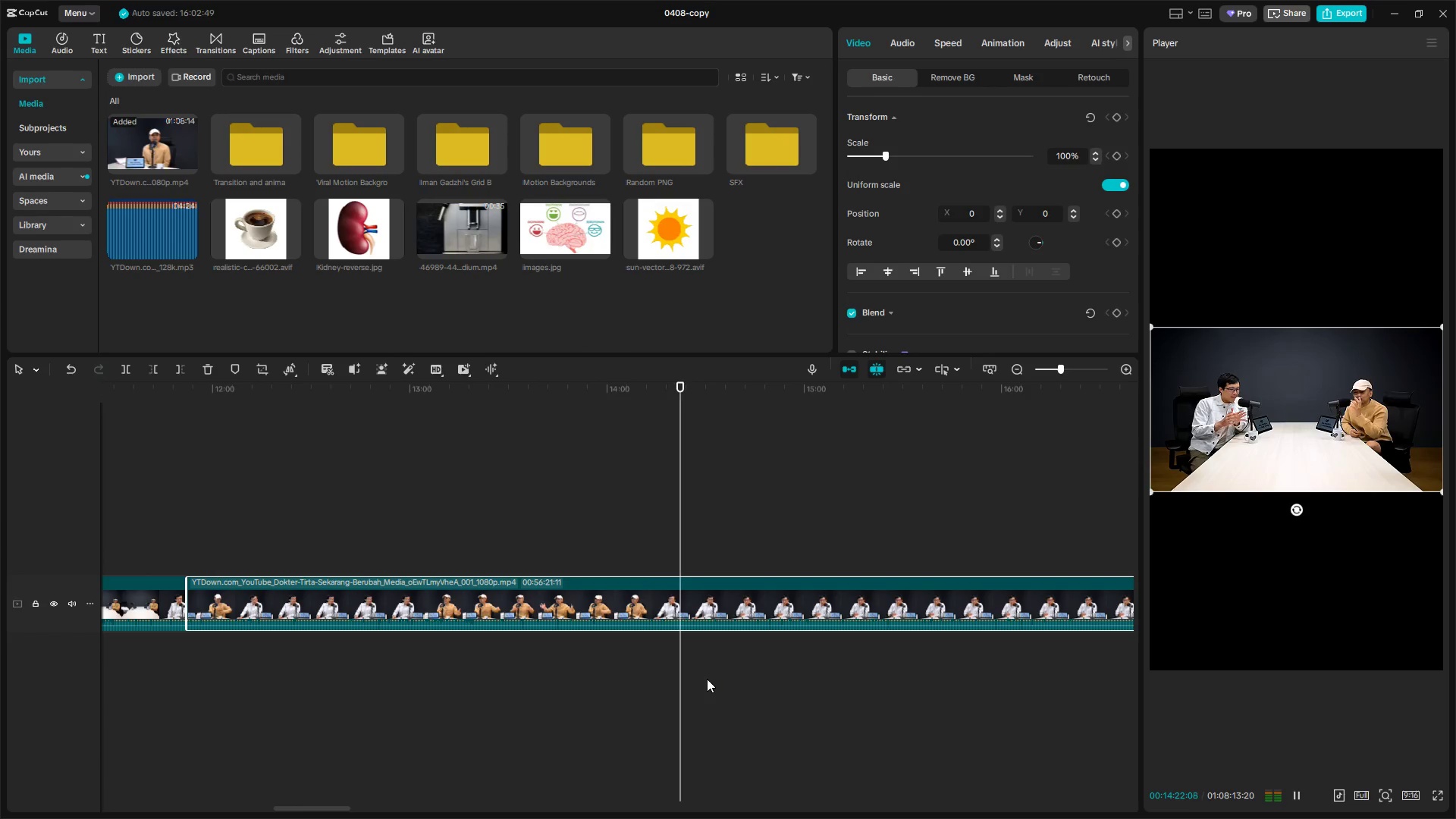 
key(Control+ControlLeft)
 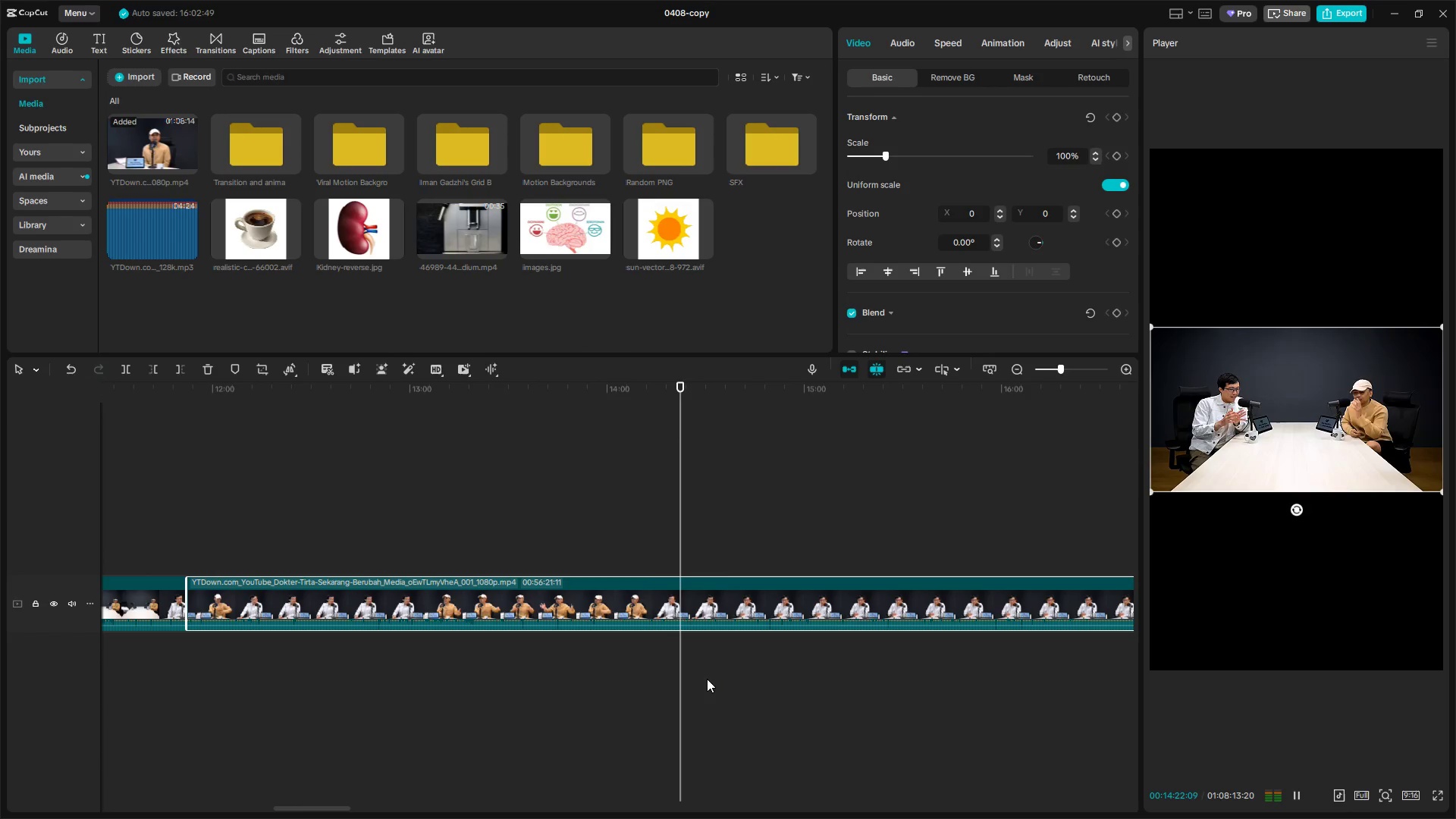 
key(Control+ControlLeft)
 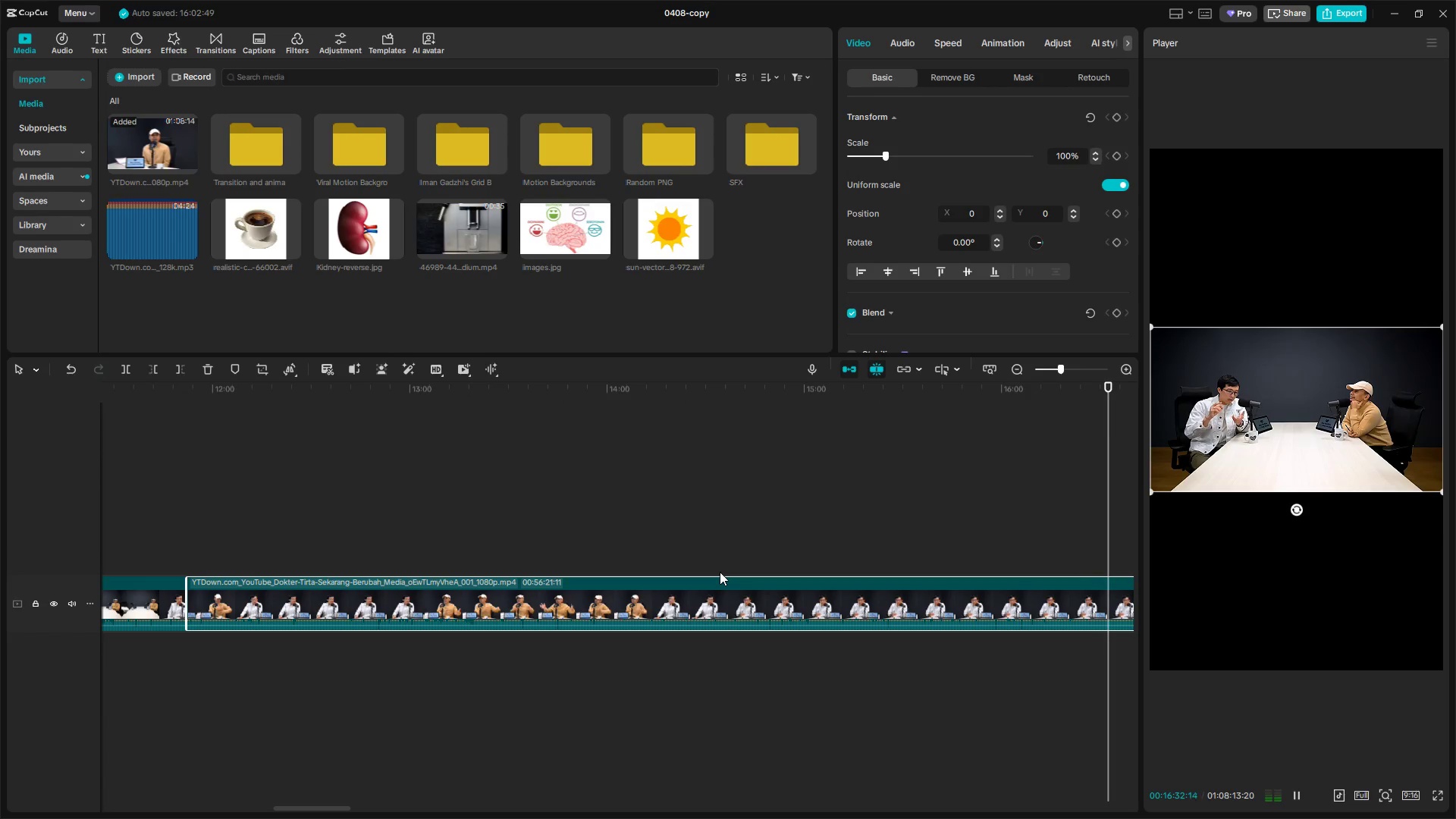 
wait(135.17)
 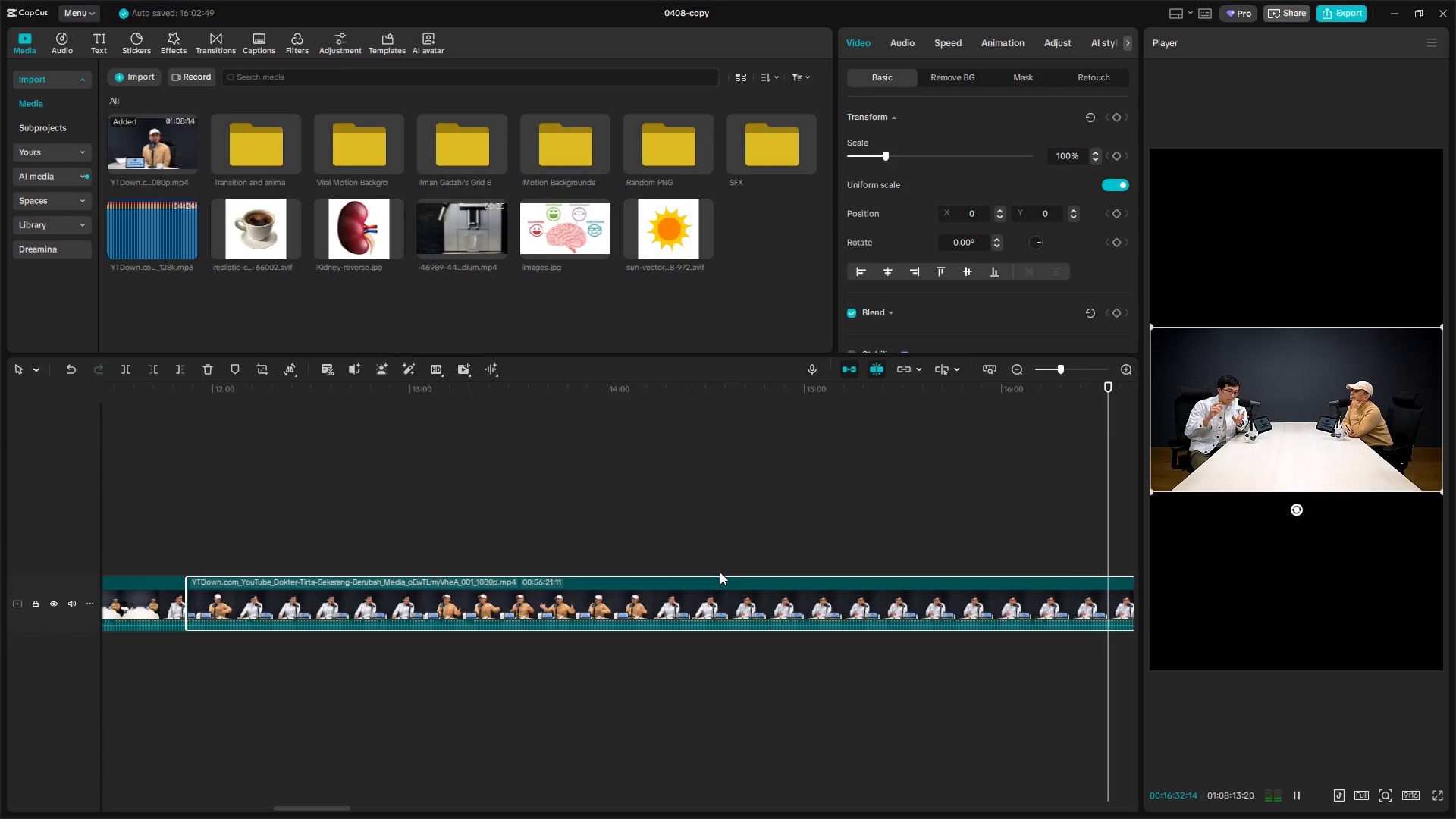 
key(Space)
 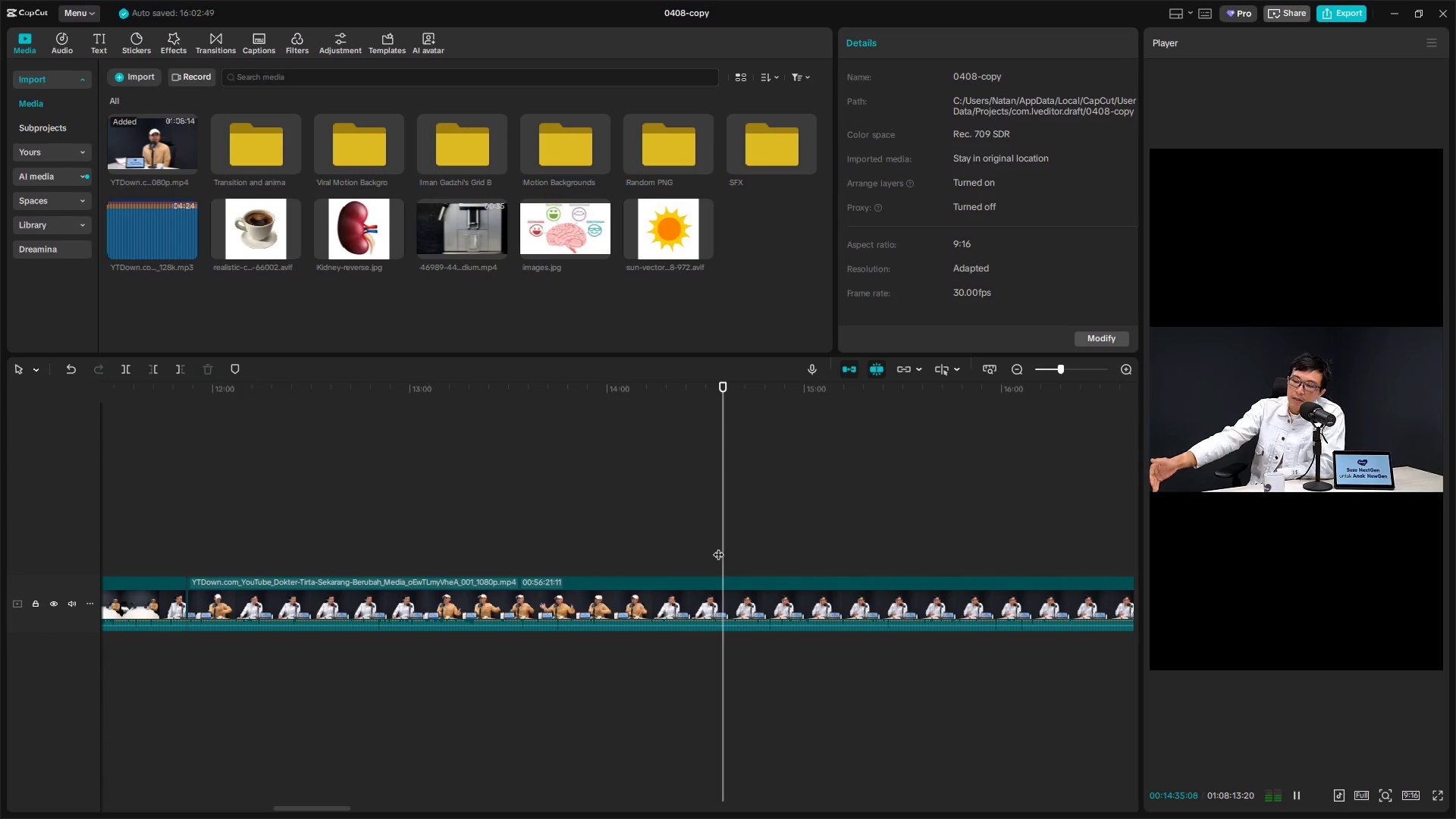 
left_click([654, 540])
 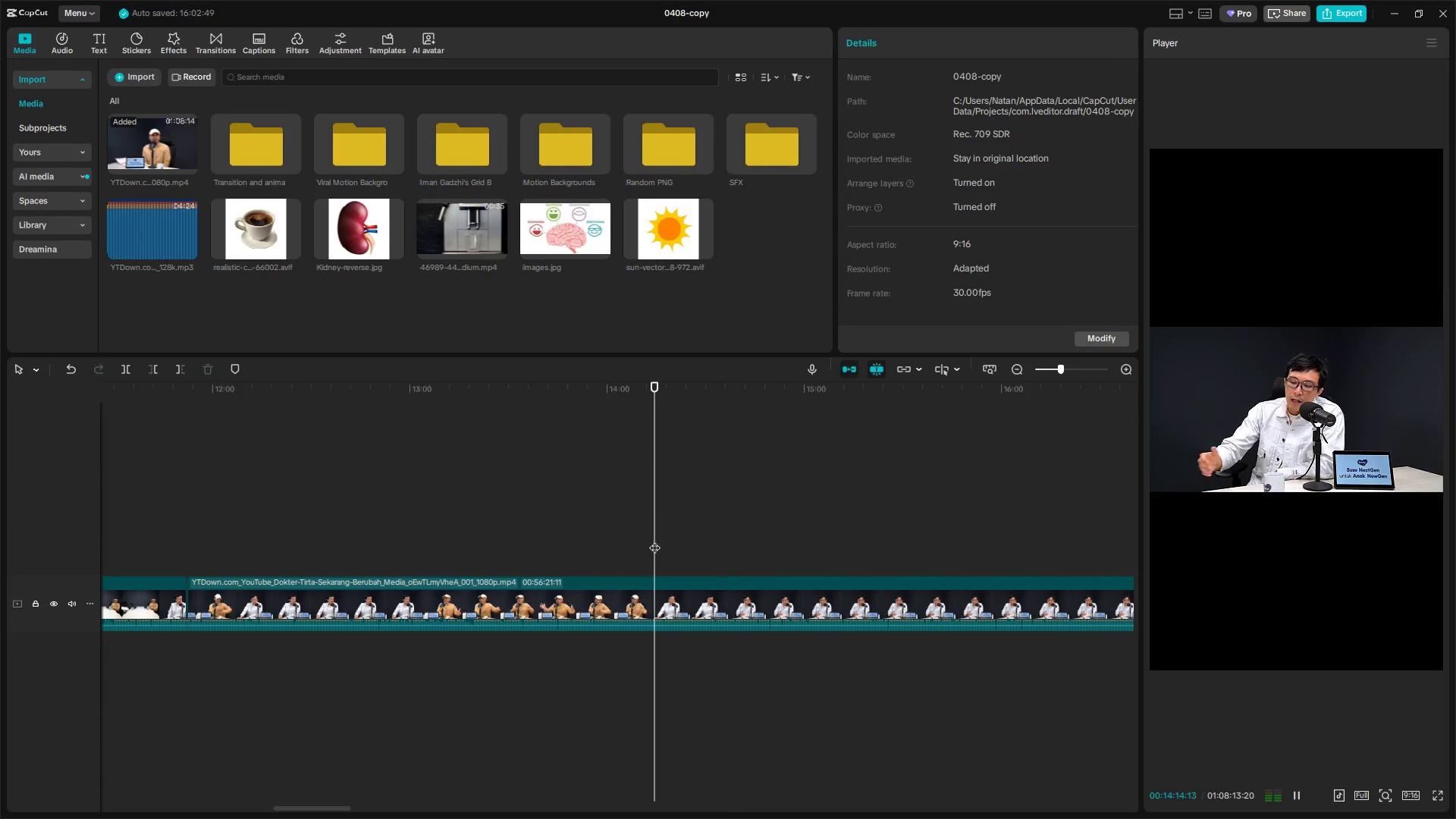 
key(Space)
 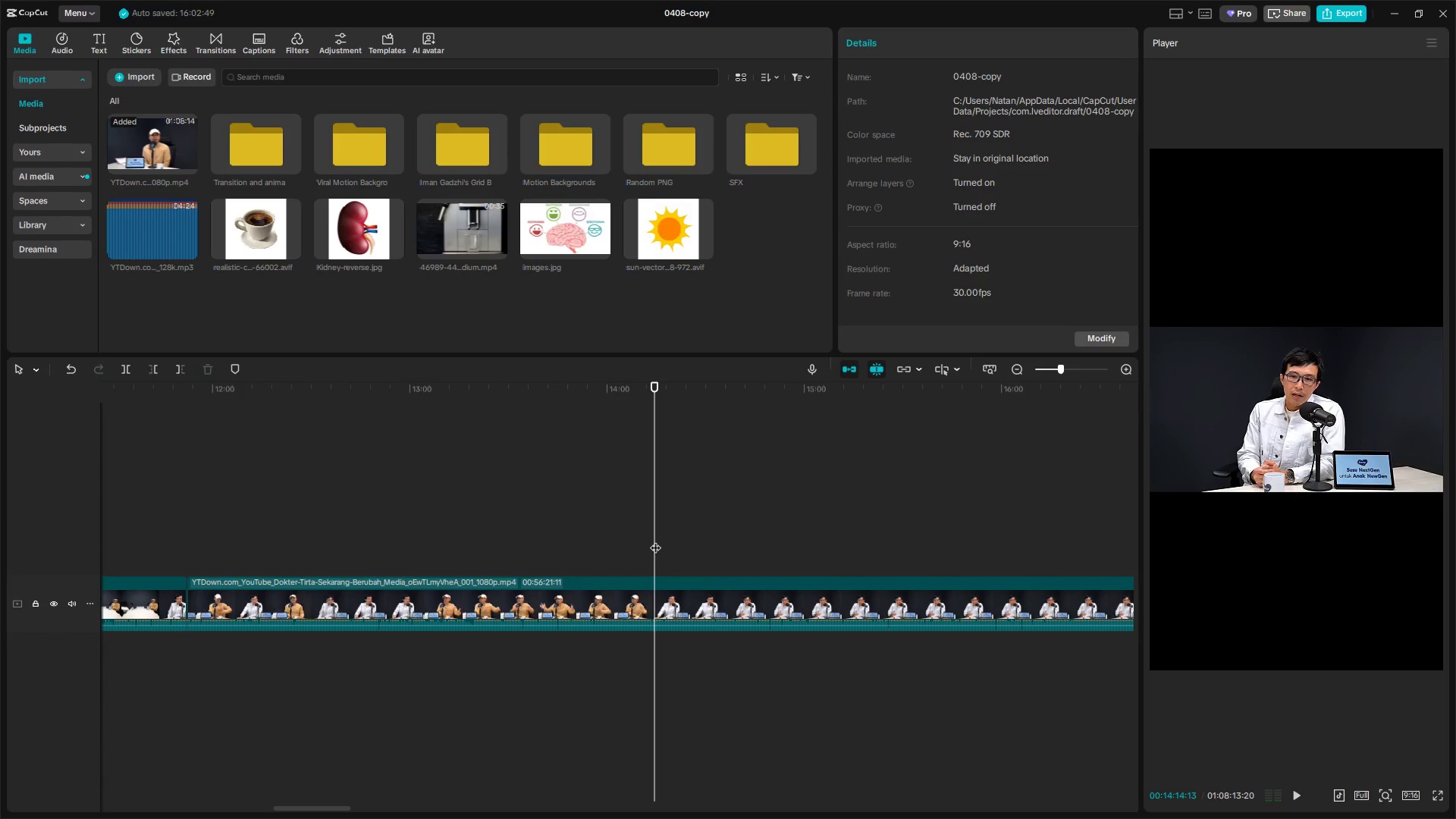 
key(Space)
 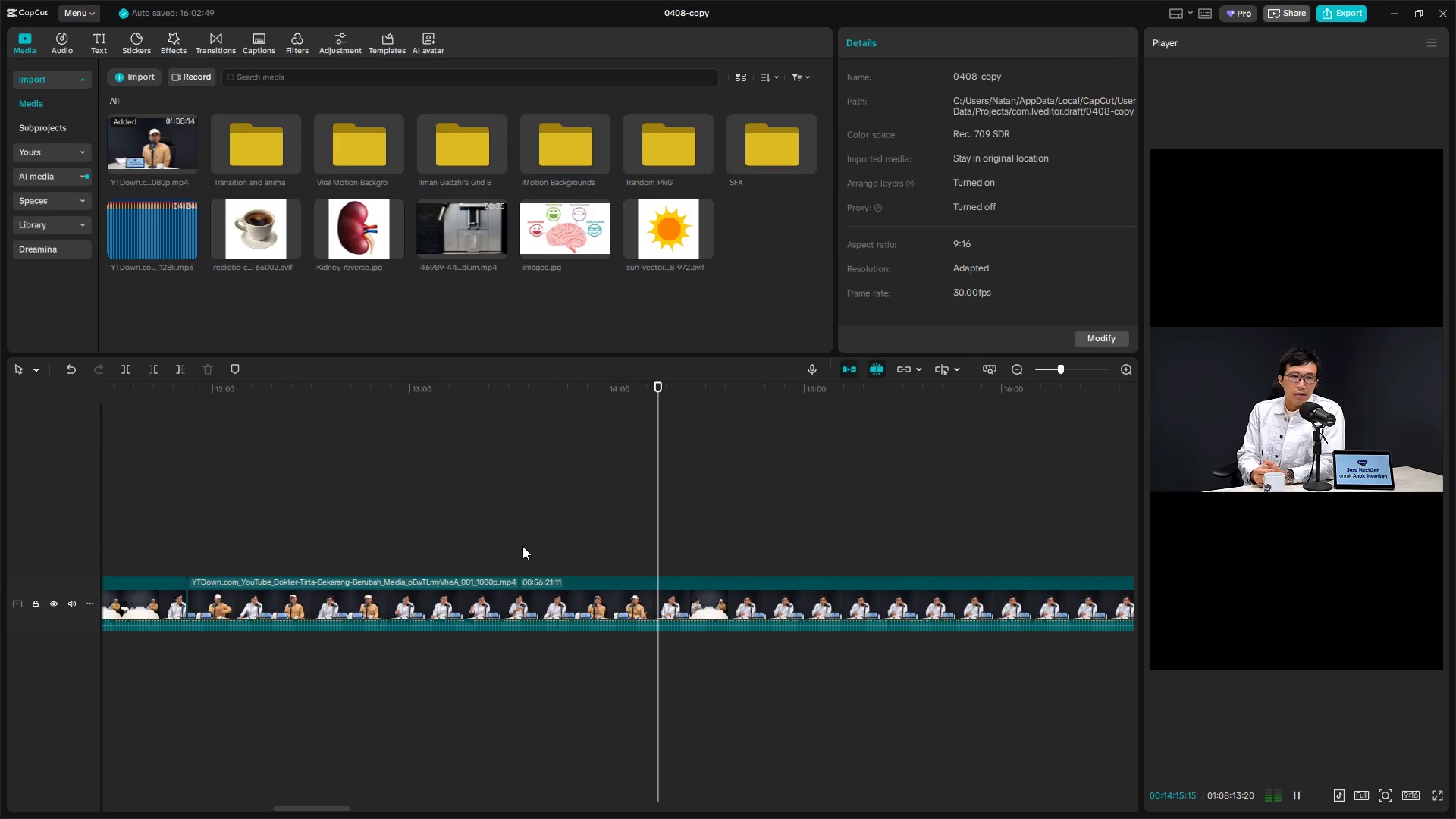 
left_click([522, 546])
 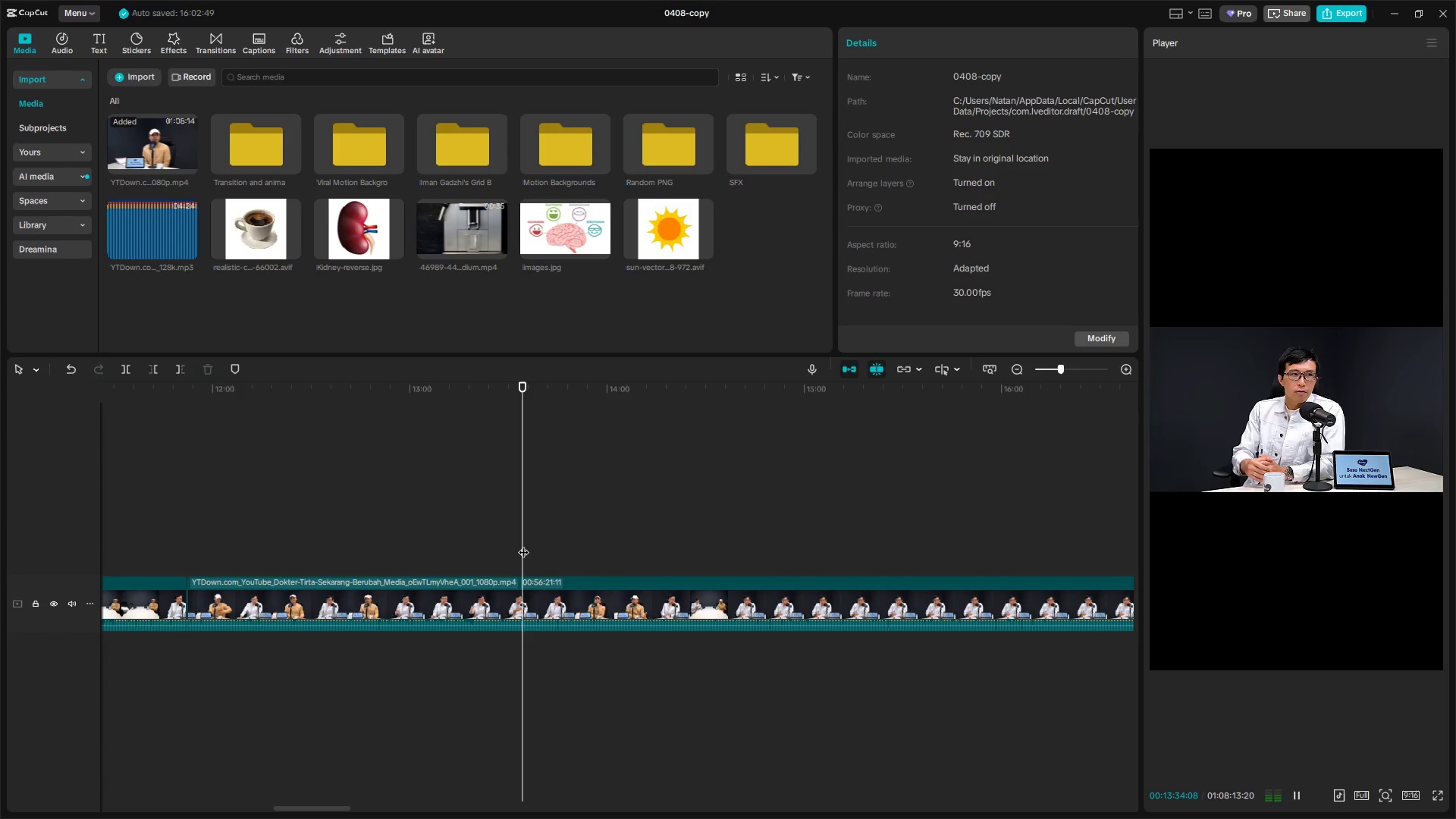 
key(Space)
 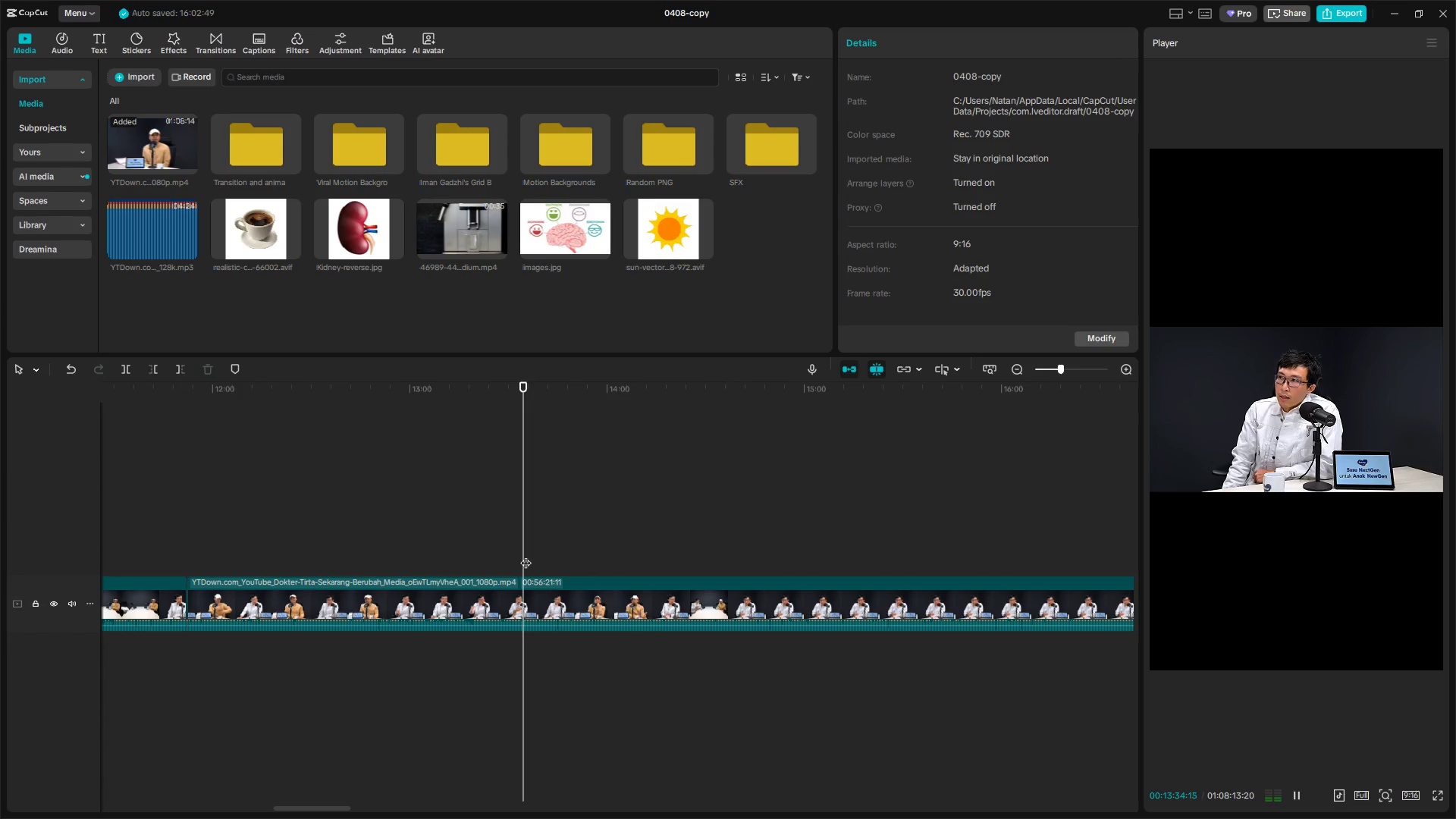 
key(Space)
 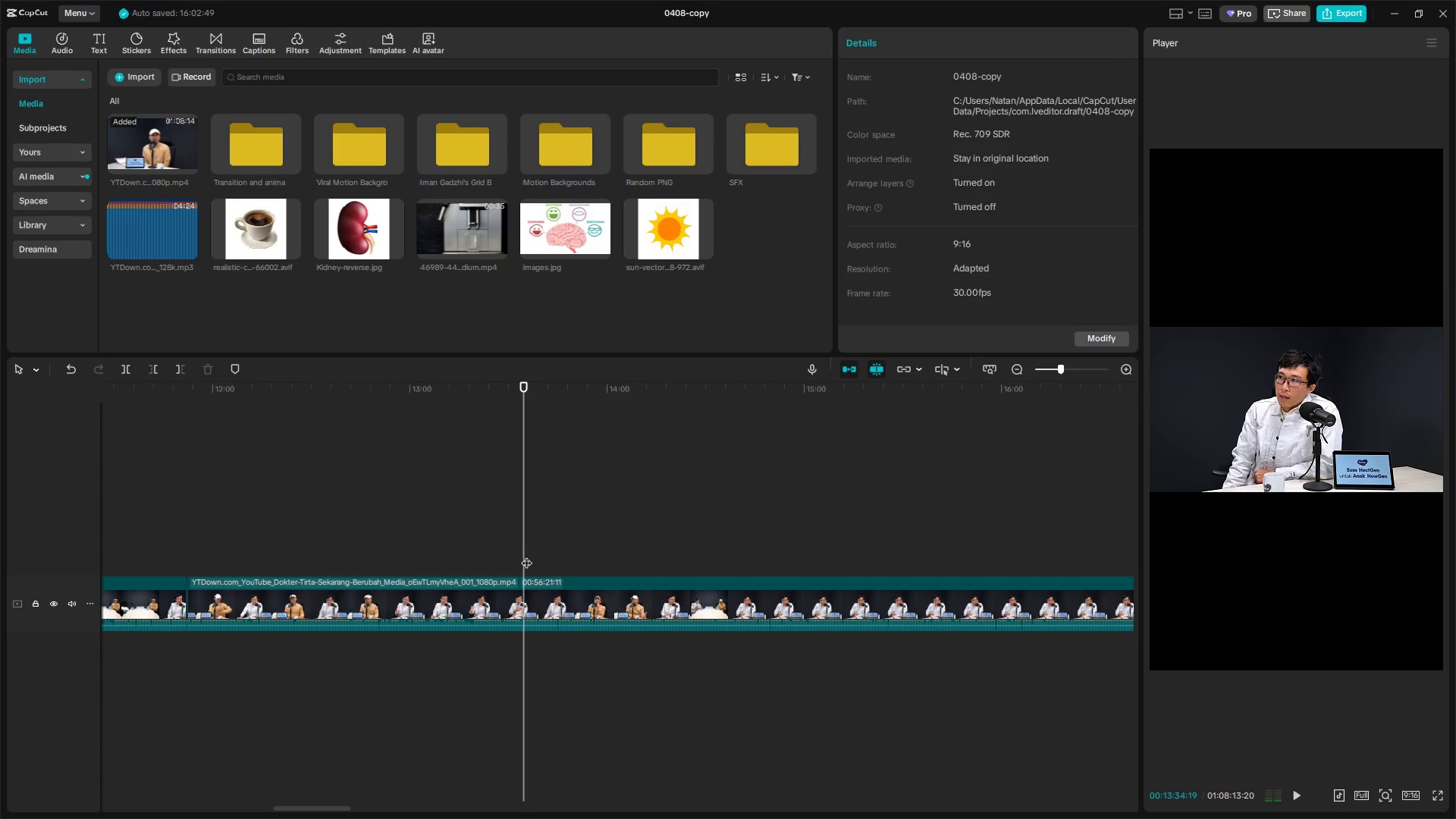 
key(Space)
 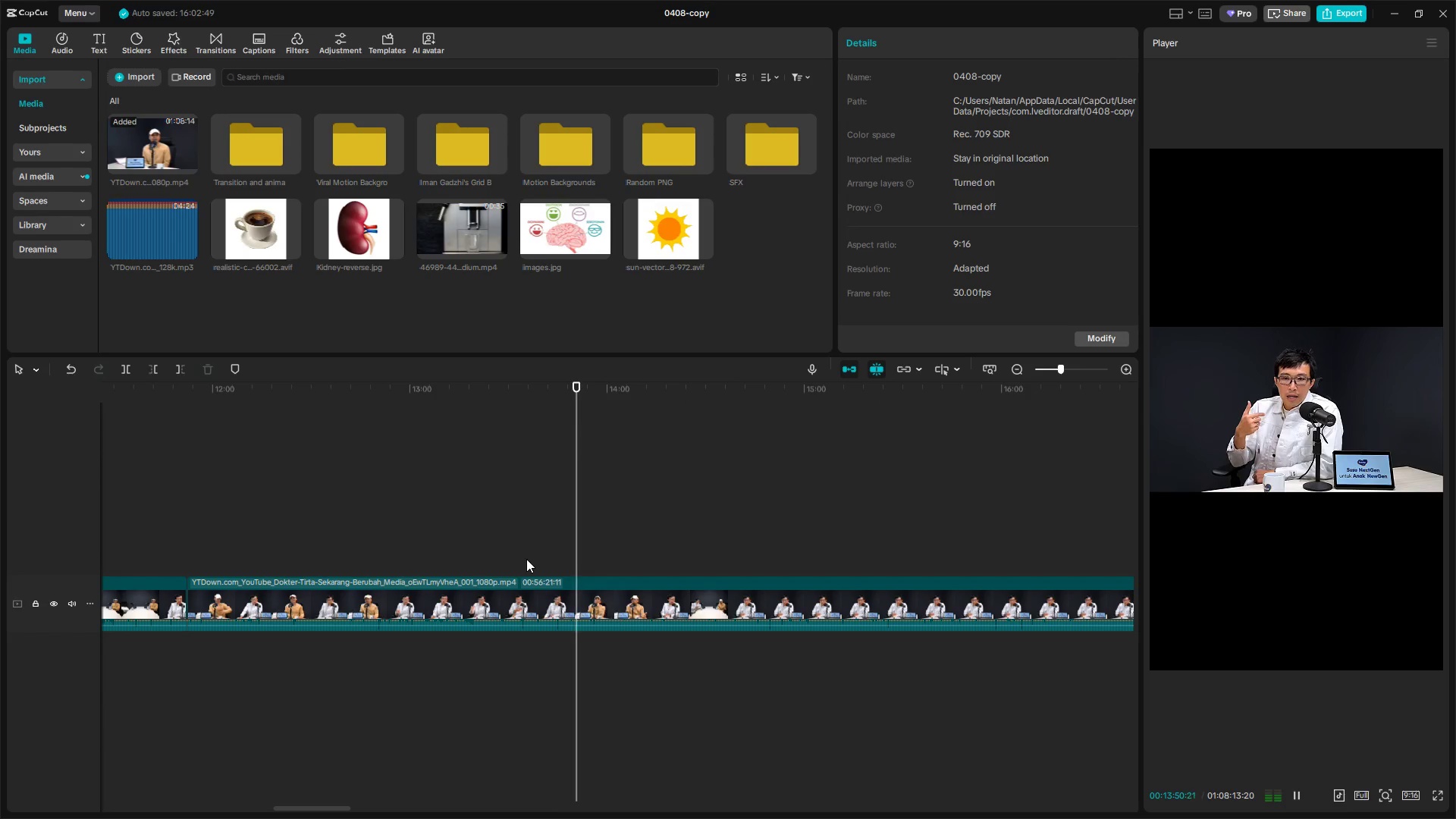 
wait(21.11)
 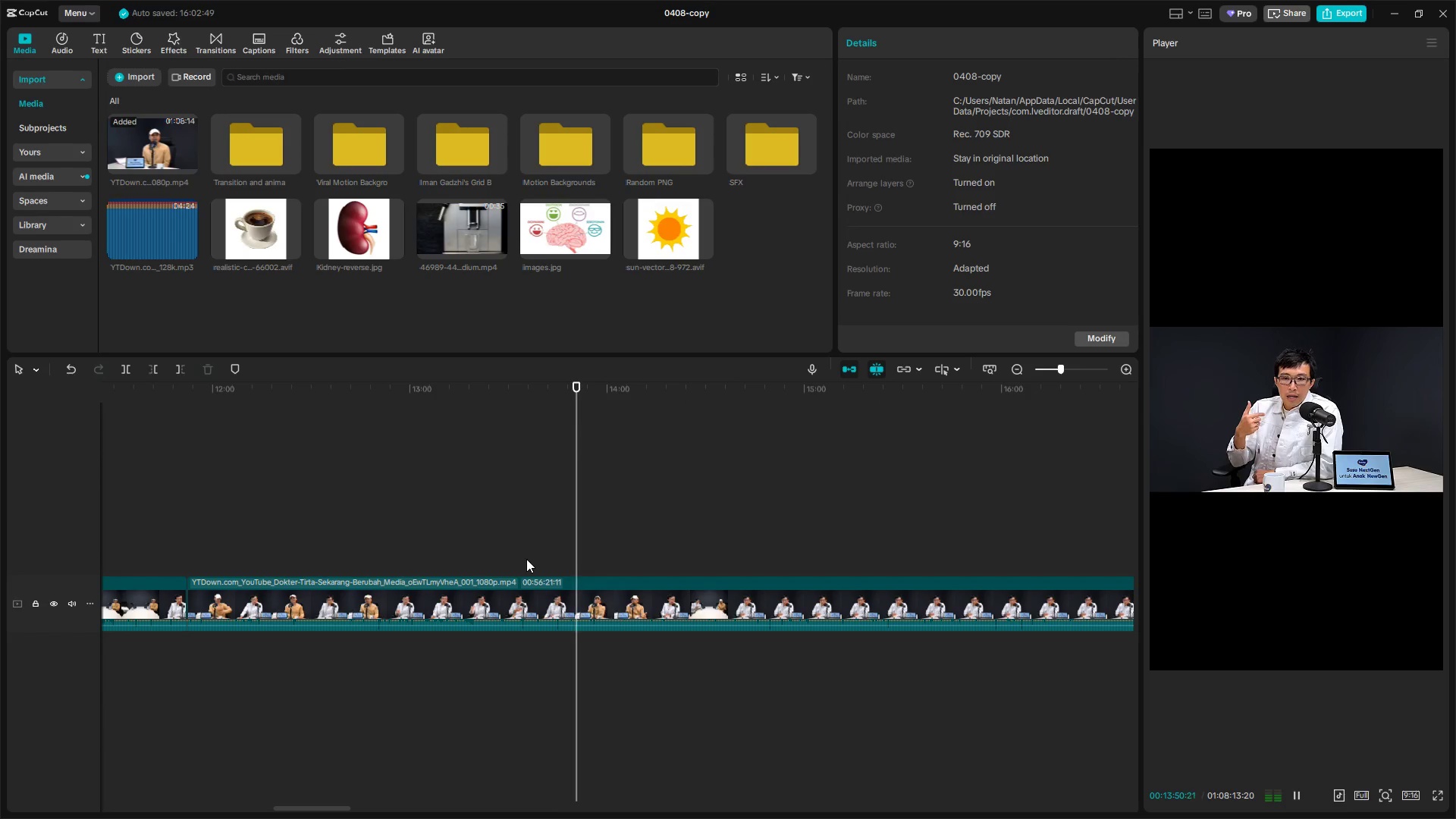 
key(Space)
 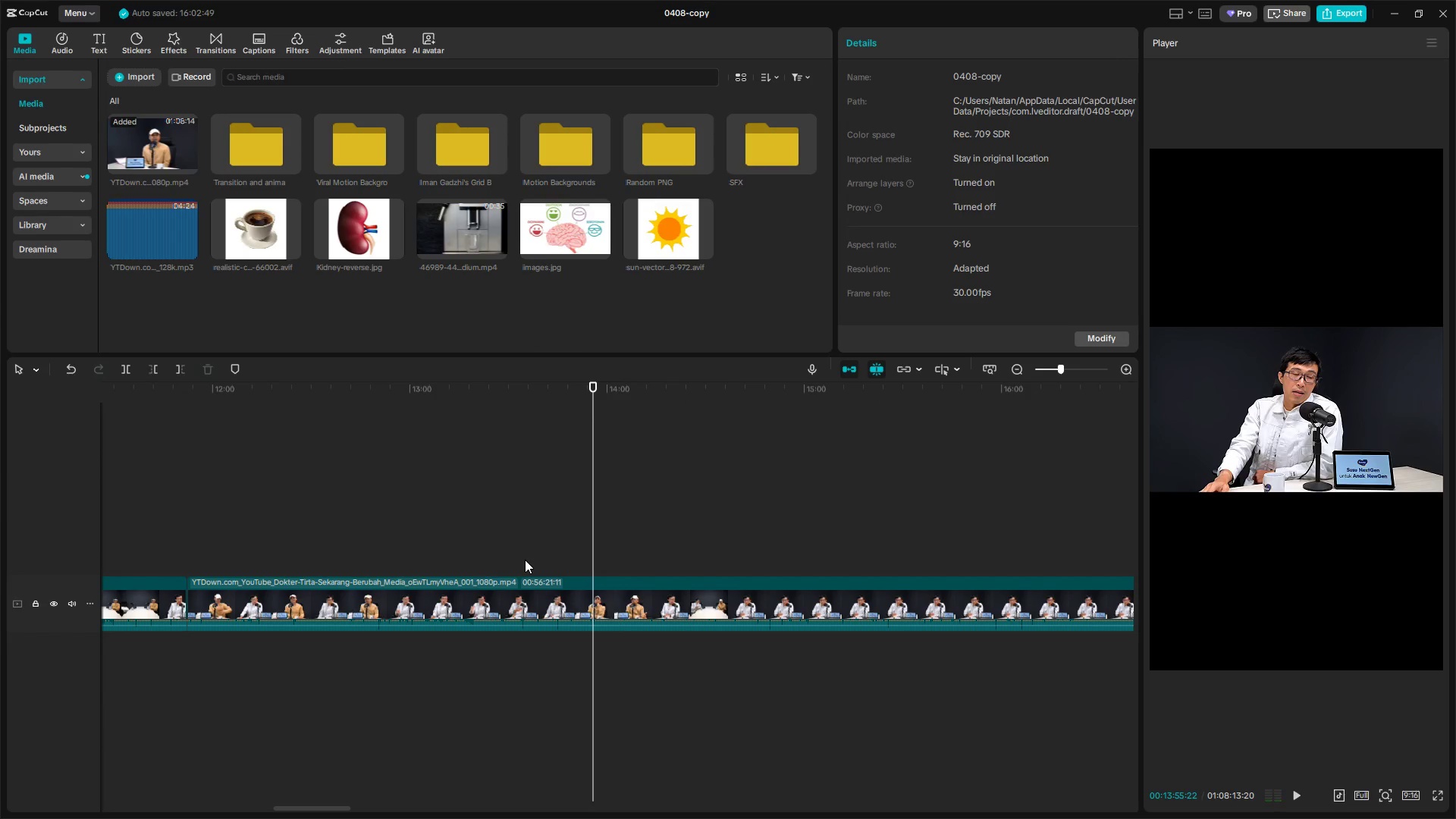 
key(Space)
 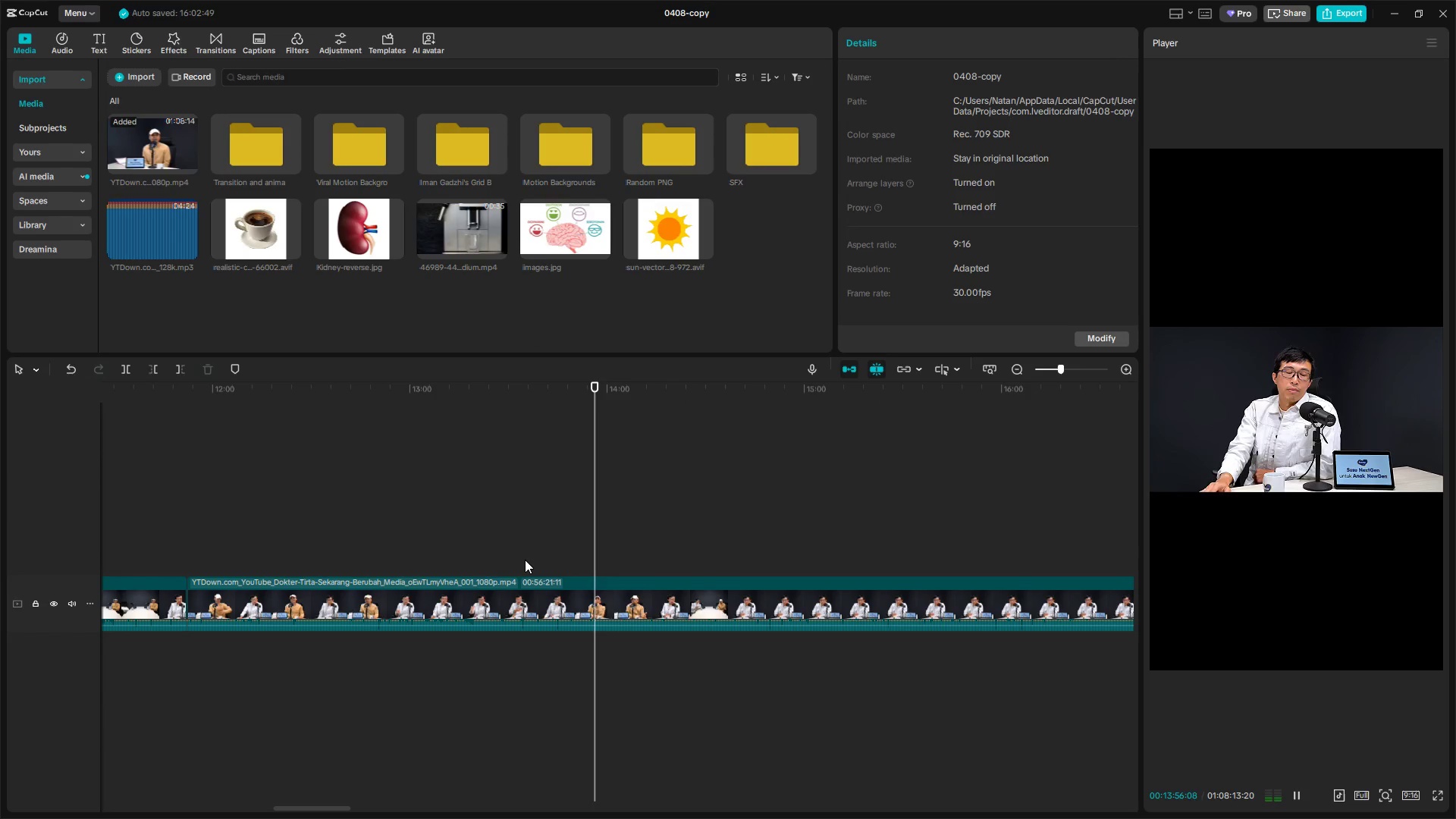 
key(Space)
 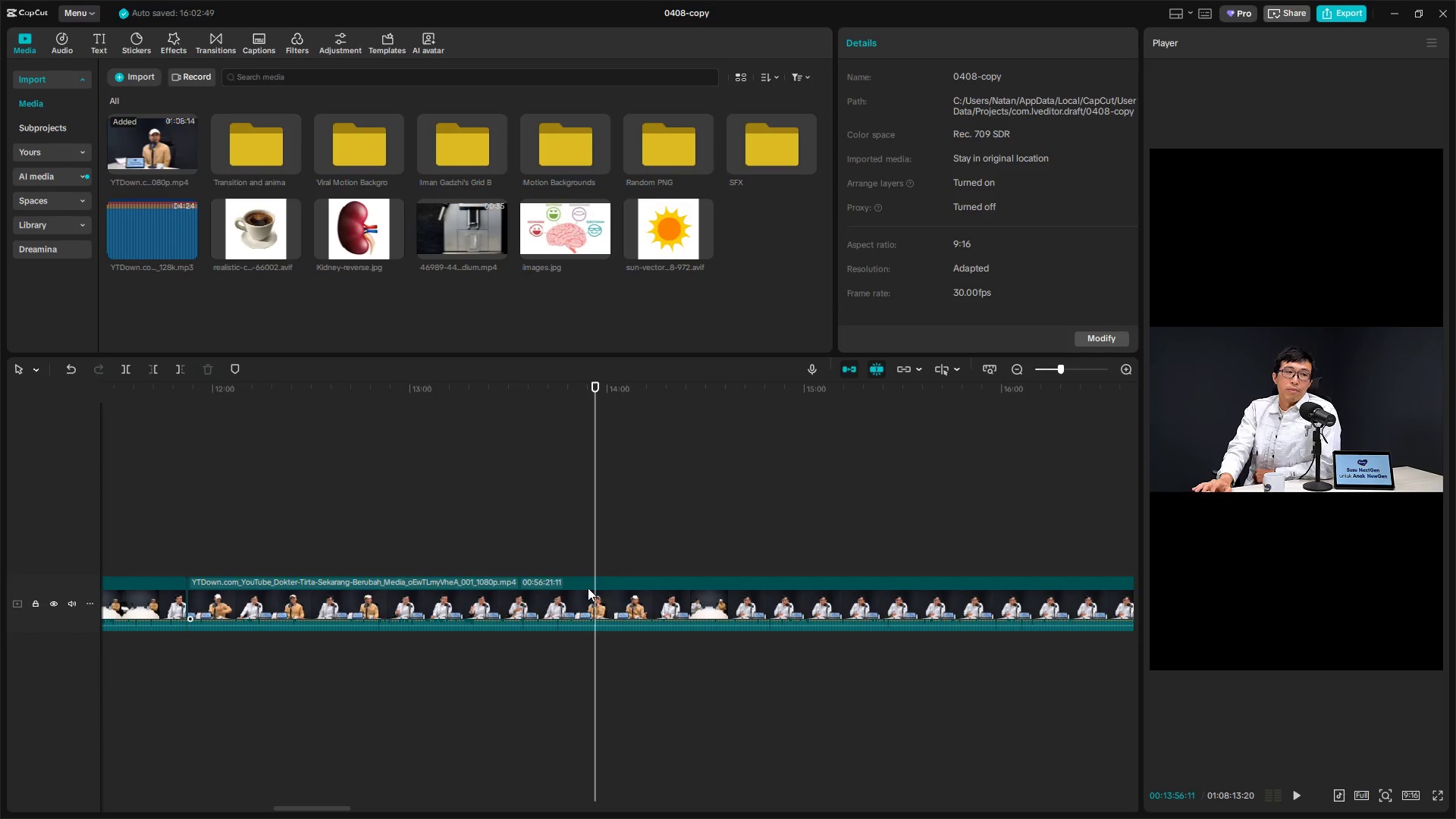 
key(Control+ControlLeft)
 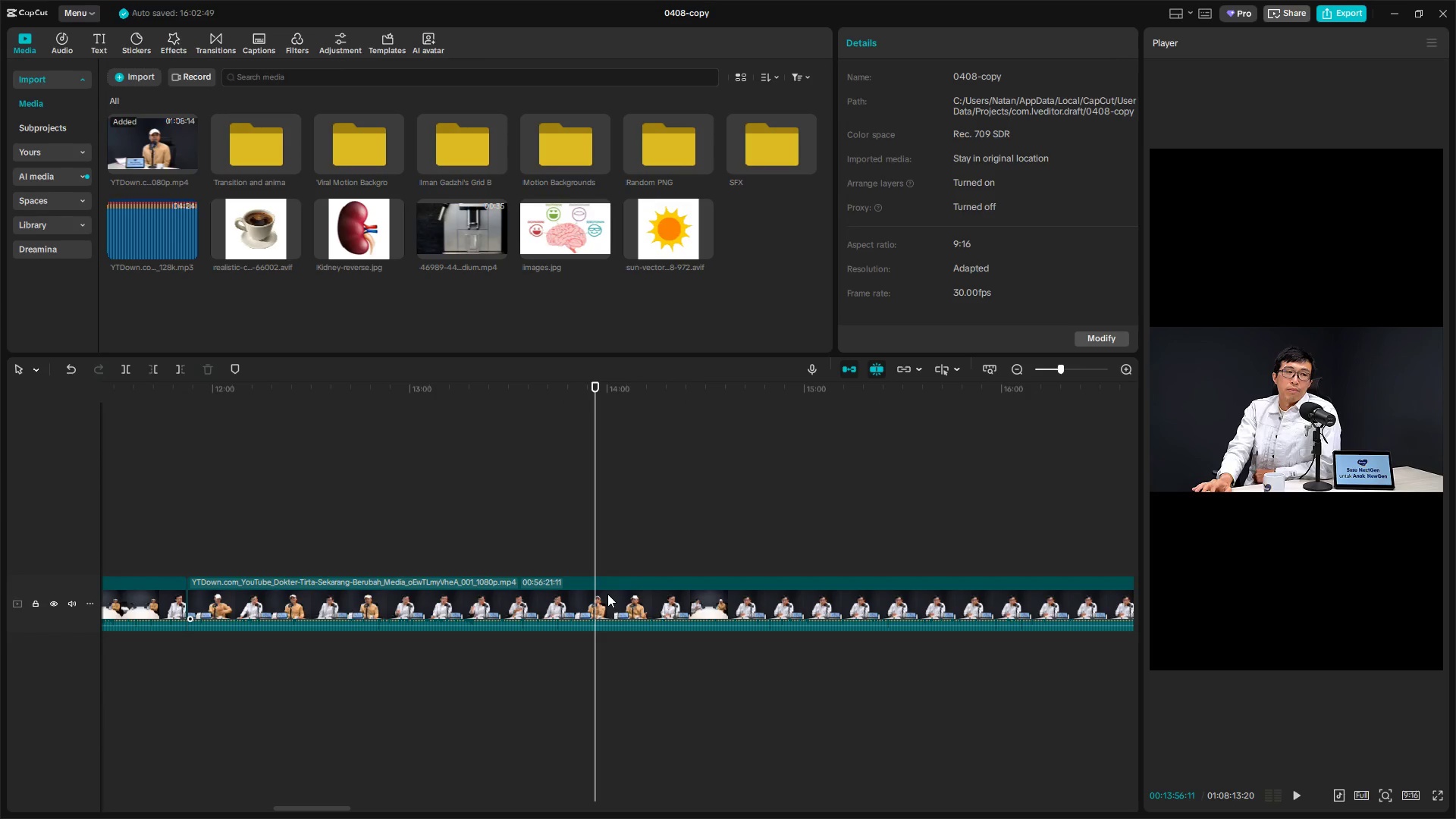 
left_click([607, 594])
 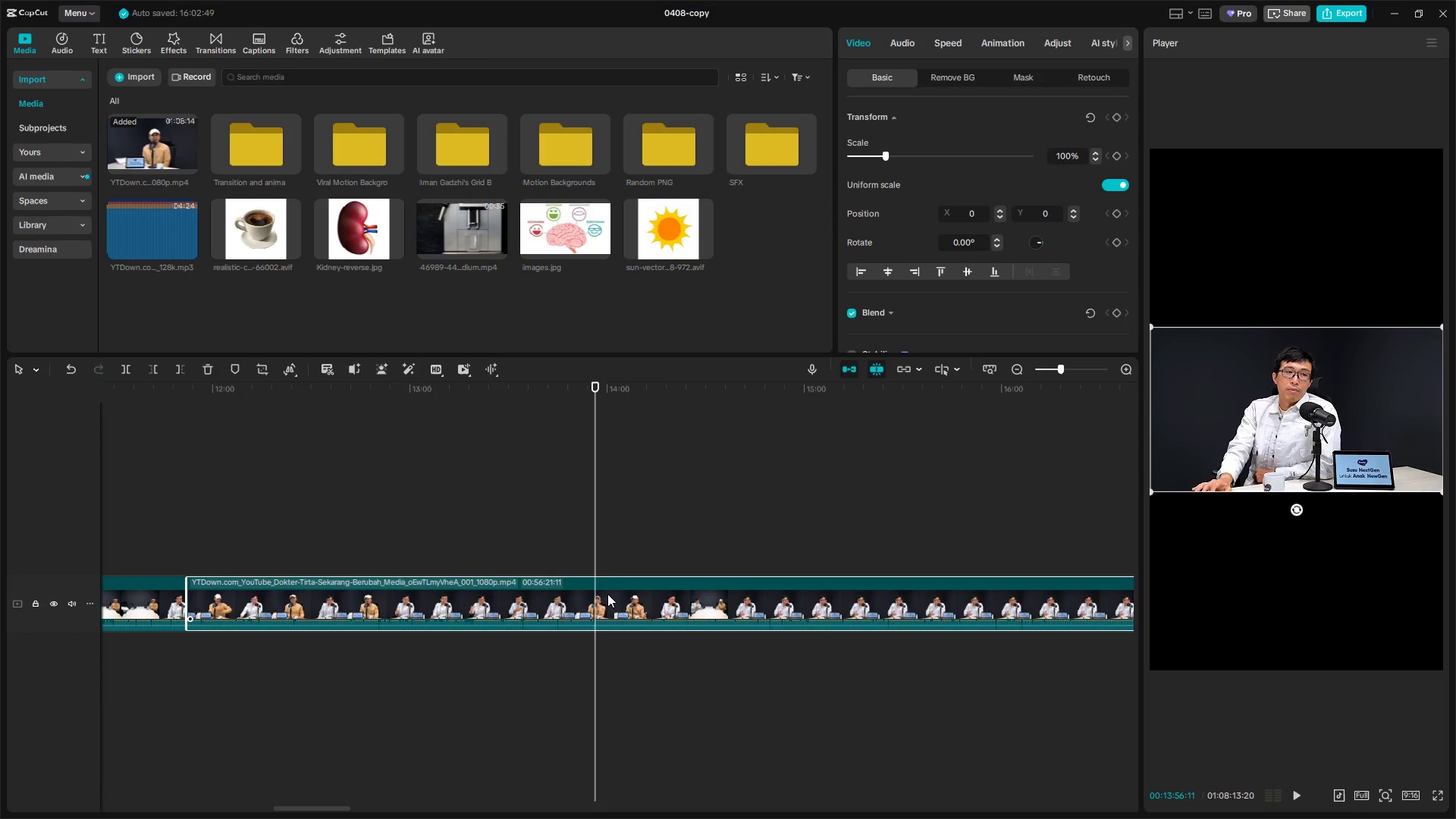 
key(W)
 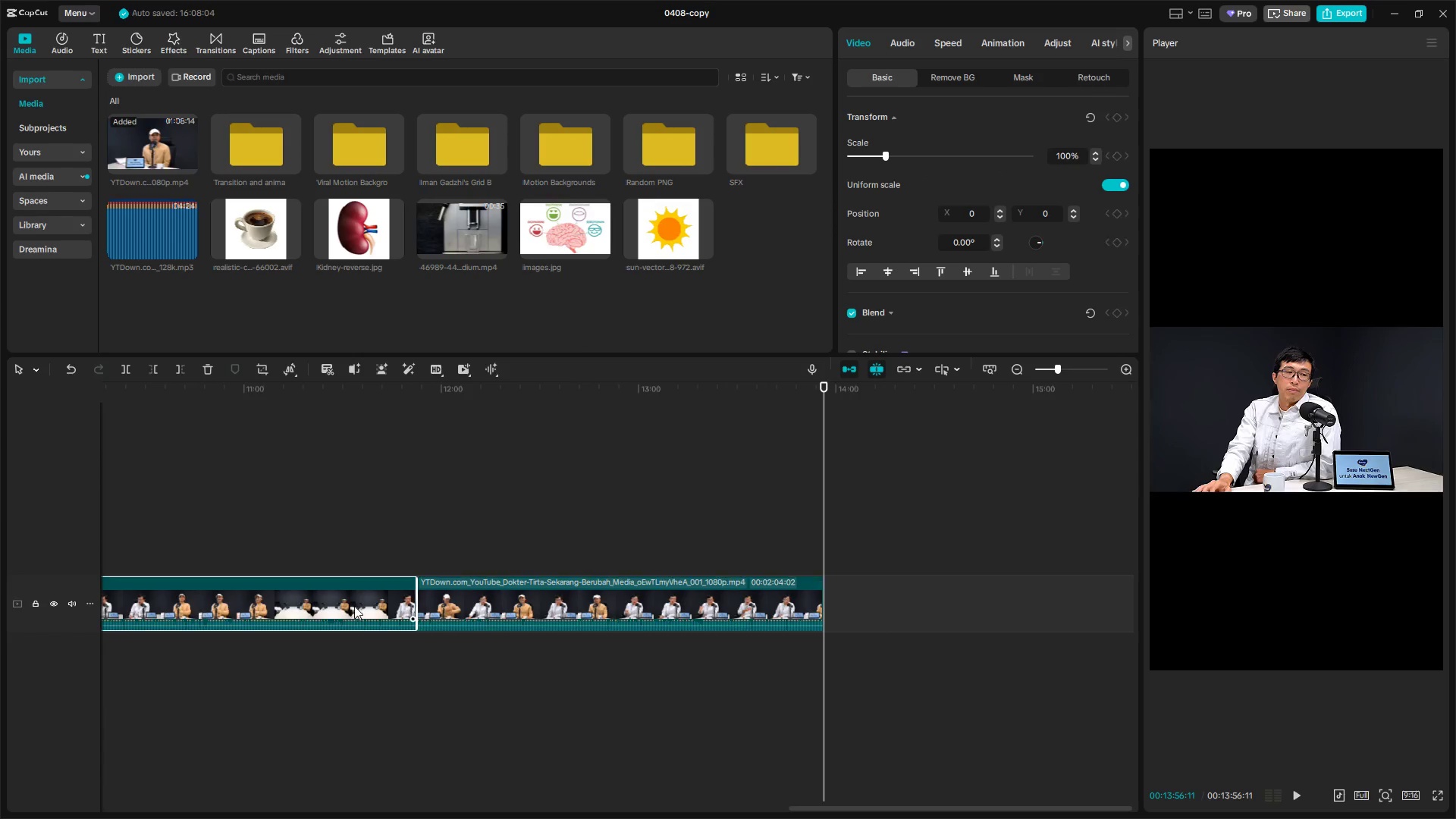 
key(Backspace)
 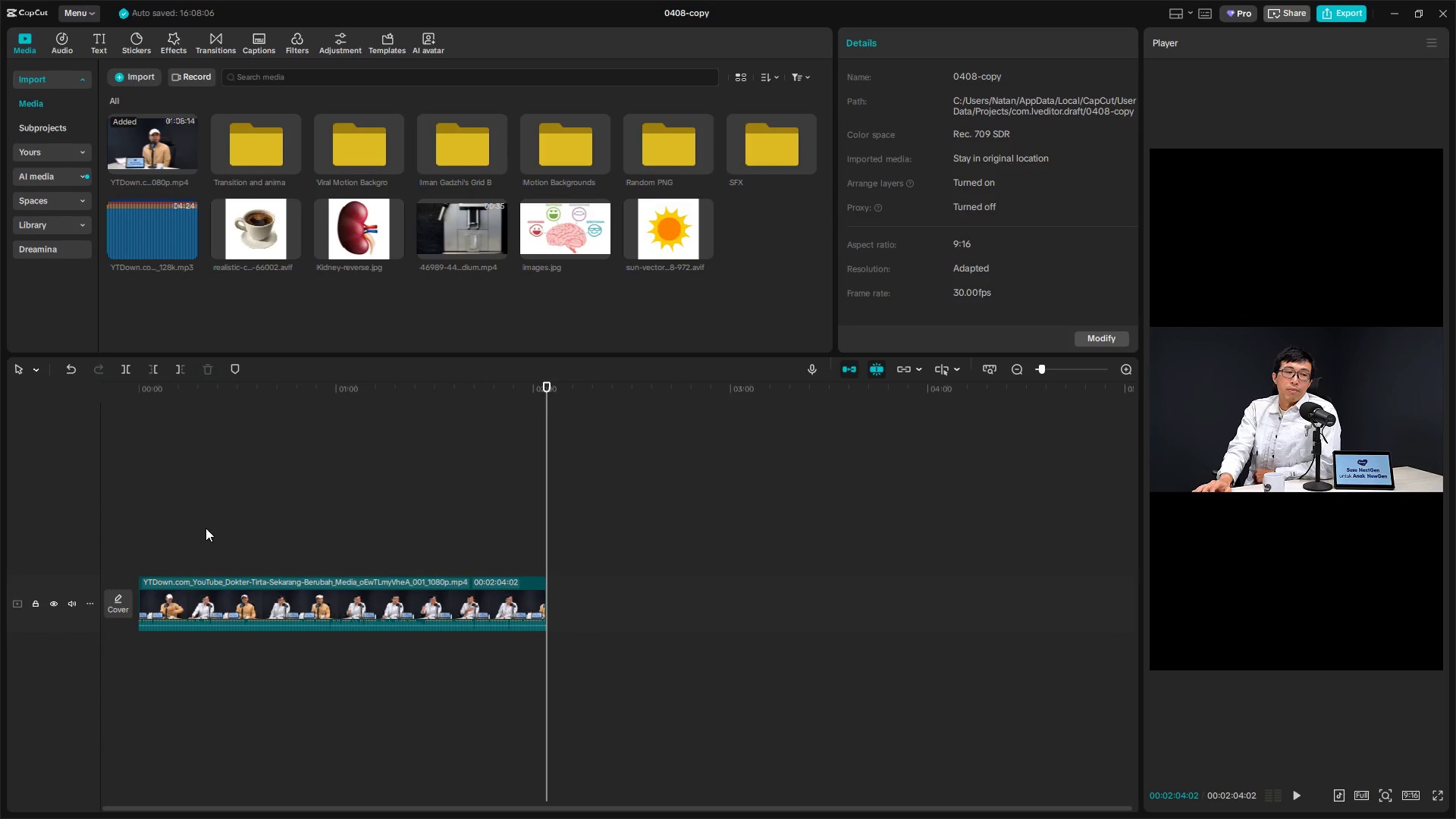 
left_click([178, 528])
 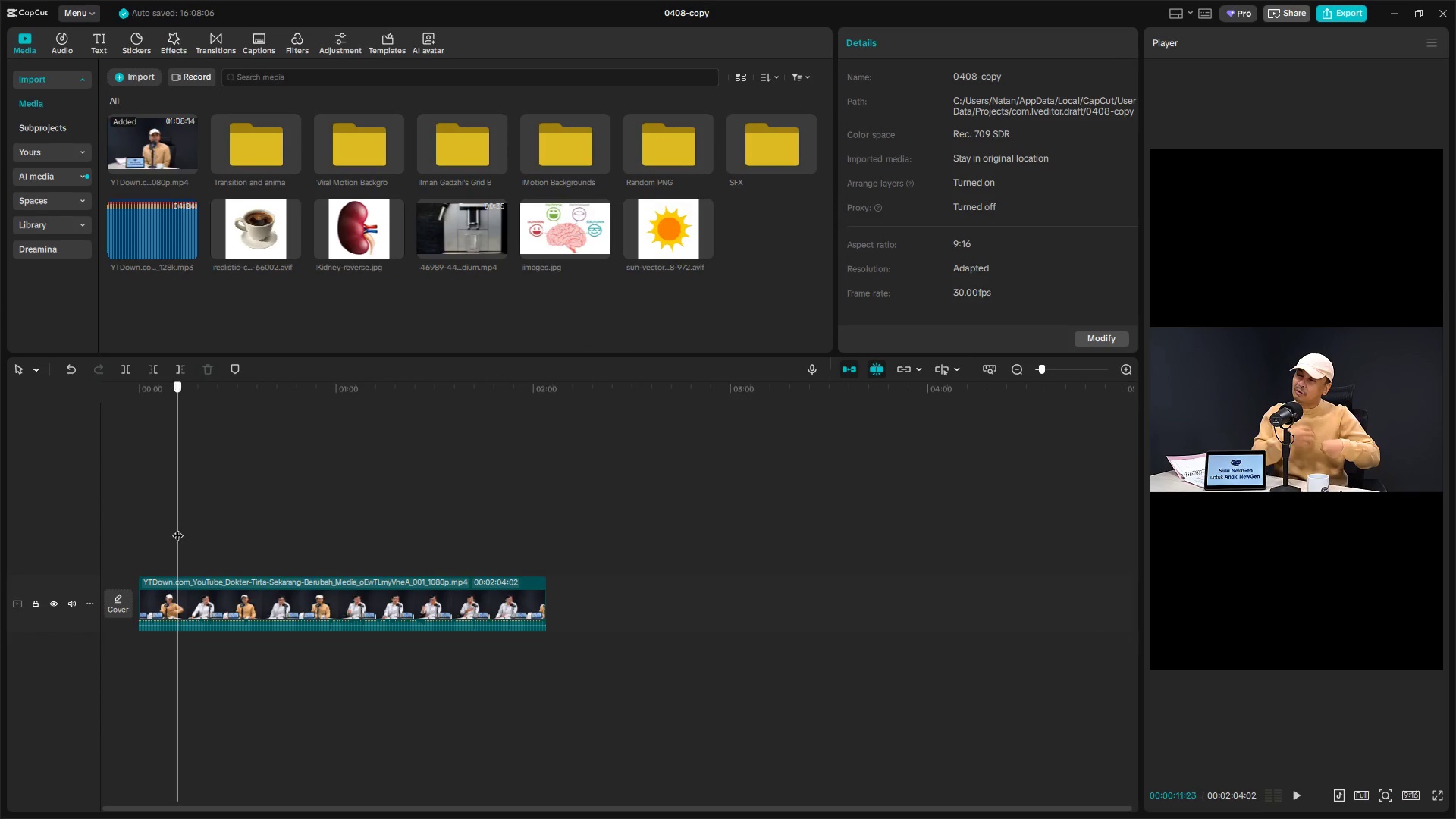 
left_click_drag(start_coordinate=[177, 528], to_coordinate=[55, 517])
 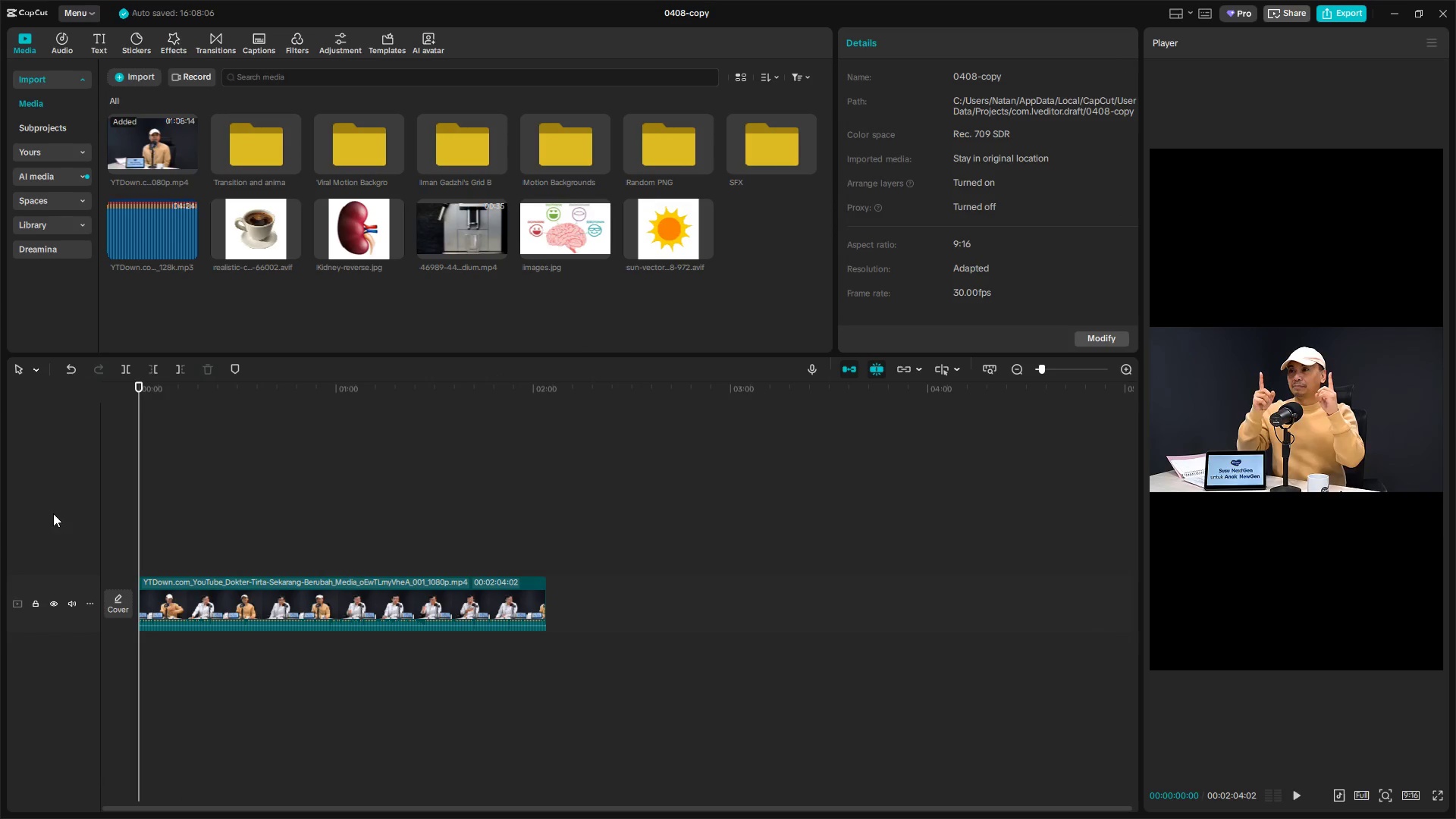 
key(Space)
 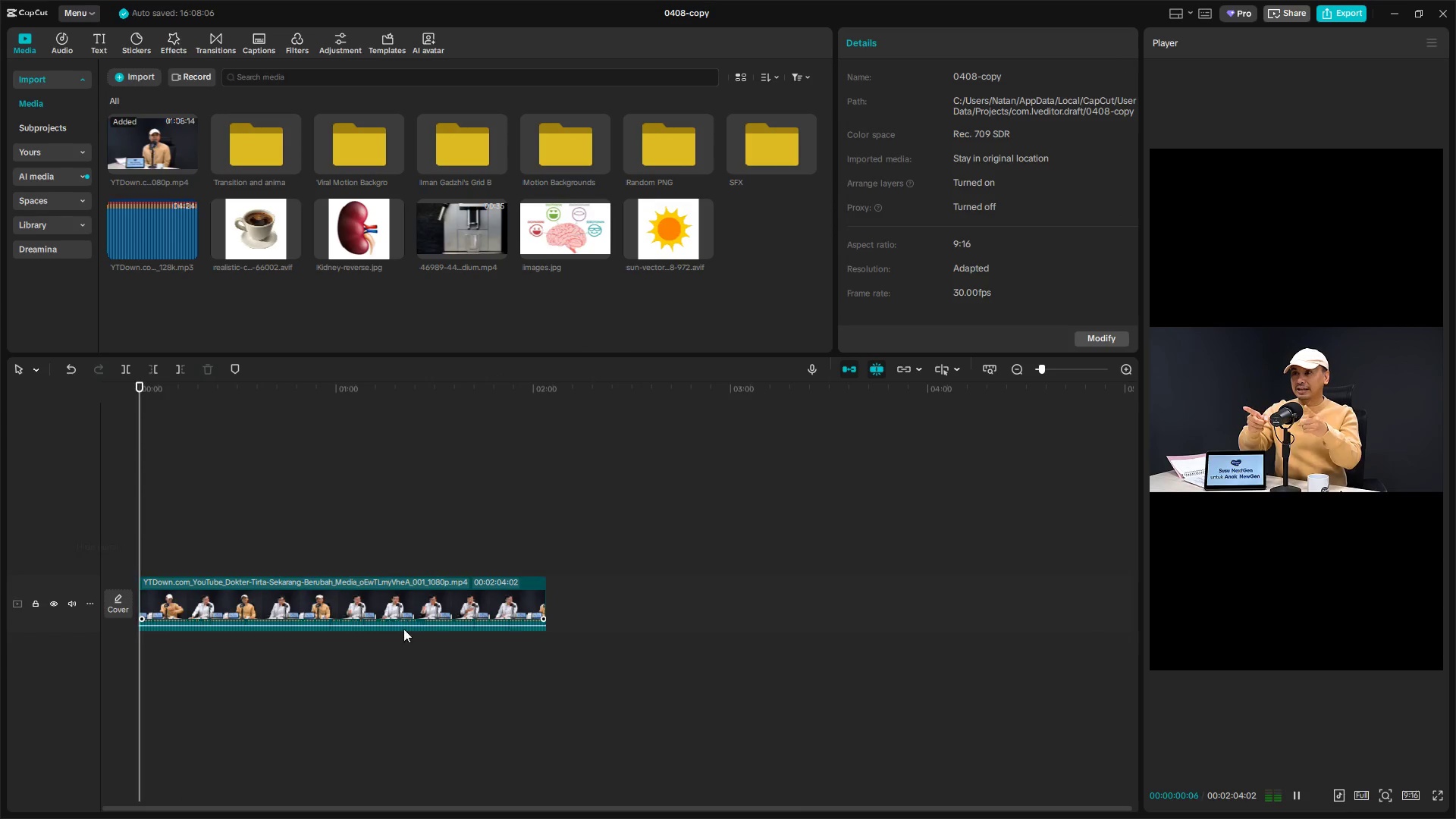 
hold_key(key=ControlLeft, duration=1.22)
scroll: coordinate [551, 694], scroll_direction: up, amount: 9.0
 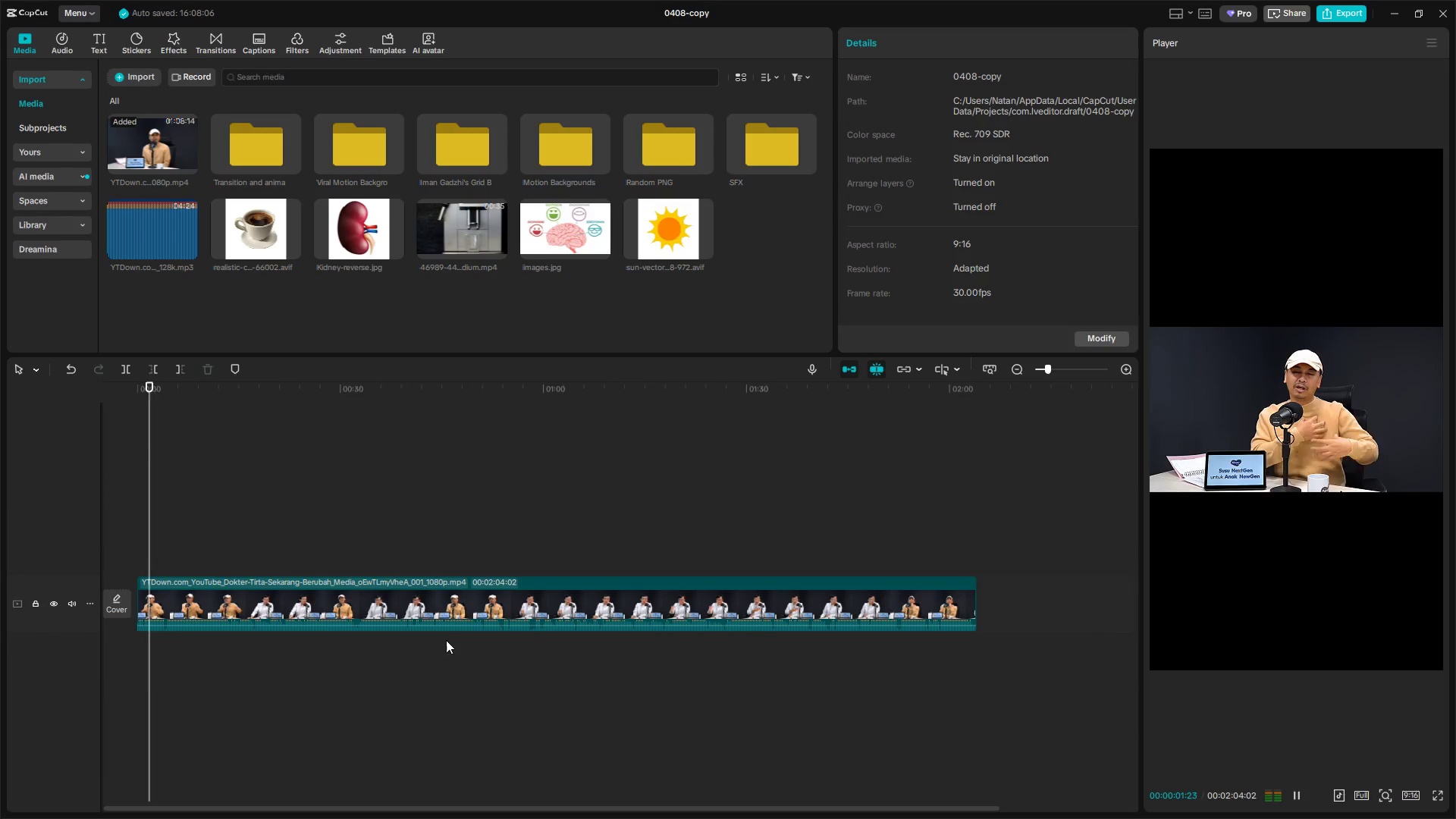 
left_click([356, 575])
 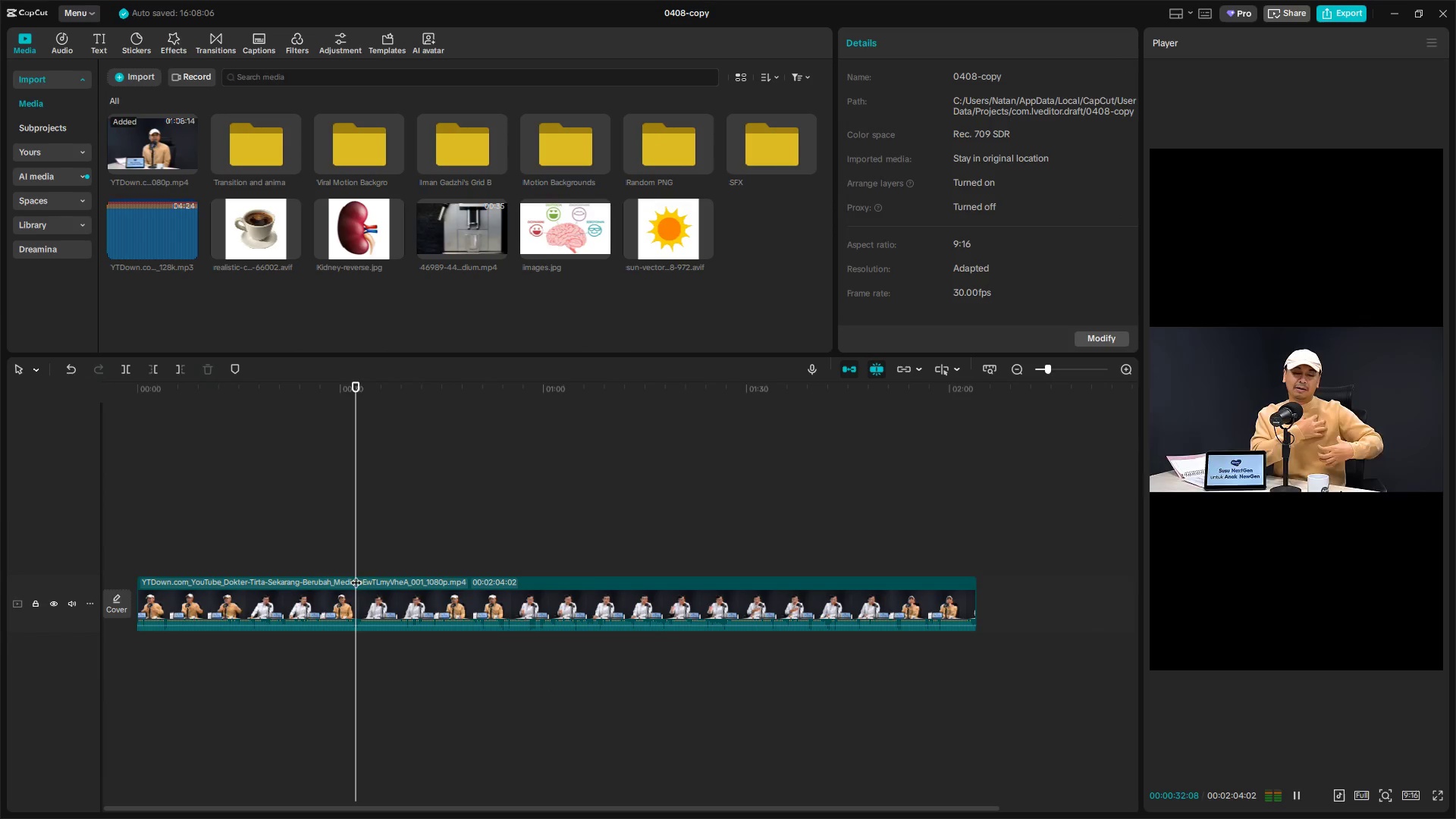 
key(Space)
 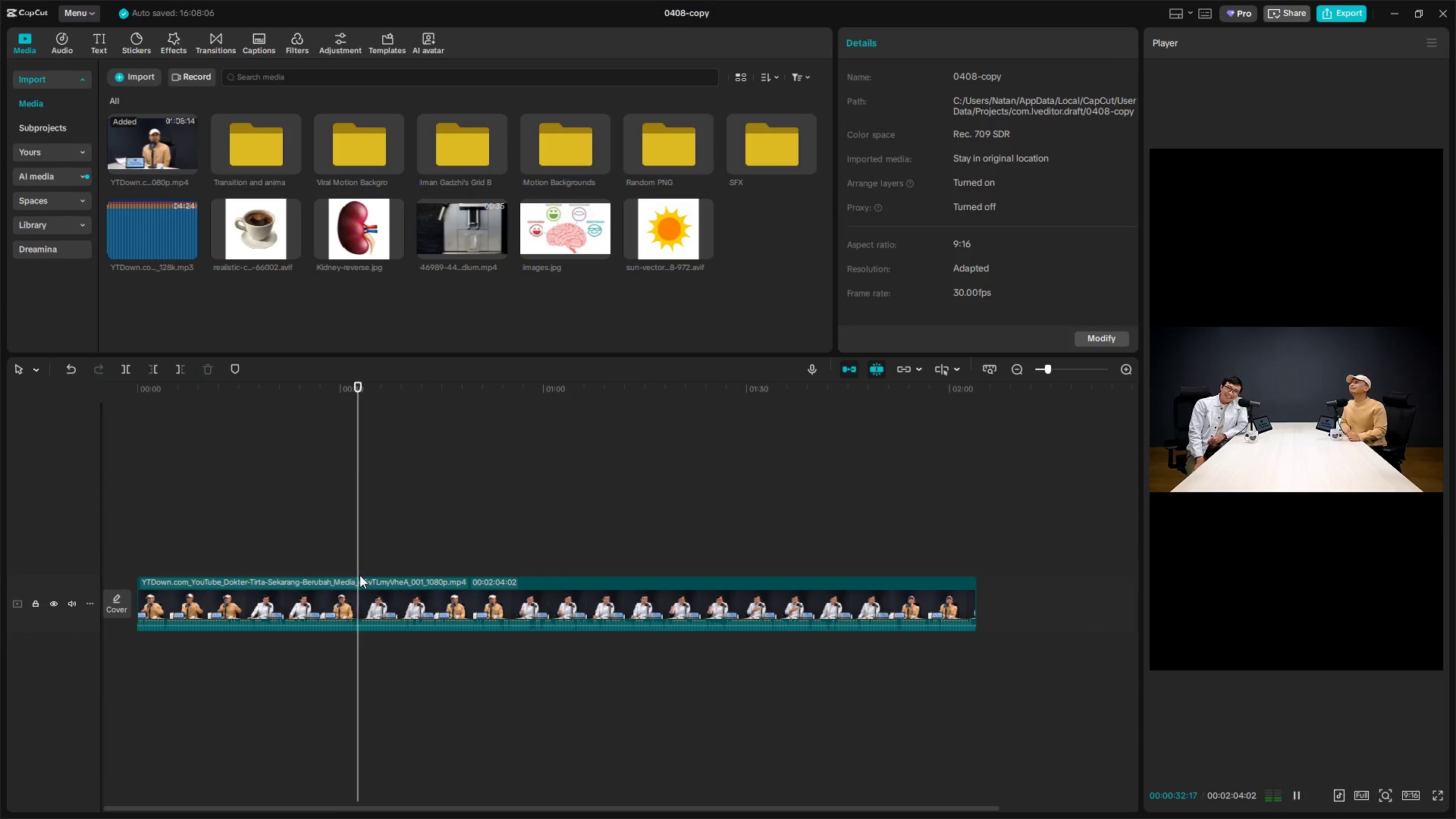 
key(Space)
 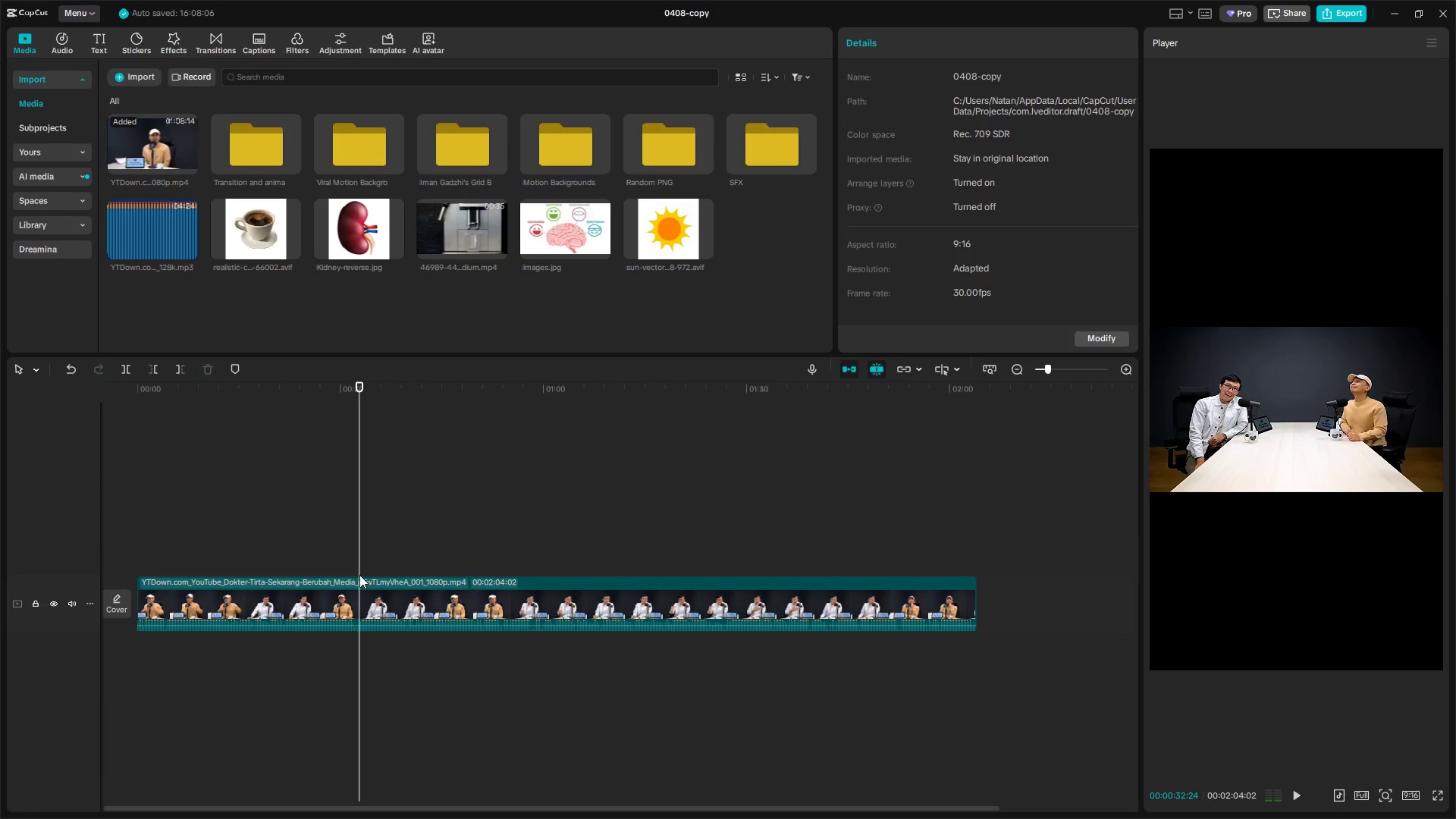 
key(Space)
 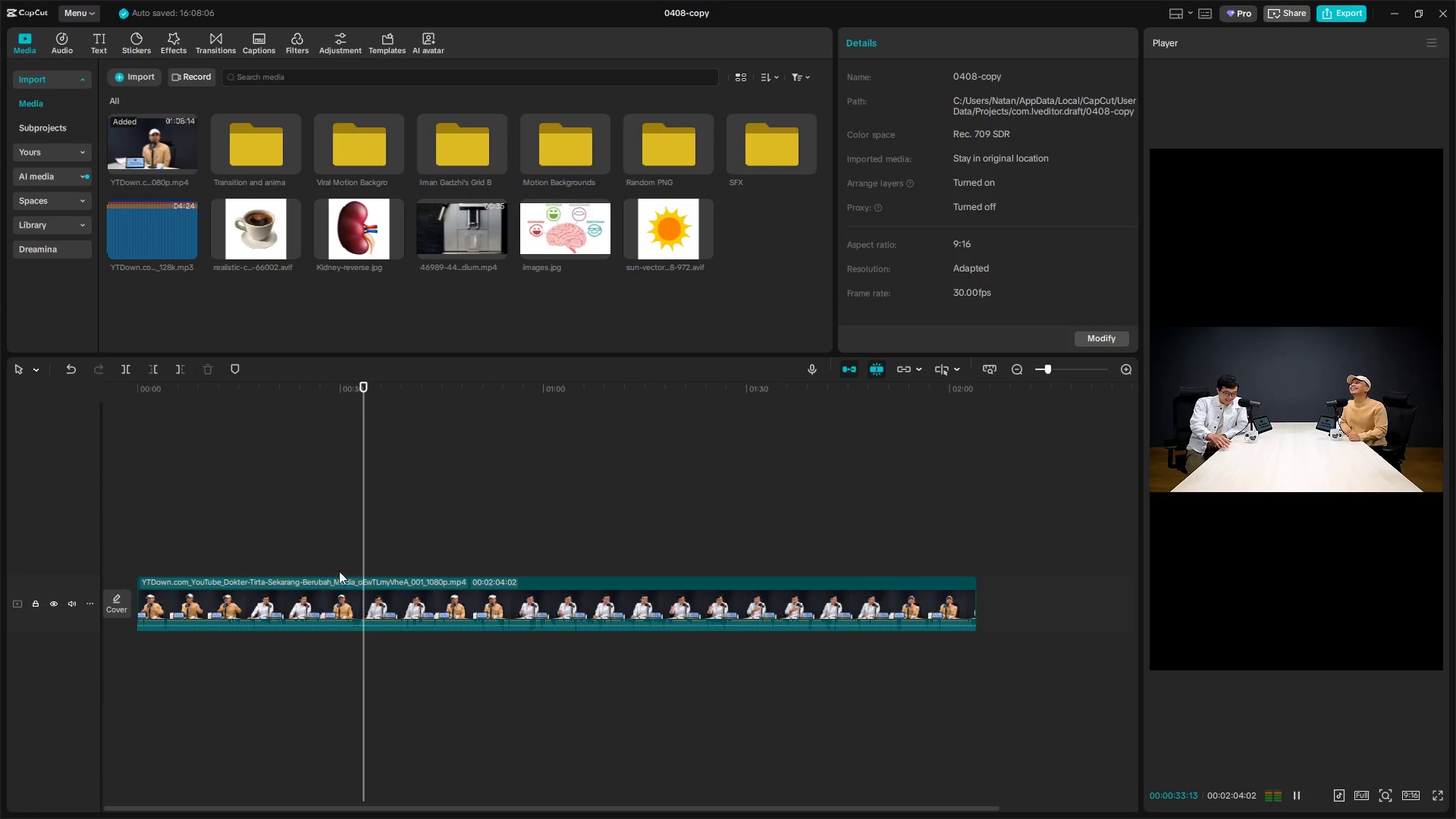 
left_click([297, 553])
 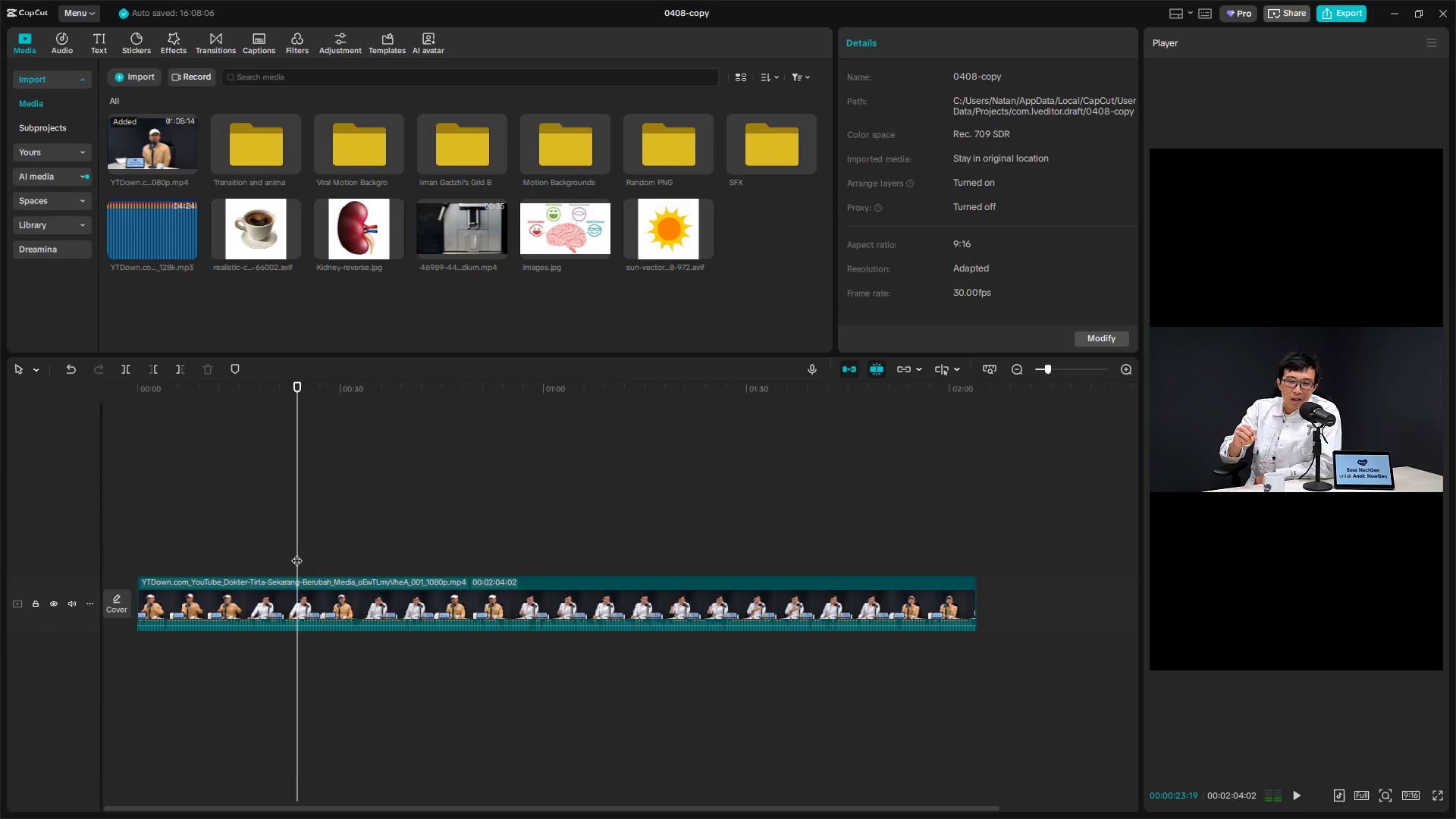 
key(Space)
 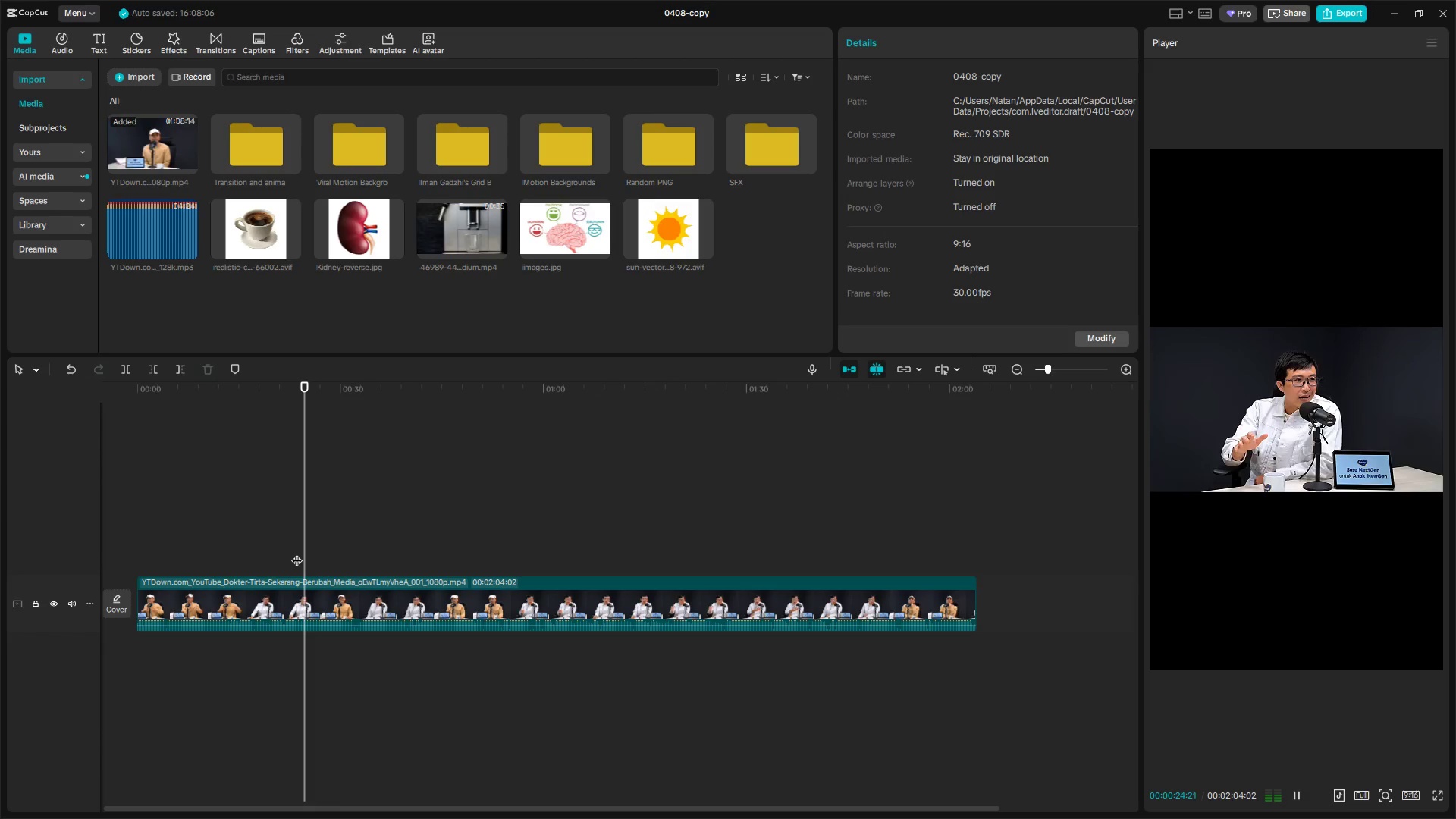 
key(Space)
 